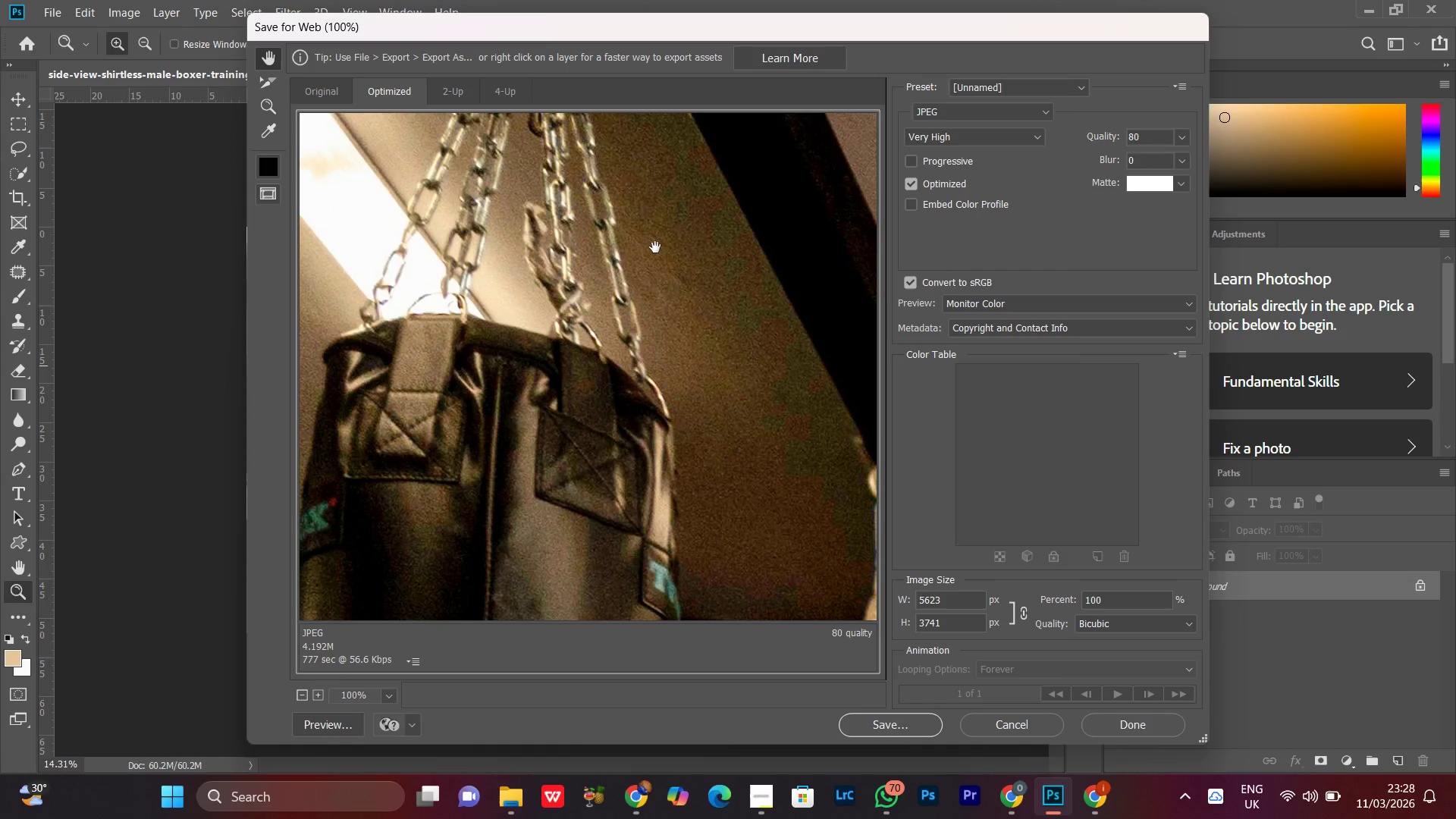 
left_click([655, 278])
 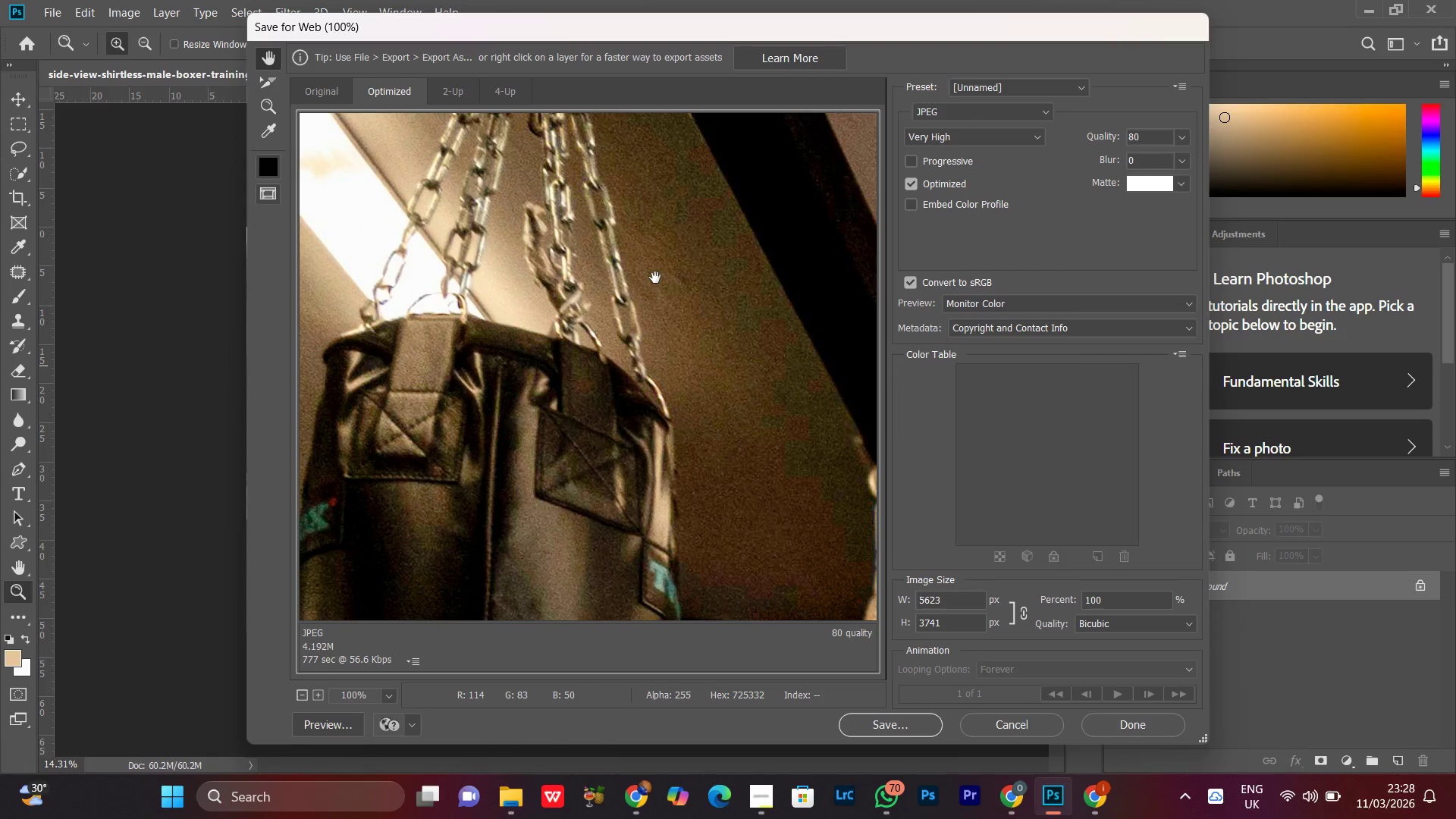 
left_click([655, 278])
 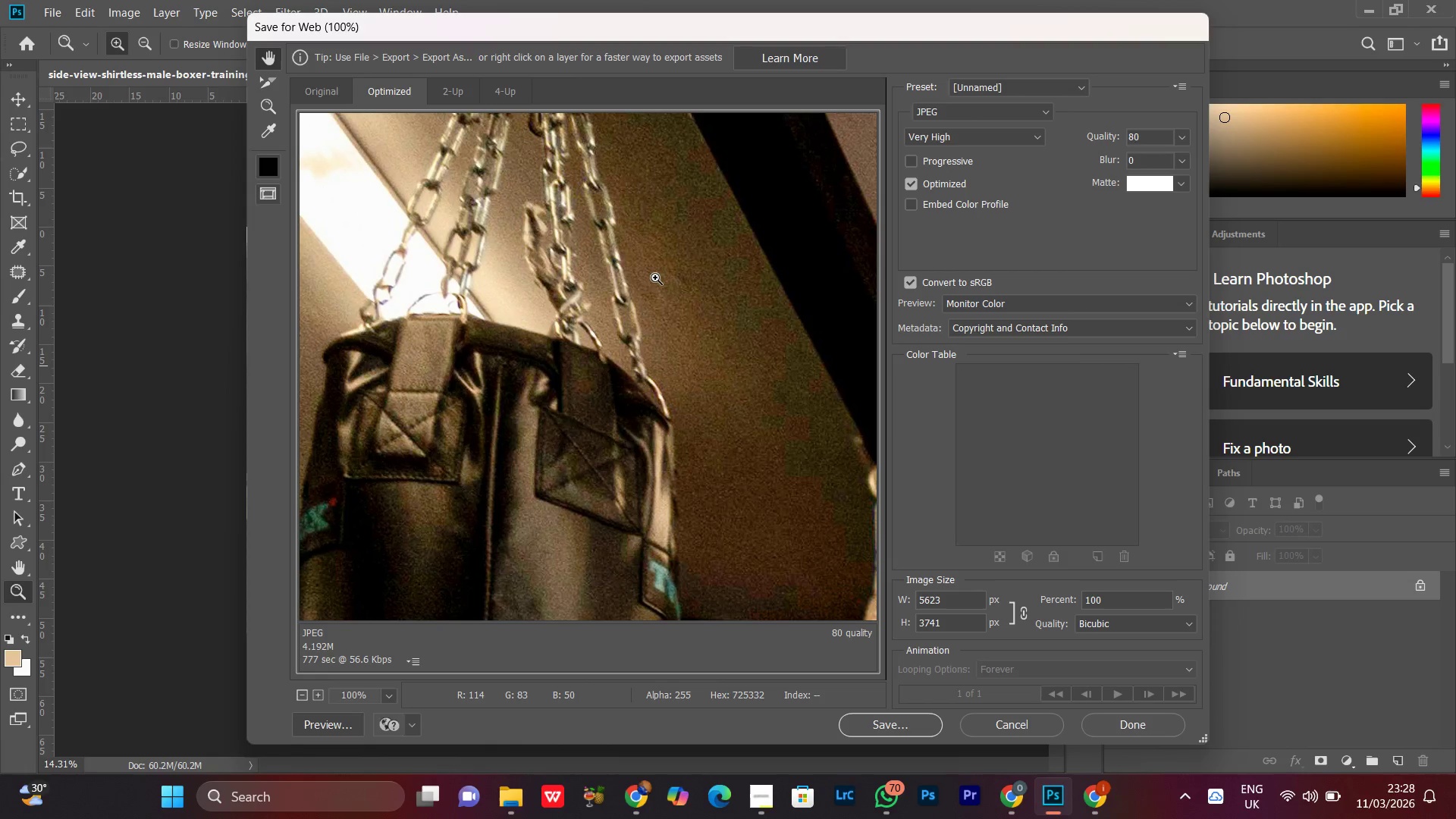 
key(Control+Minus)
 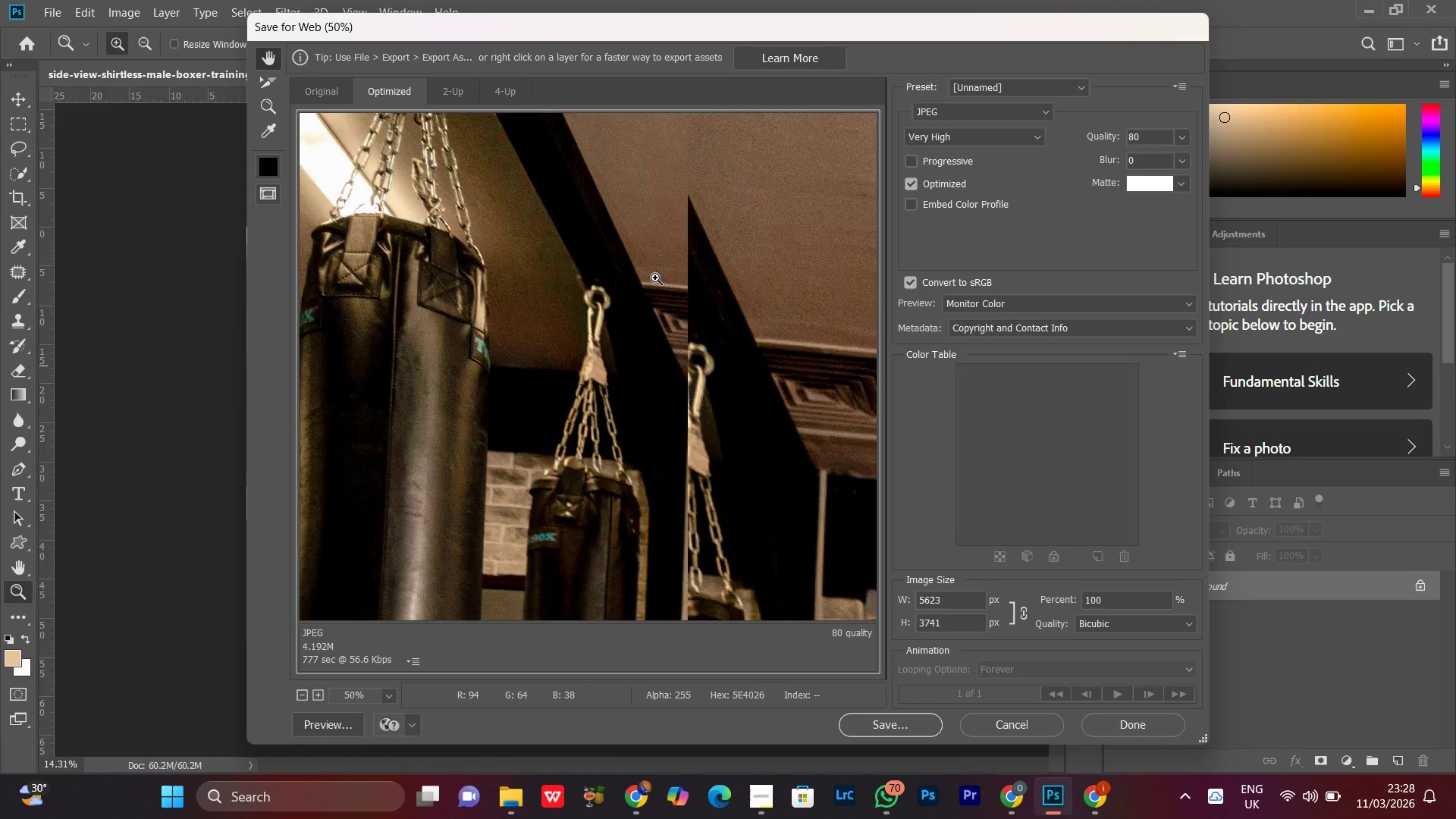 
key(Control+Minus)
 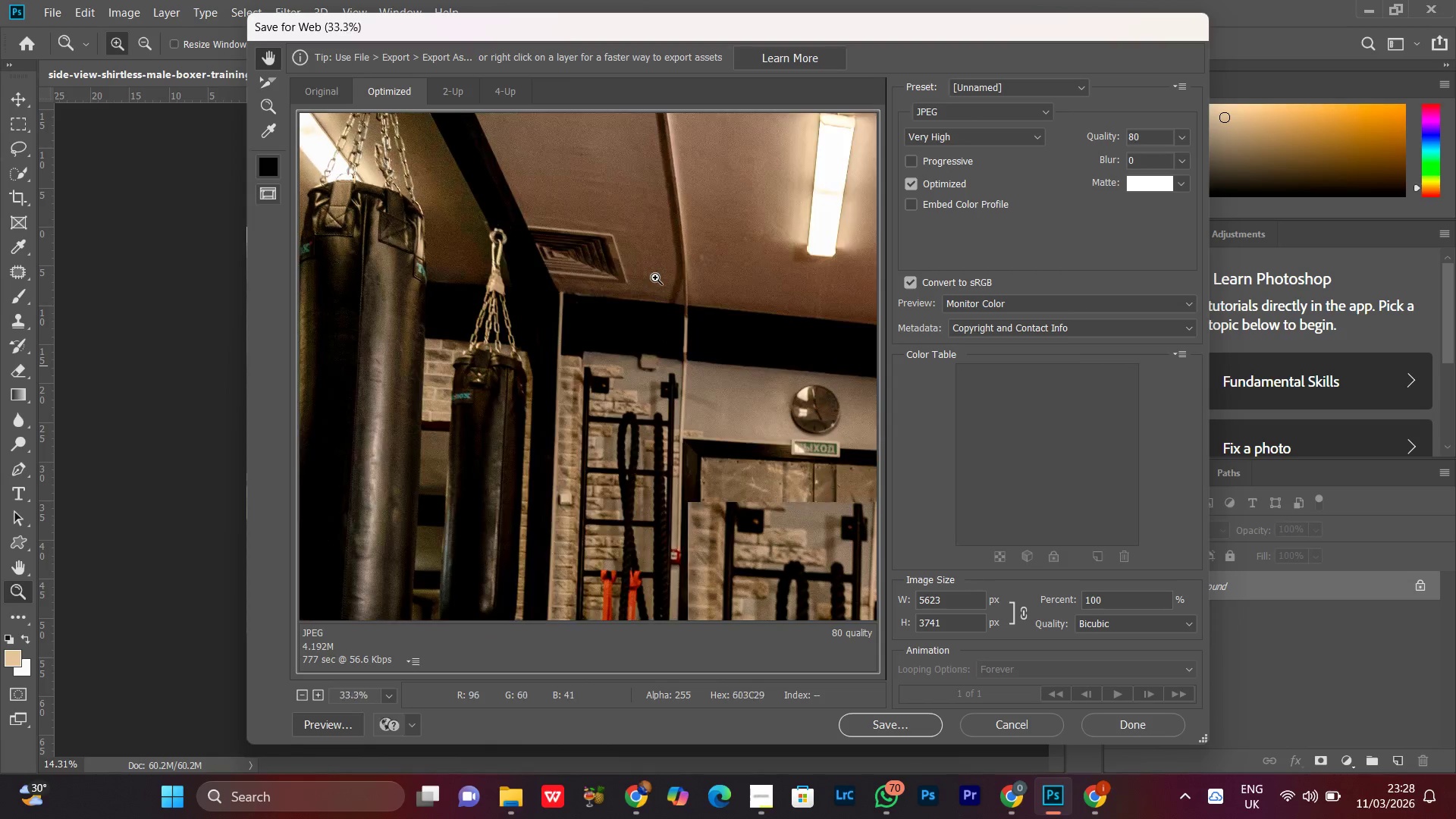 
key(Control+Minus)
 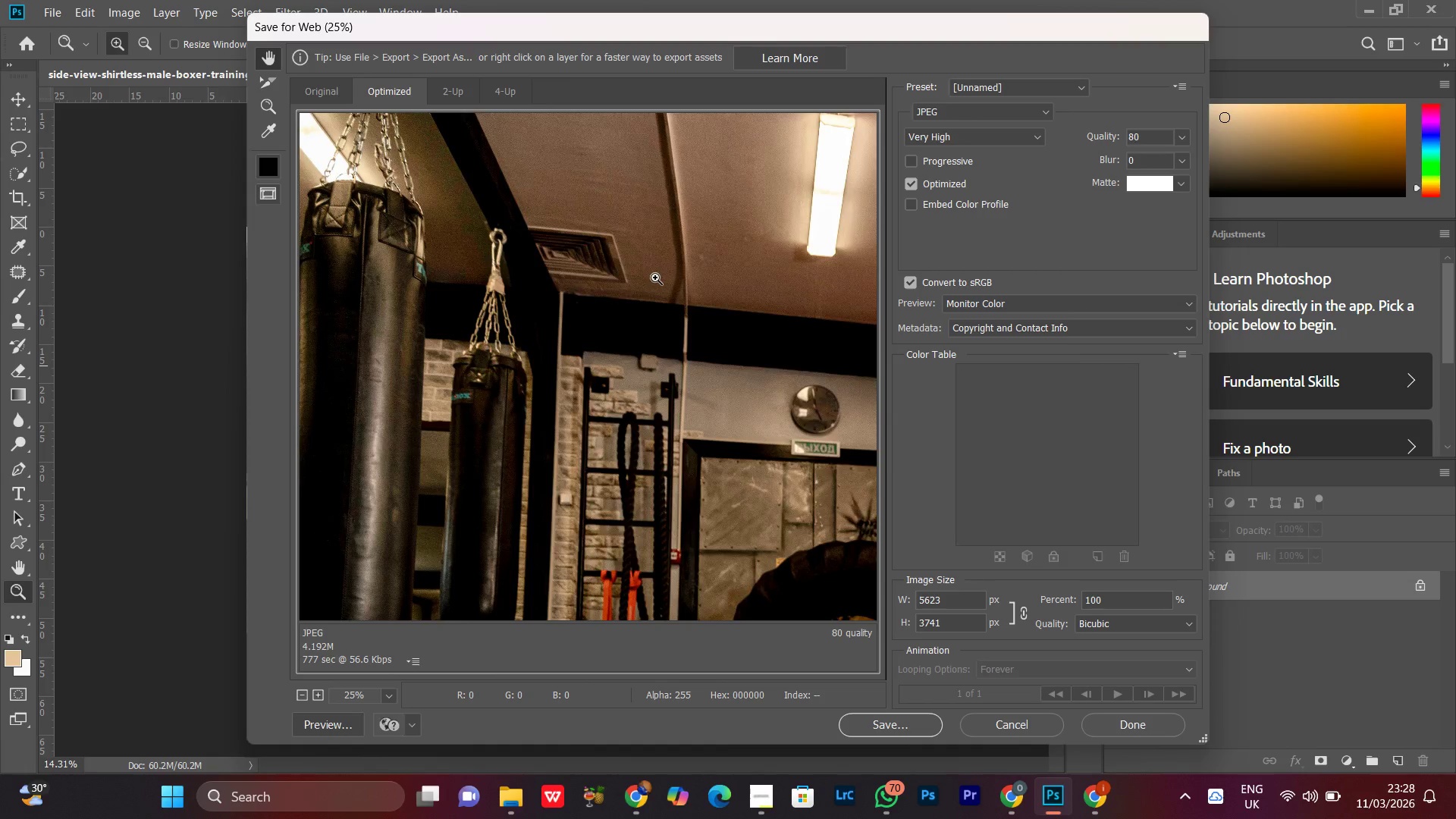 
key(Control+Minus)
 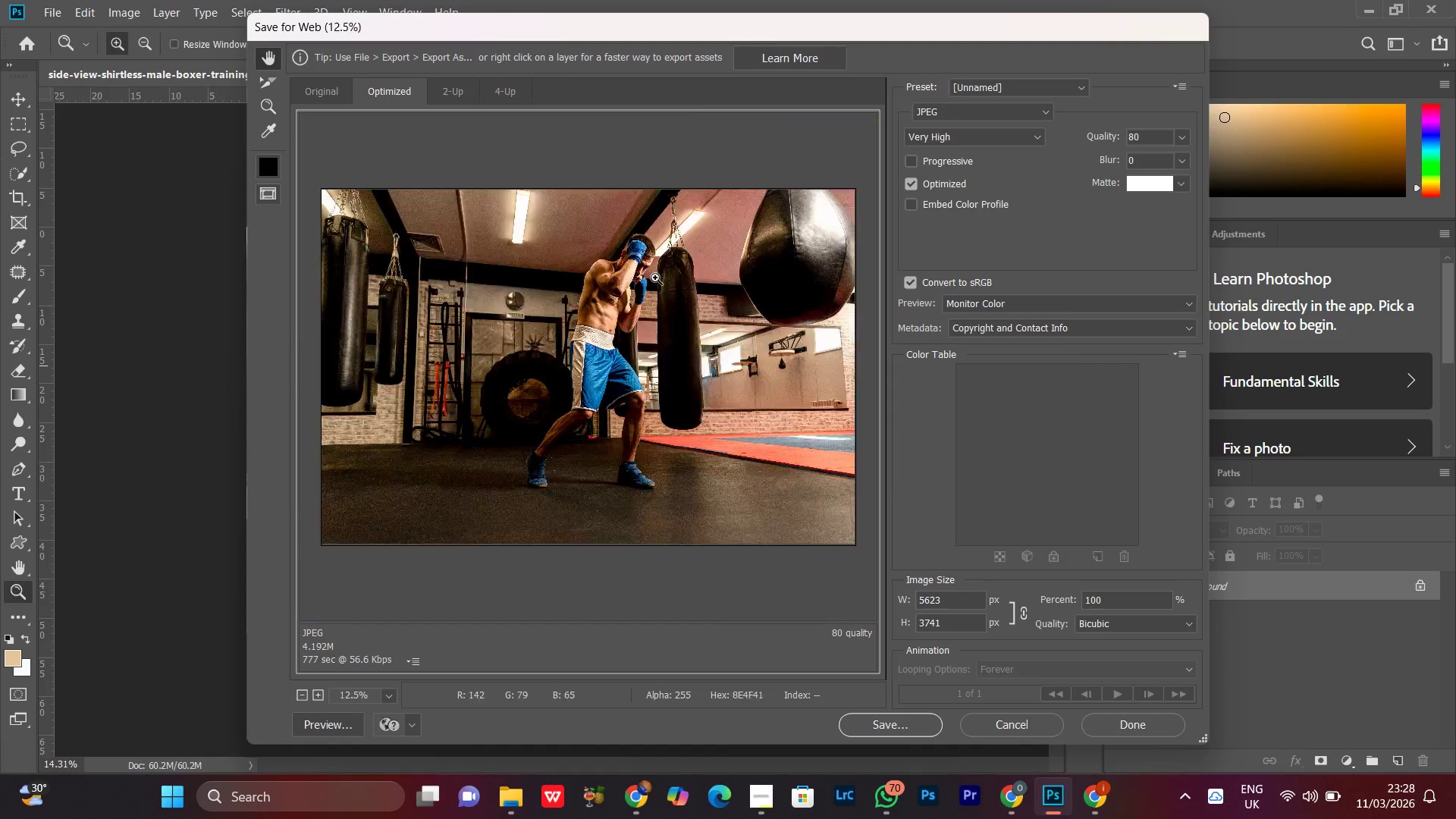 
key(Control+Minus)
 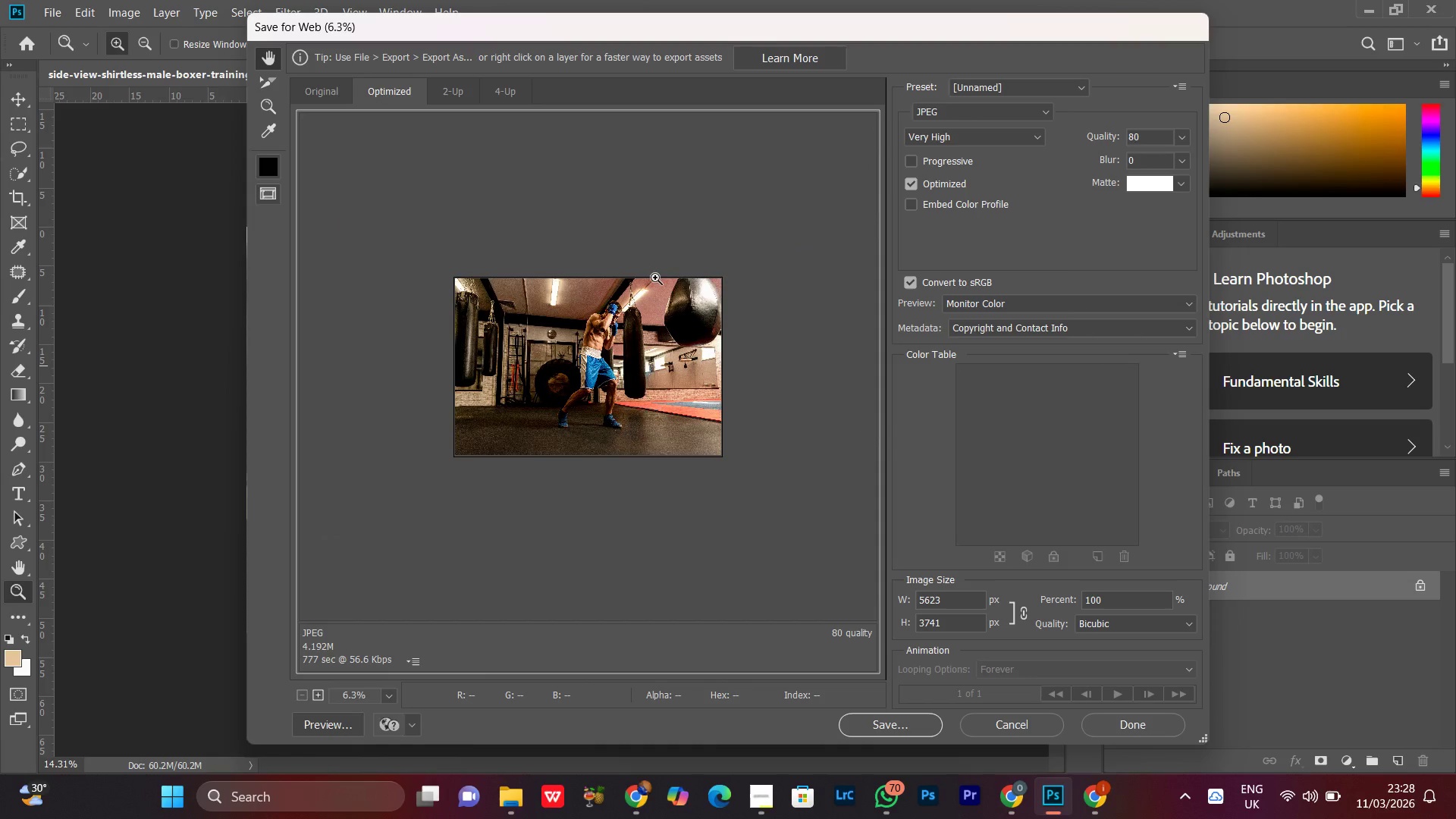 
key(Control+Minus)
 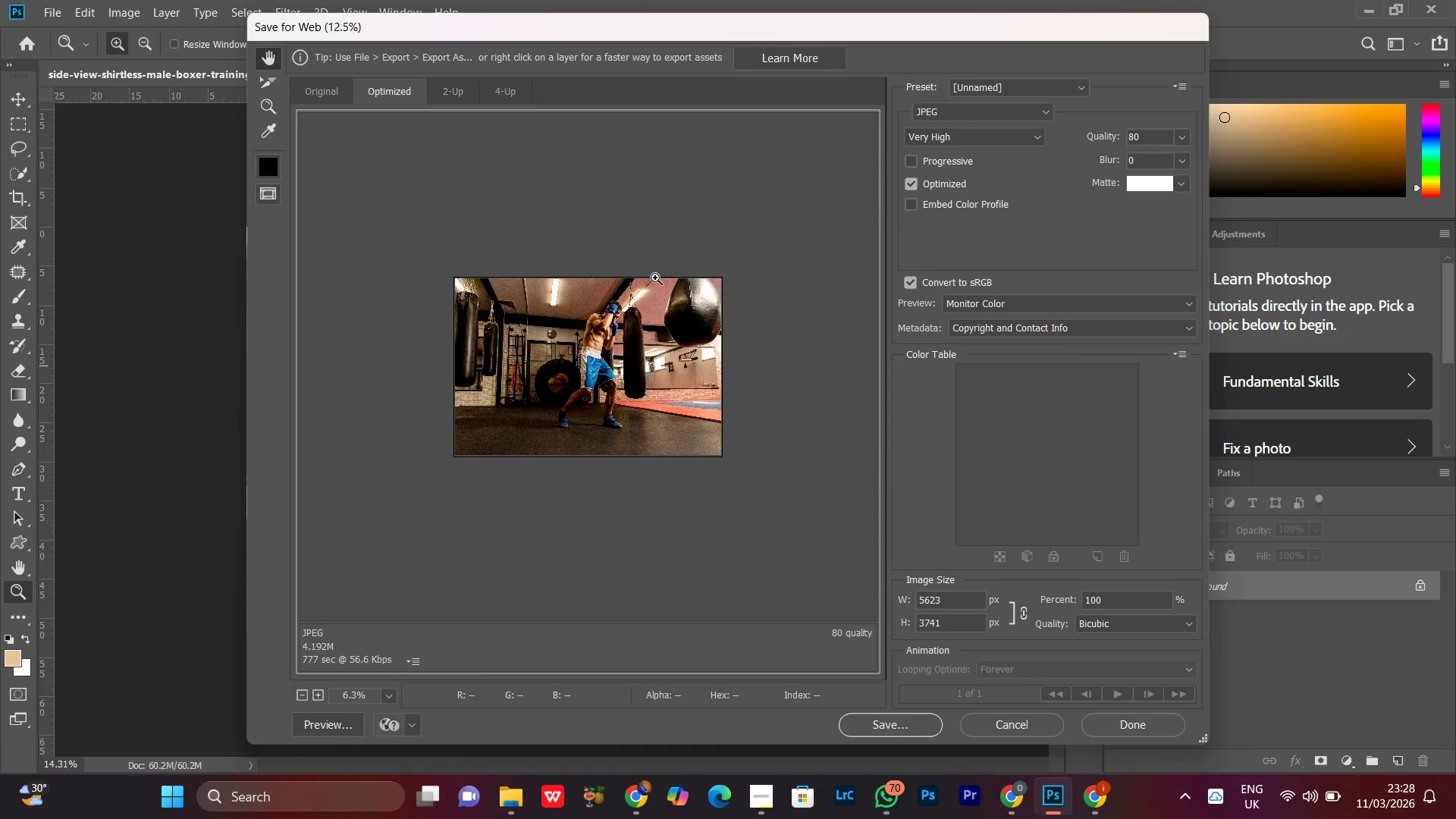 
key(Control+Equal)
 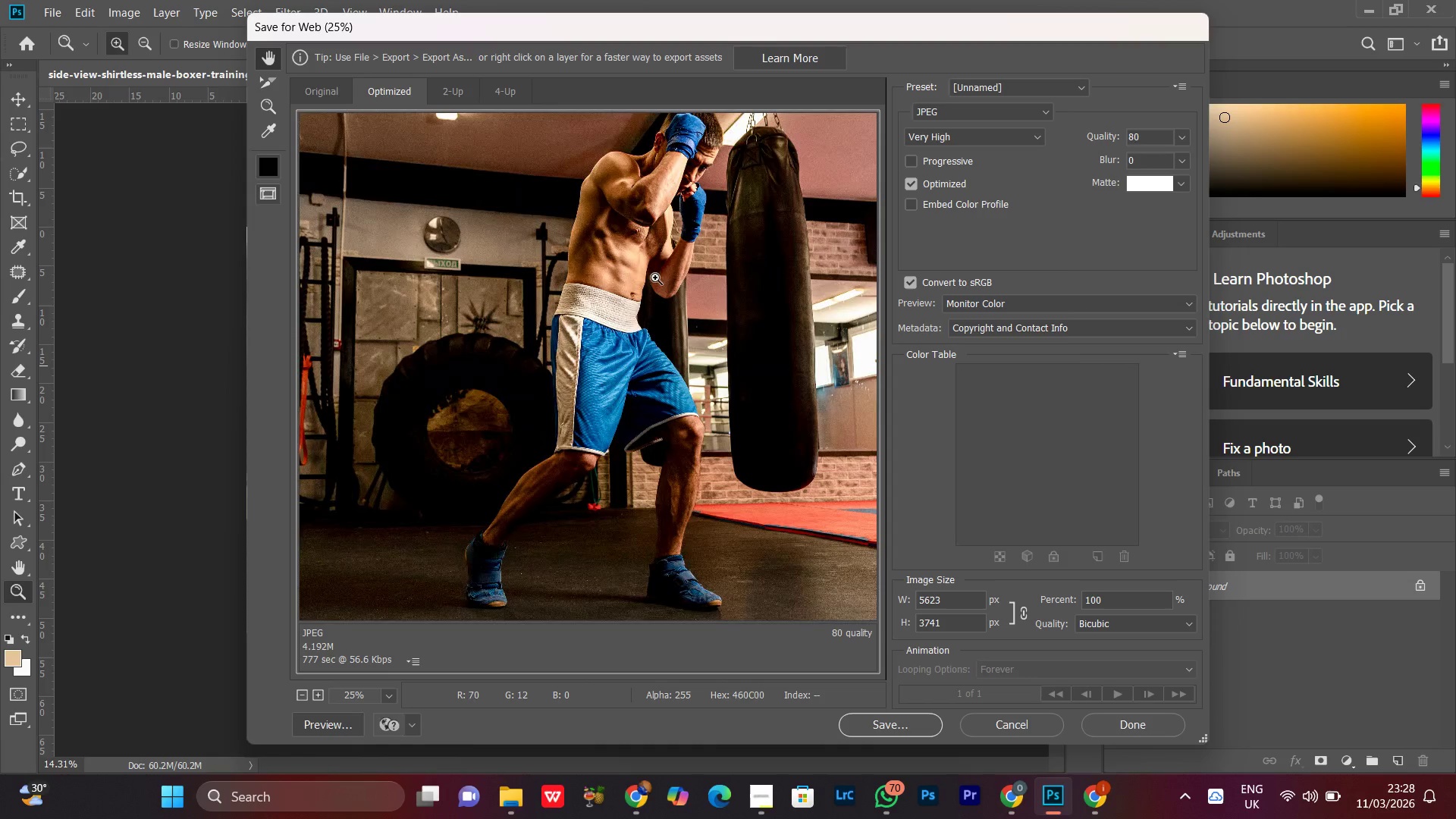 
key(Control+Equal)
 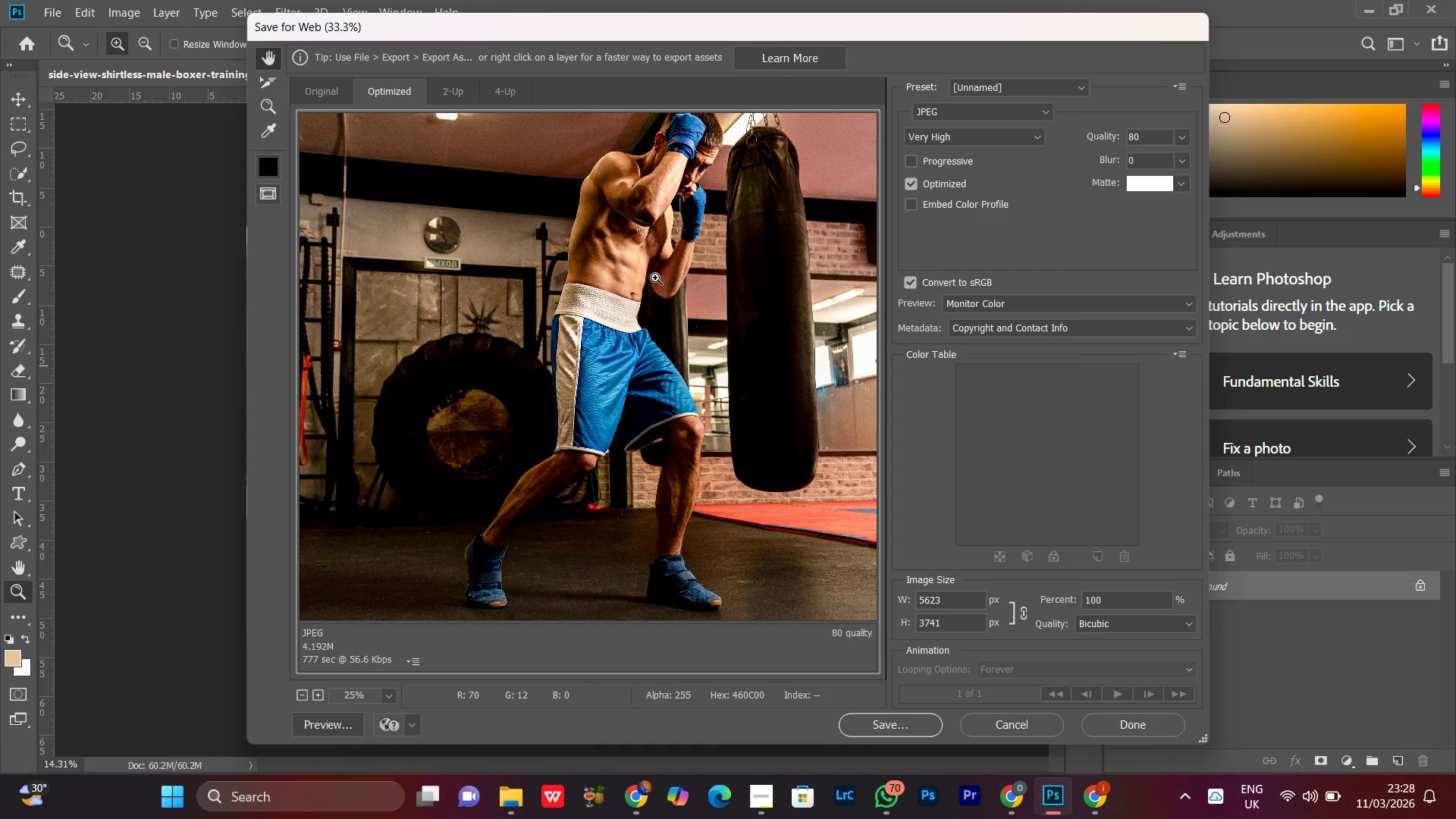 
key(Control+Equal)
 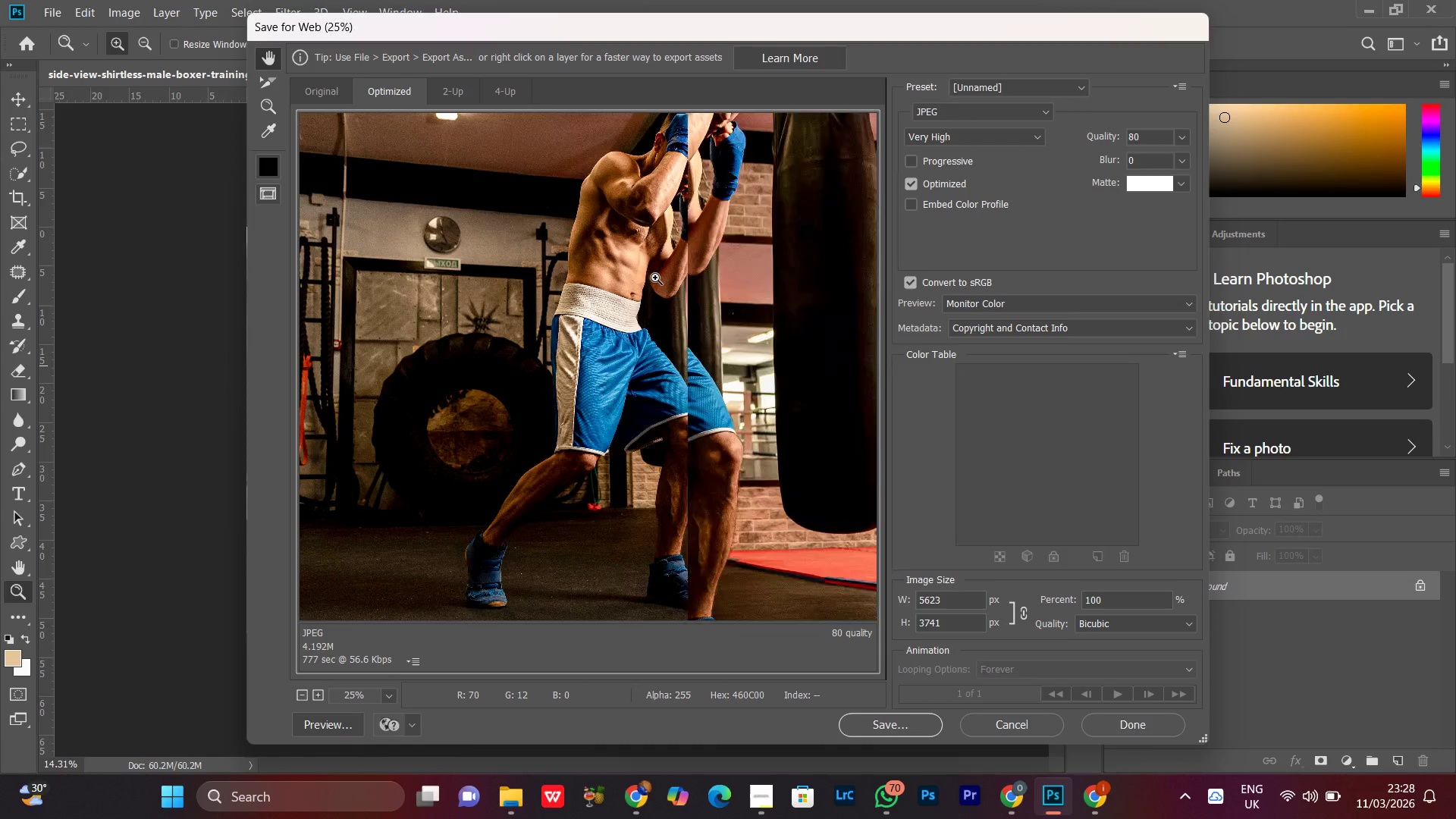 
key(Control+Minus)
 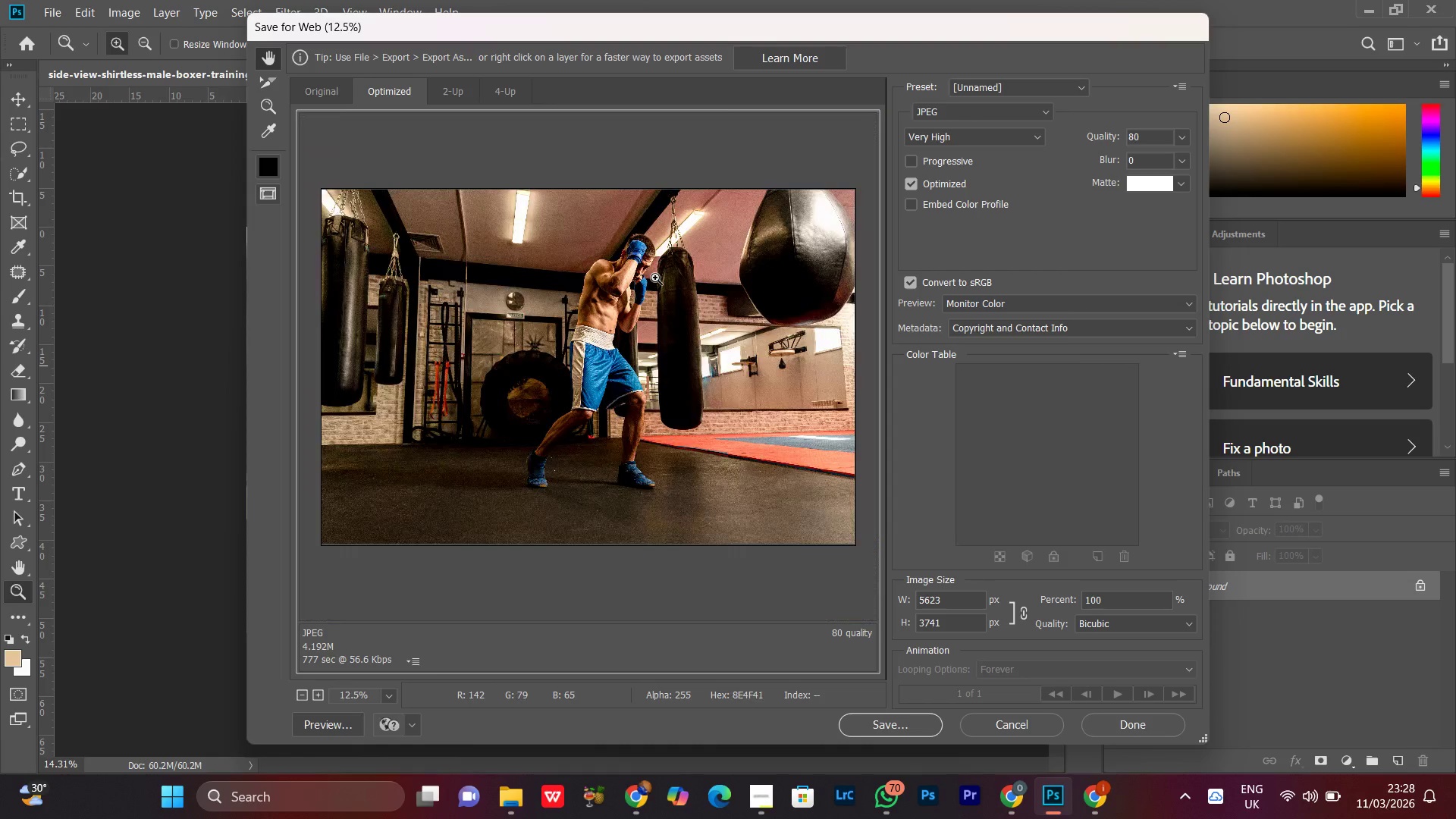 
key(Control+Minus)
 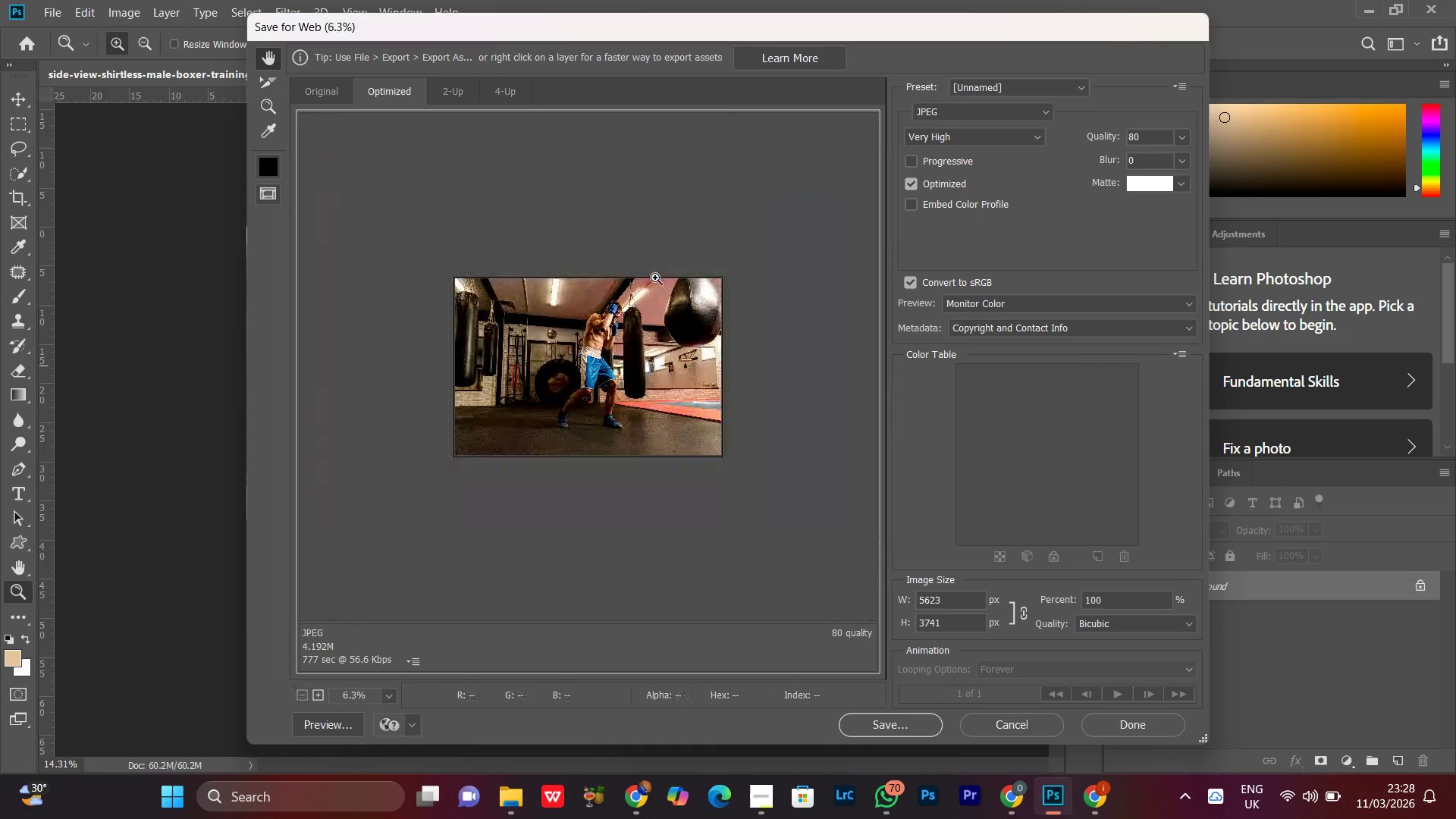 
key(Control+Minus)
 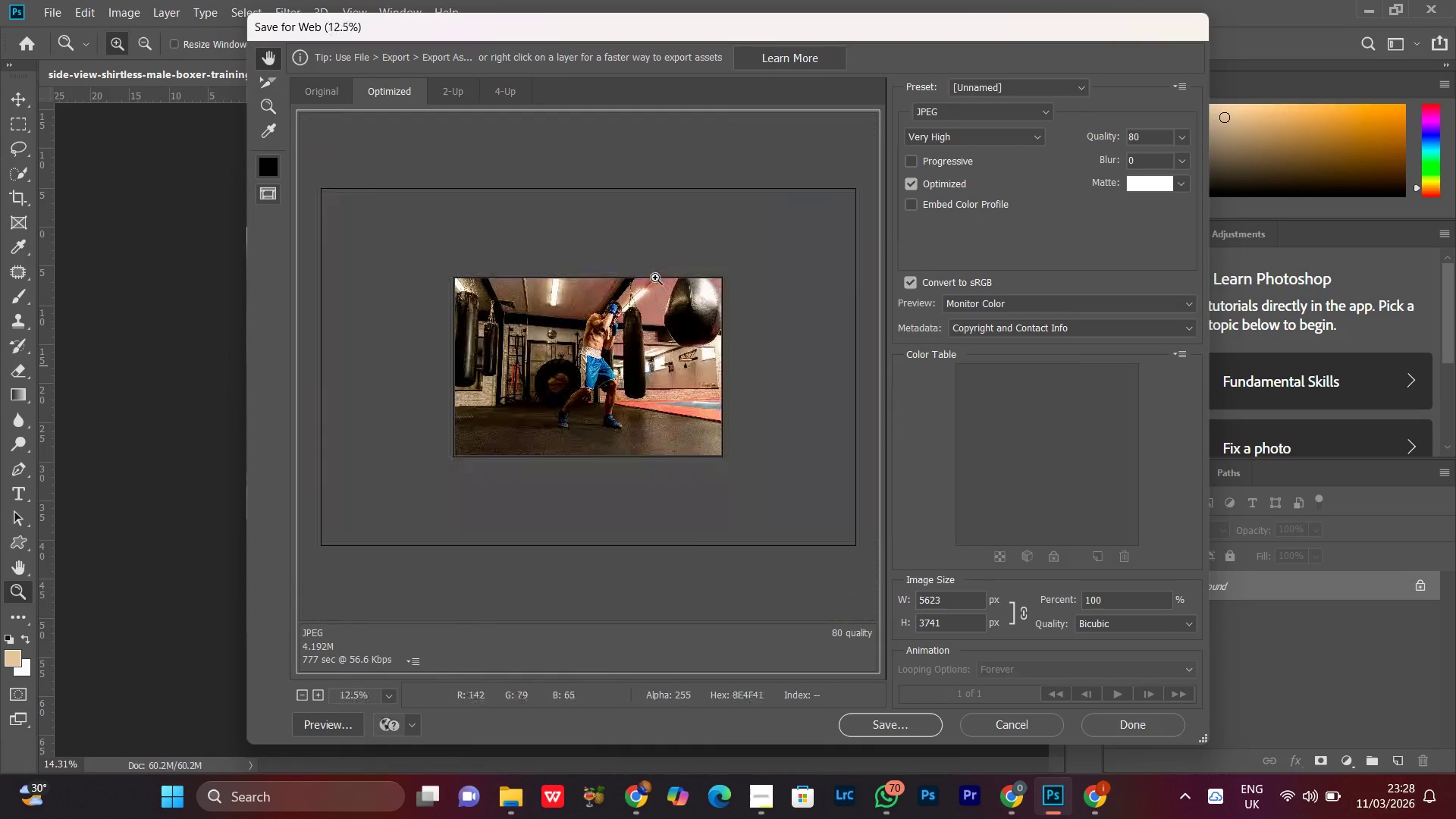 
key(Control+Equal)
 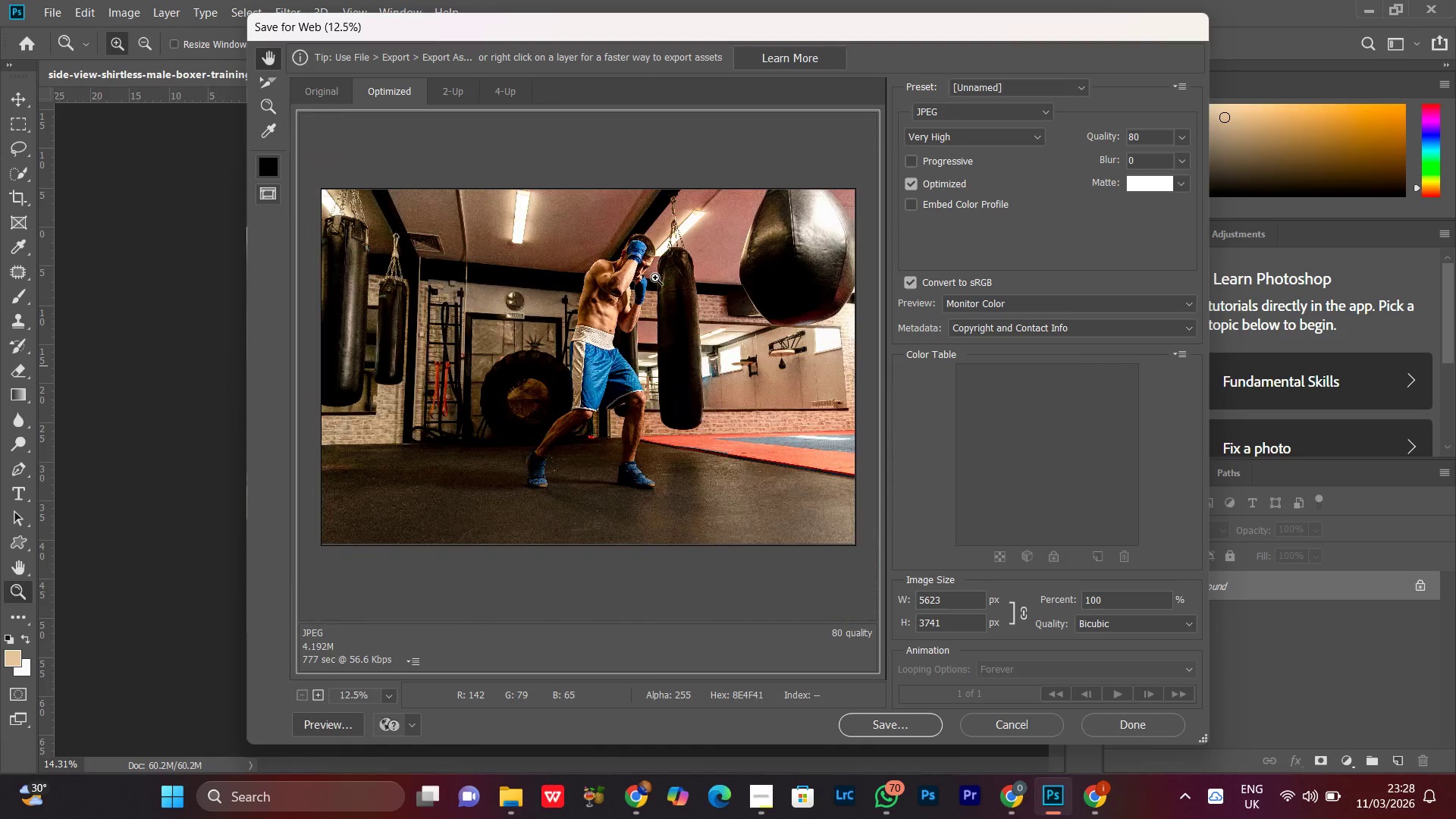 
key(Control+Minus)
 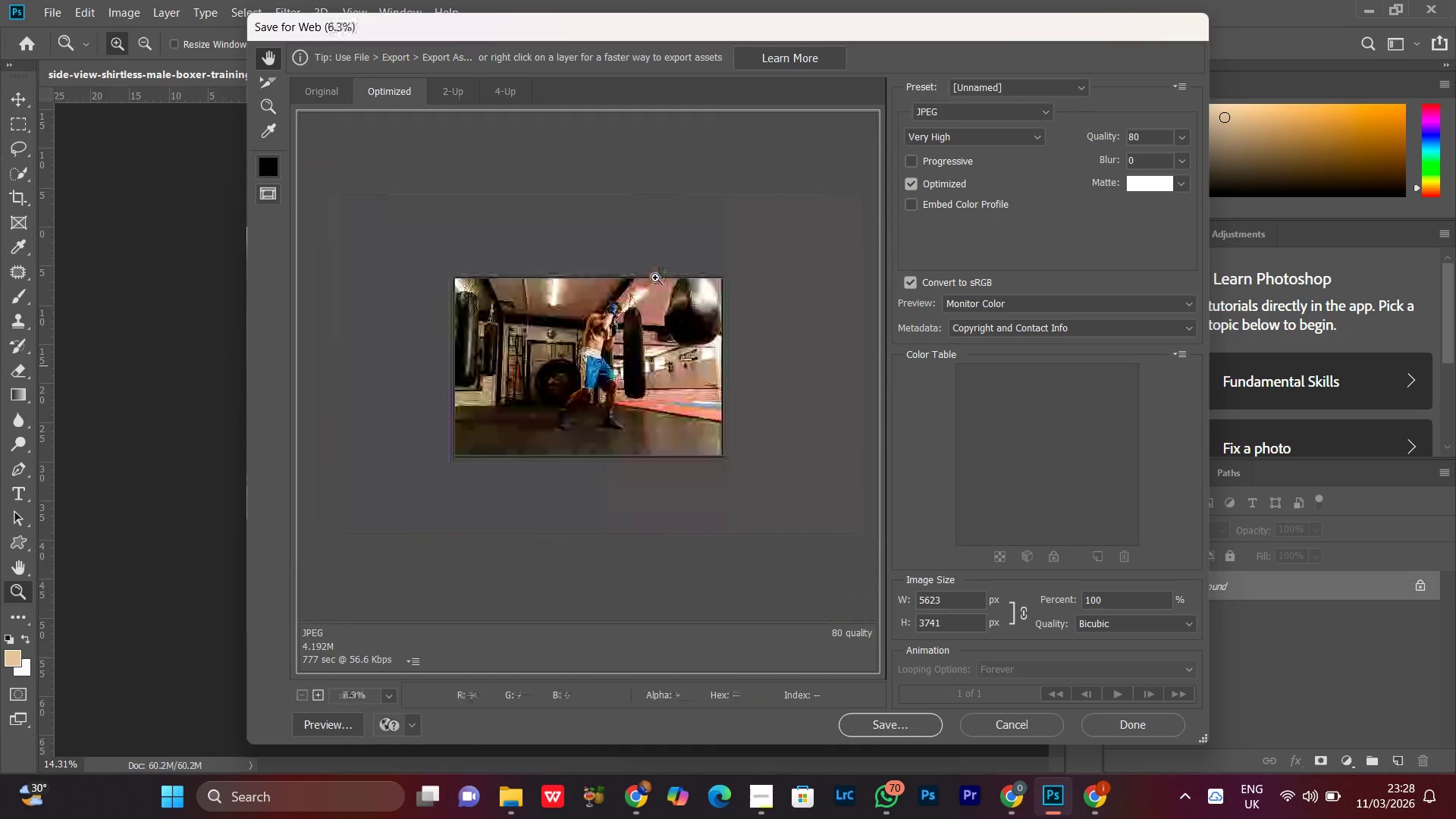 
key(Control+Minus)
 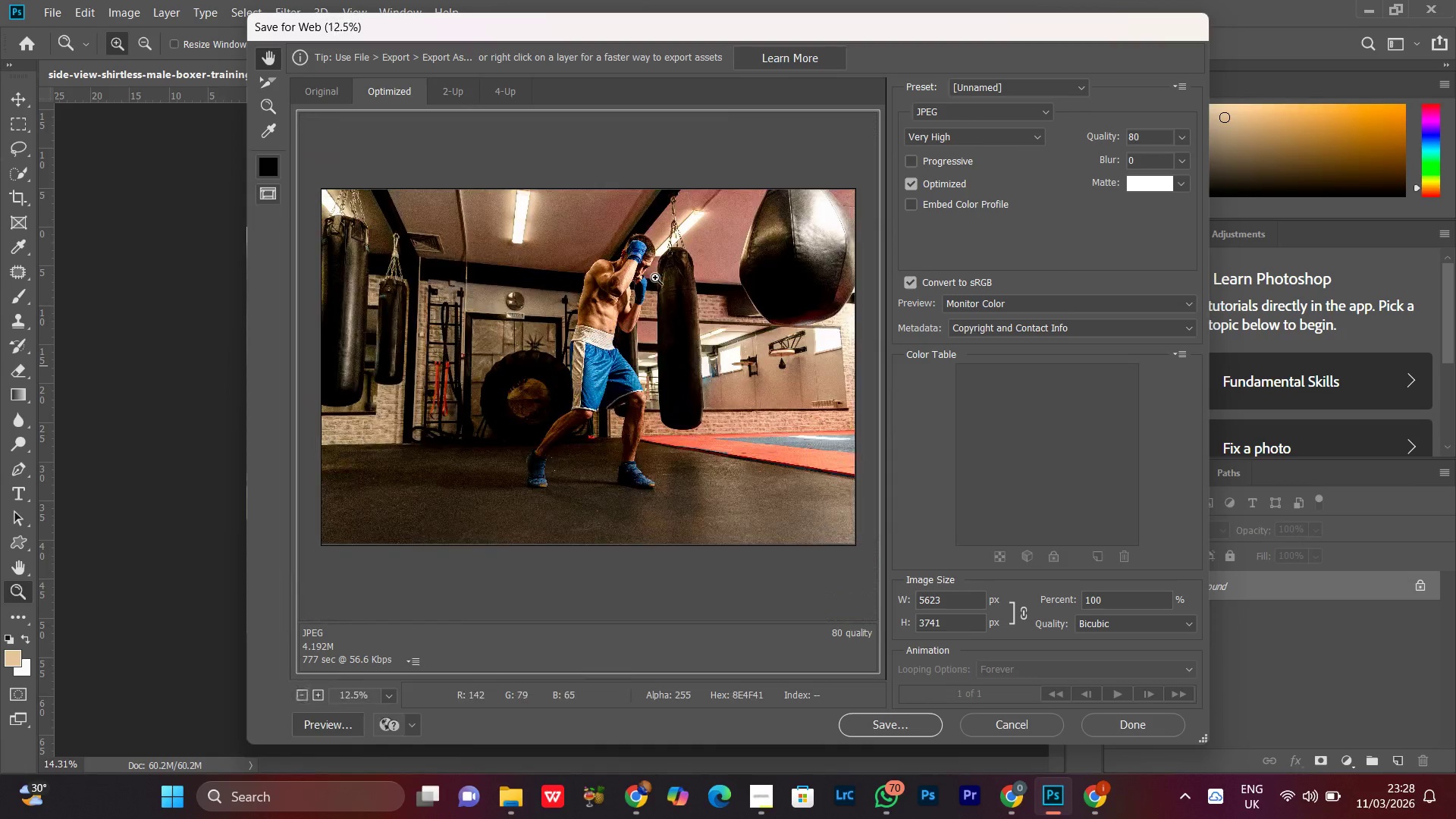 
key(Control+Equal)
 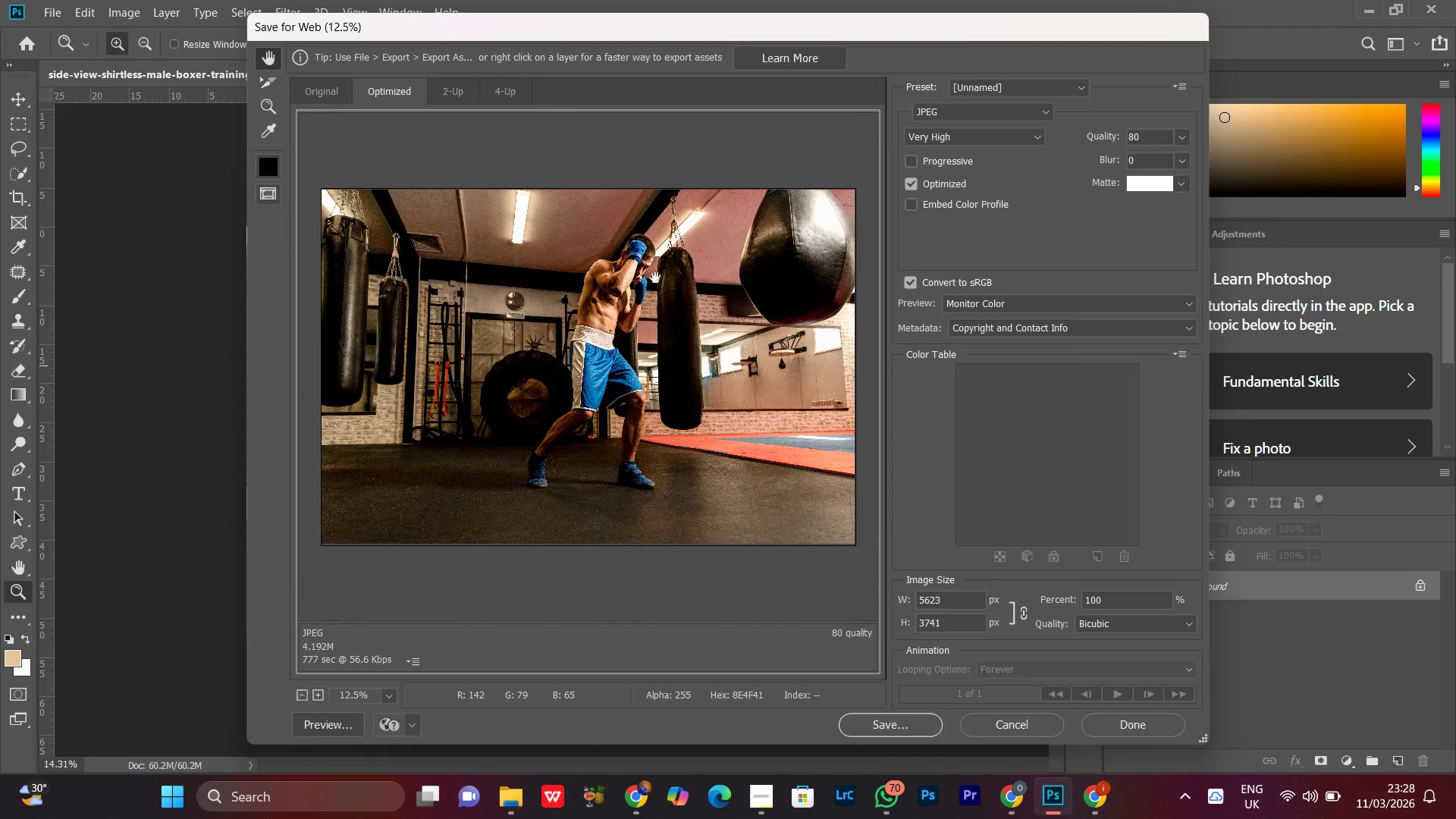 
key(Enter)
 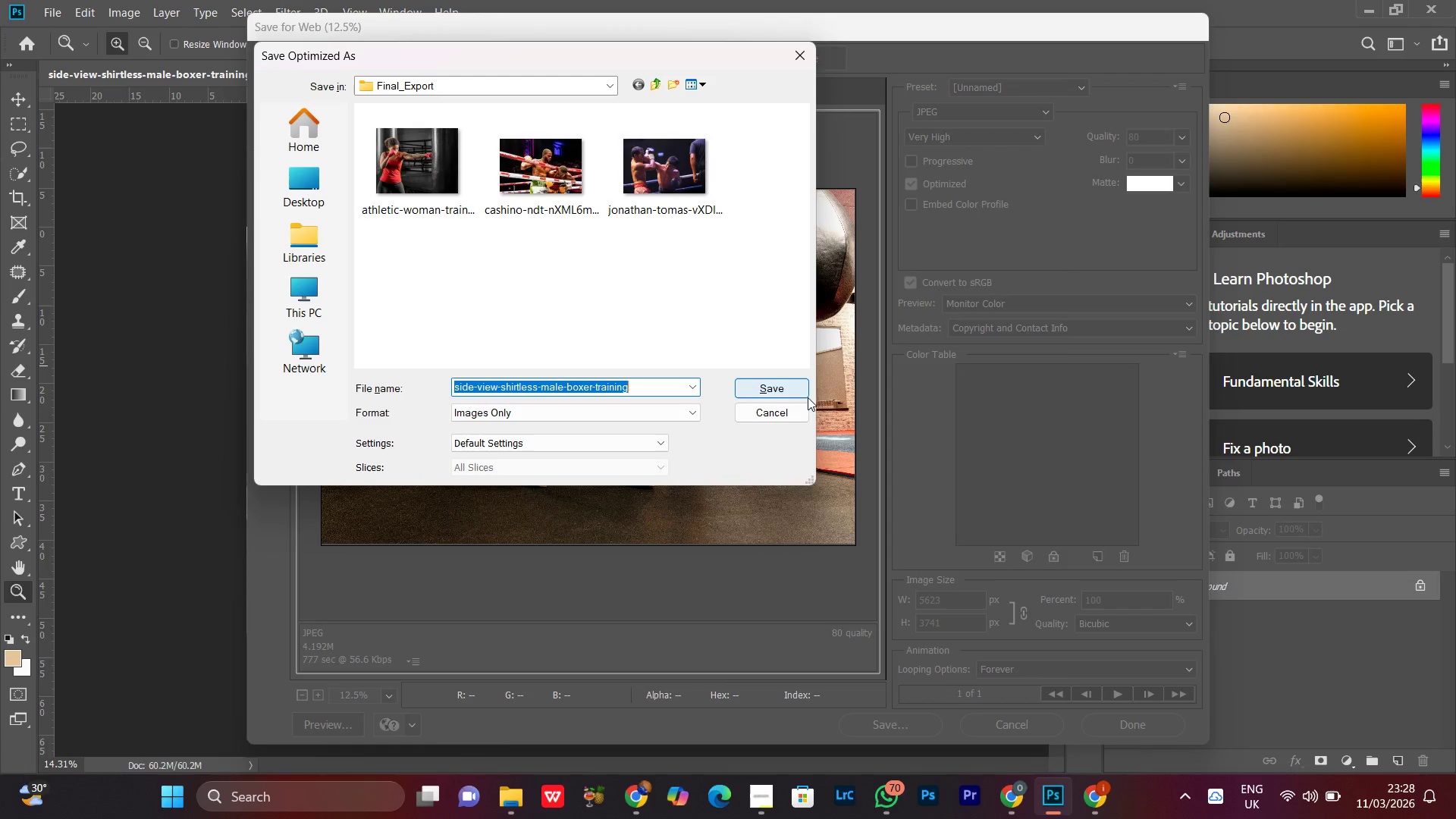 
left_click([780, 382])
 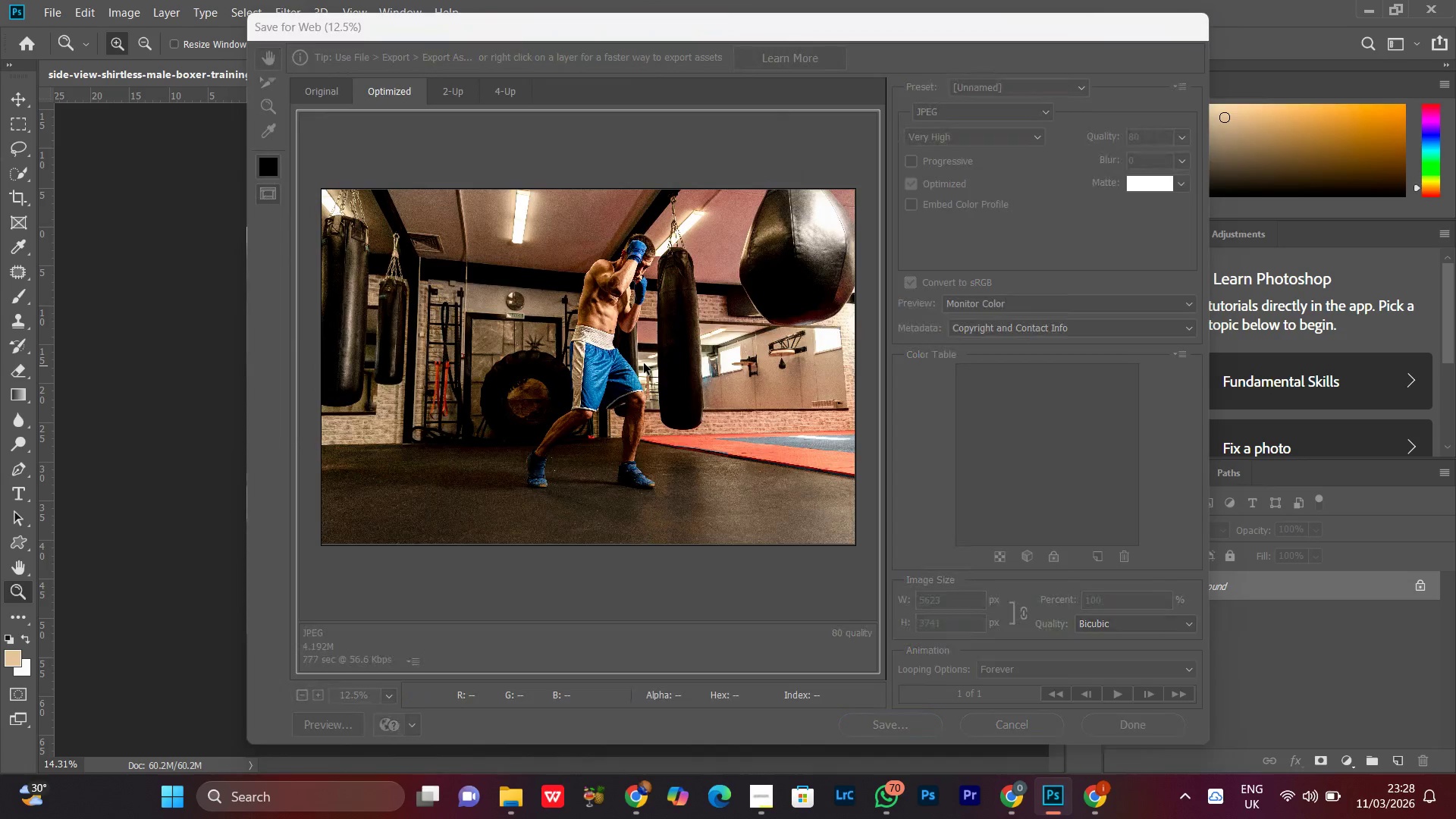 
left_click_drag(start_coordinate=[657, 347], to_coordinate=[648, 362])
 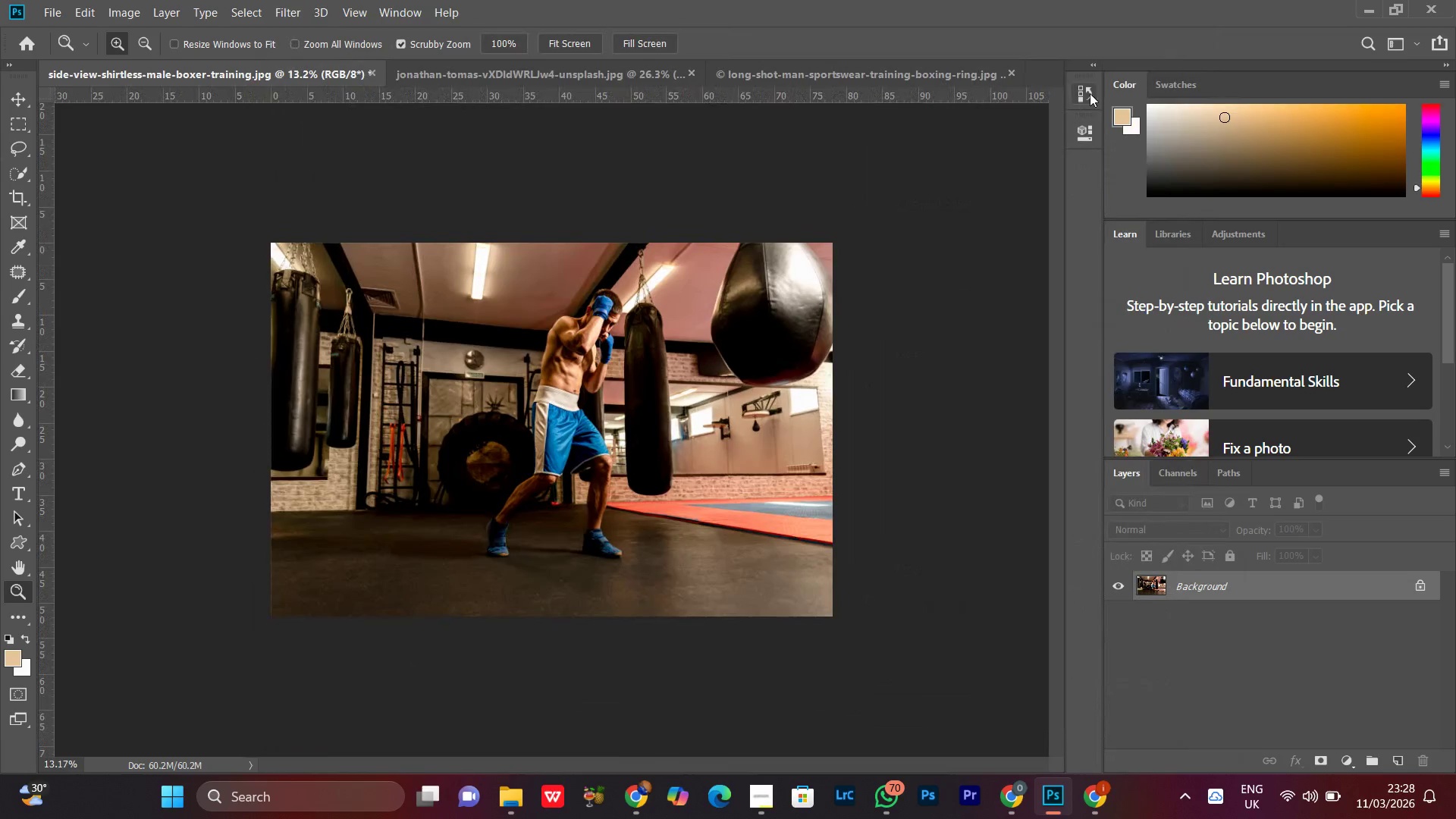 
left_click([1090, 93])
 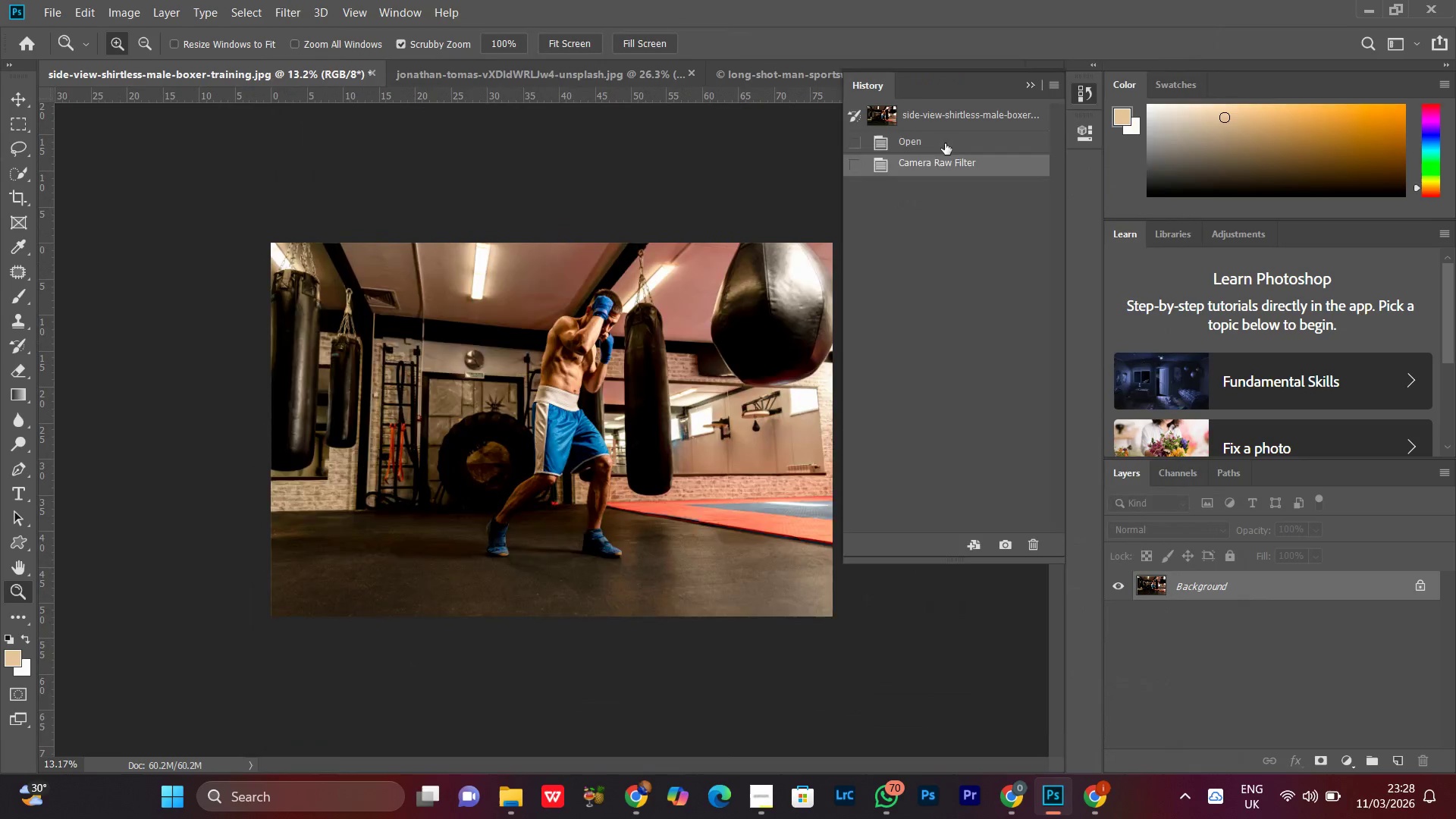 
double_click([937, 163])
 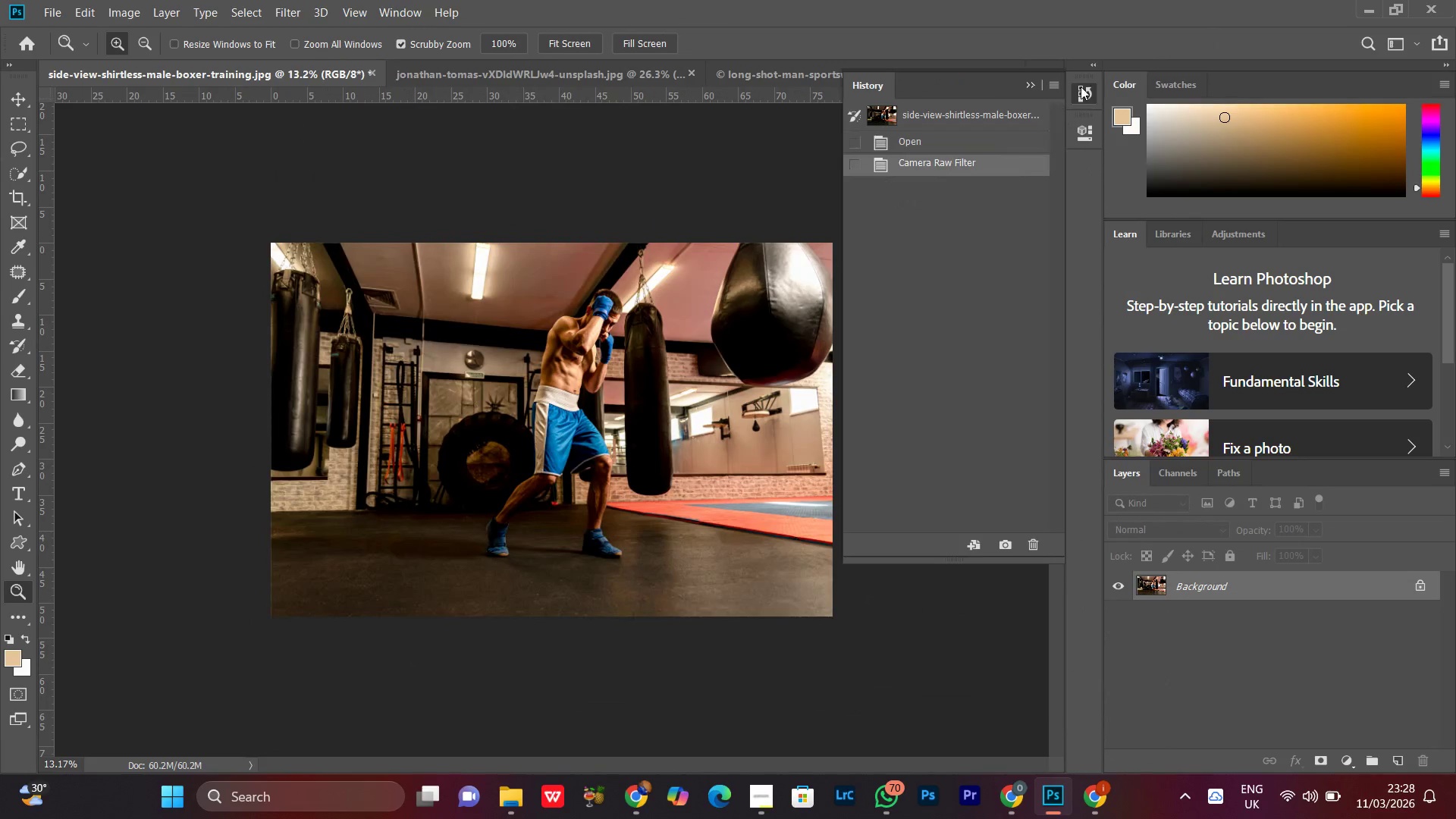 
left_click([1081, 86])
 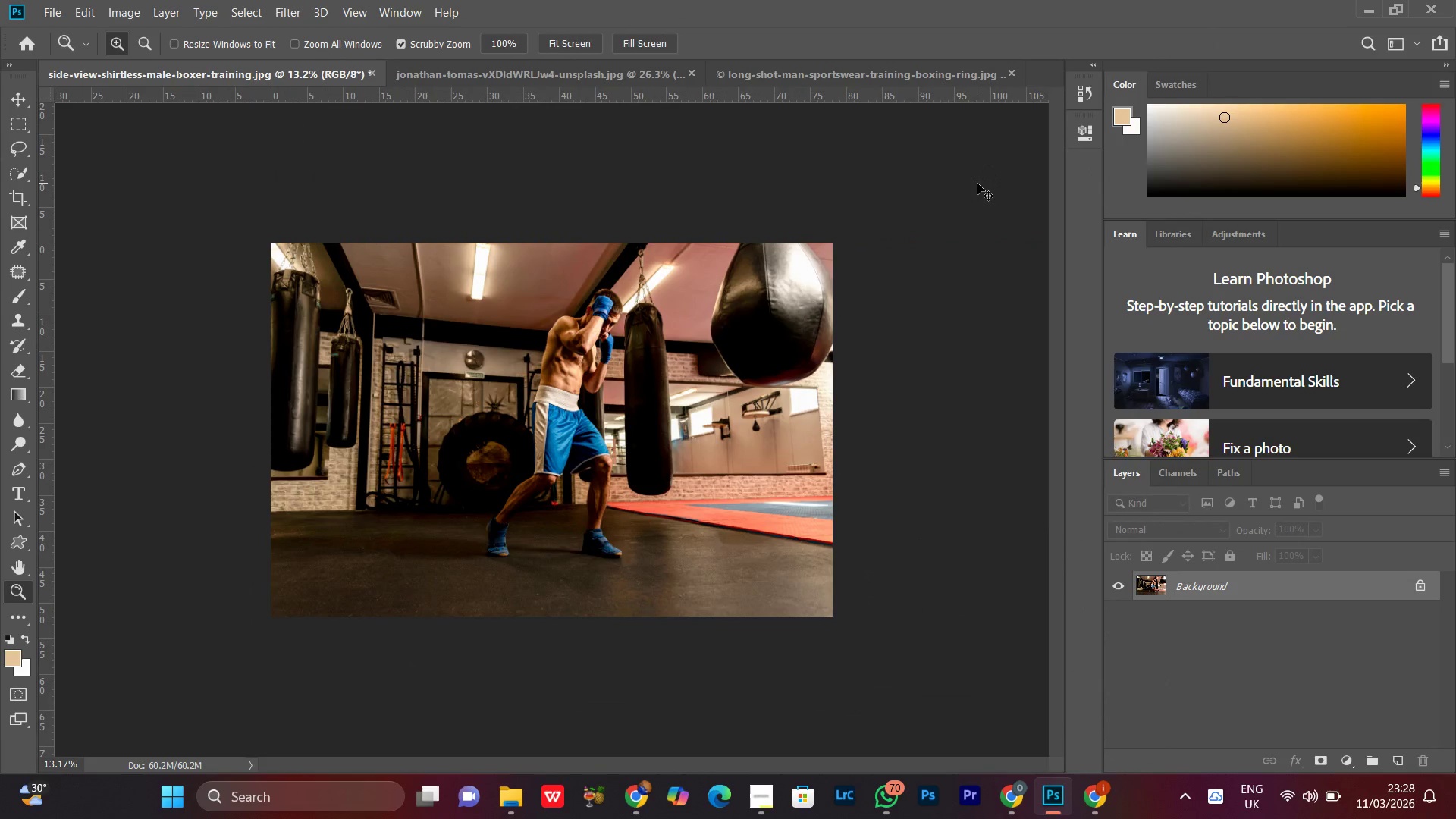 
key(Control+W)
 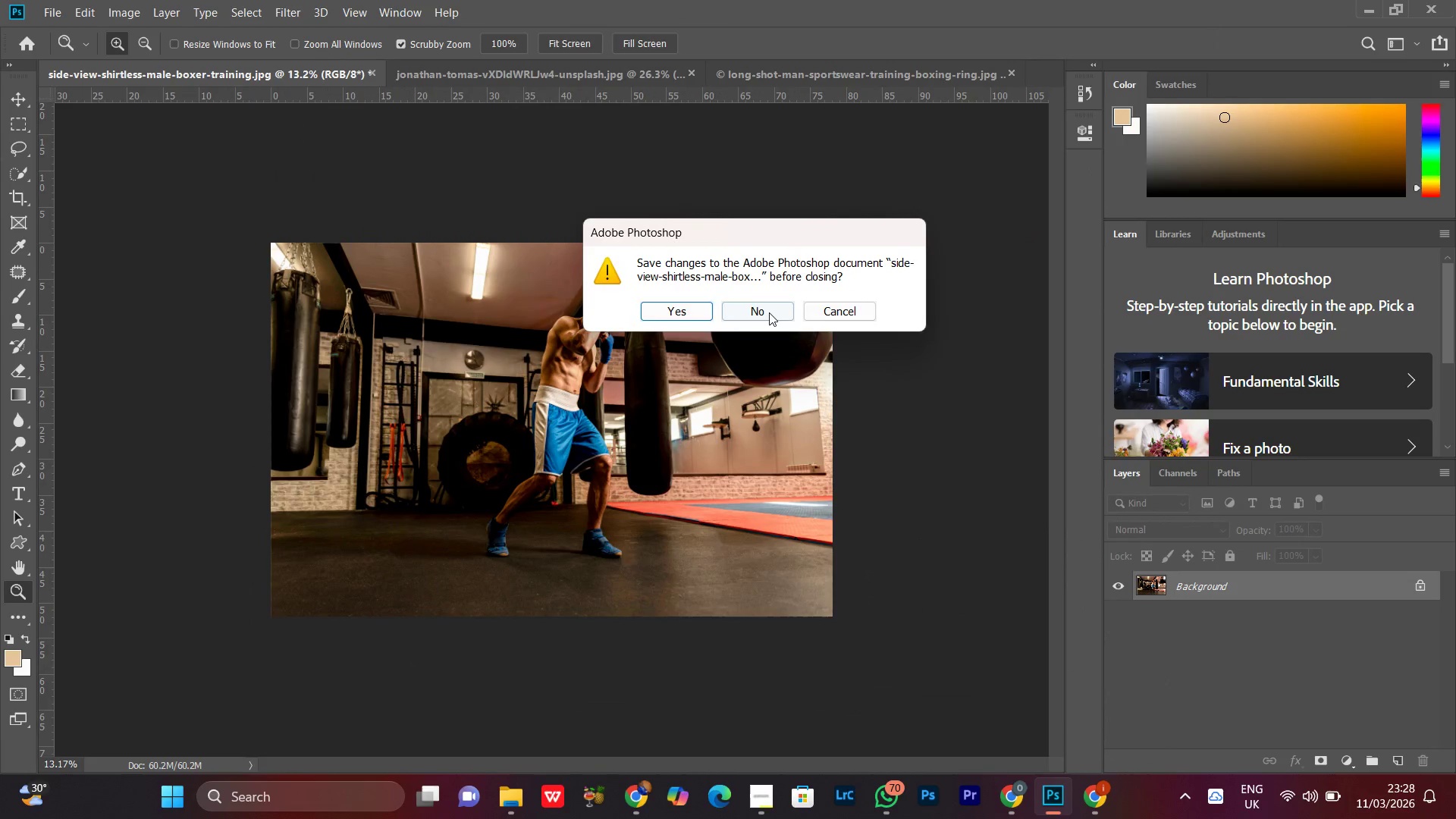 
left_click([769, 312])
 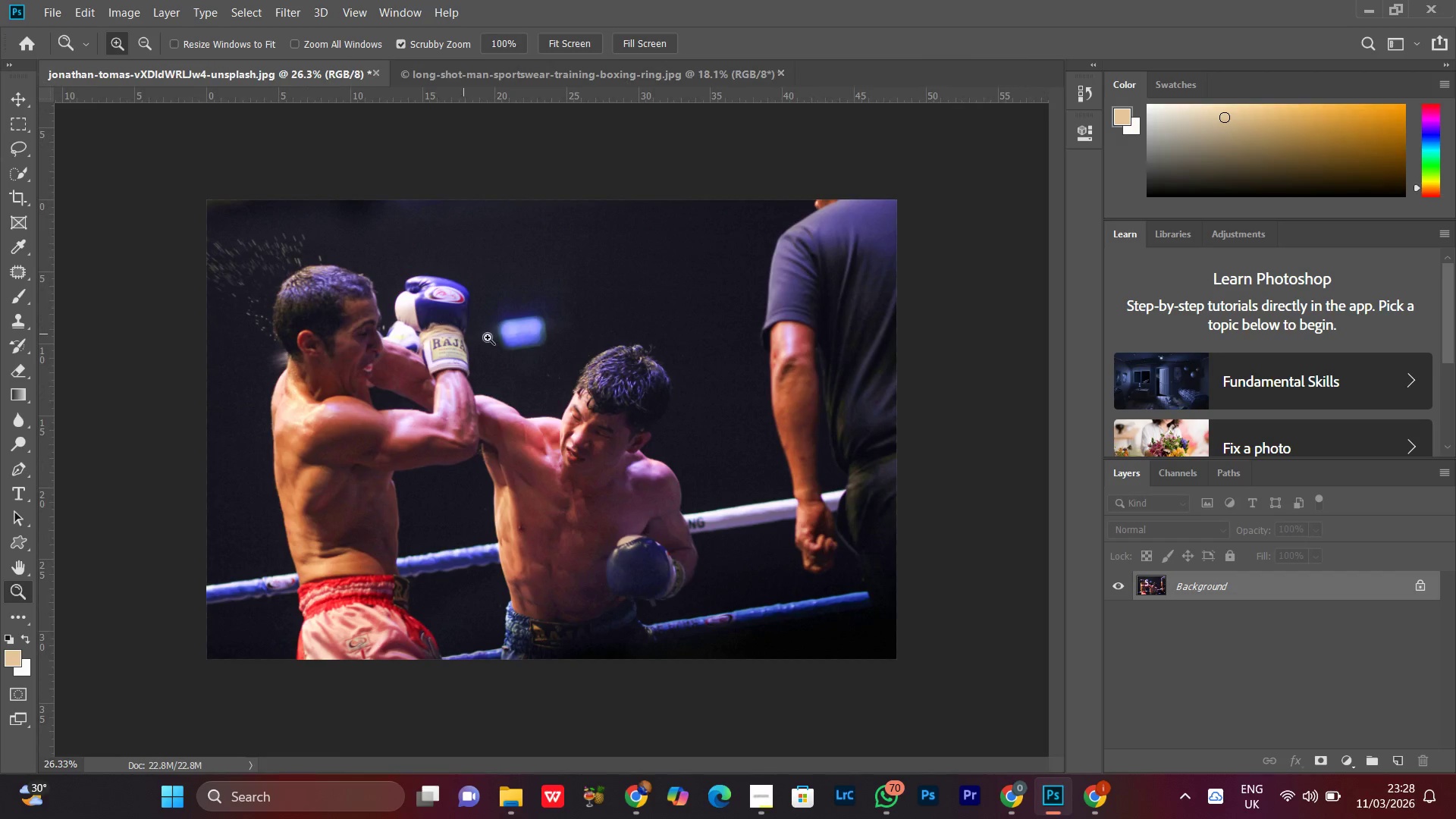 
left_click_drag(start_coordinate=[548, 330], to_coordinate=[532, 333])
 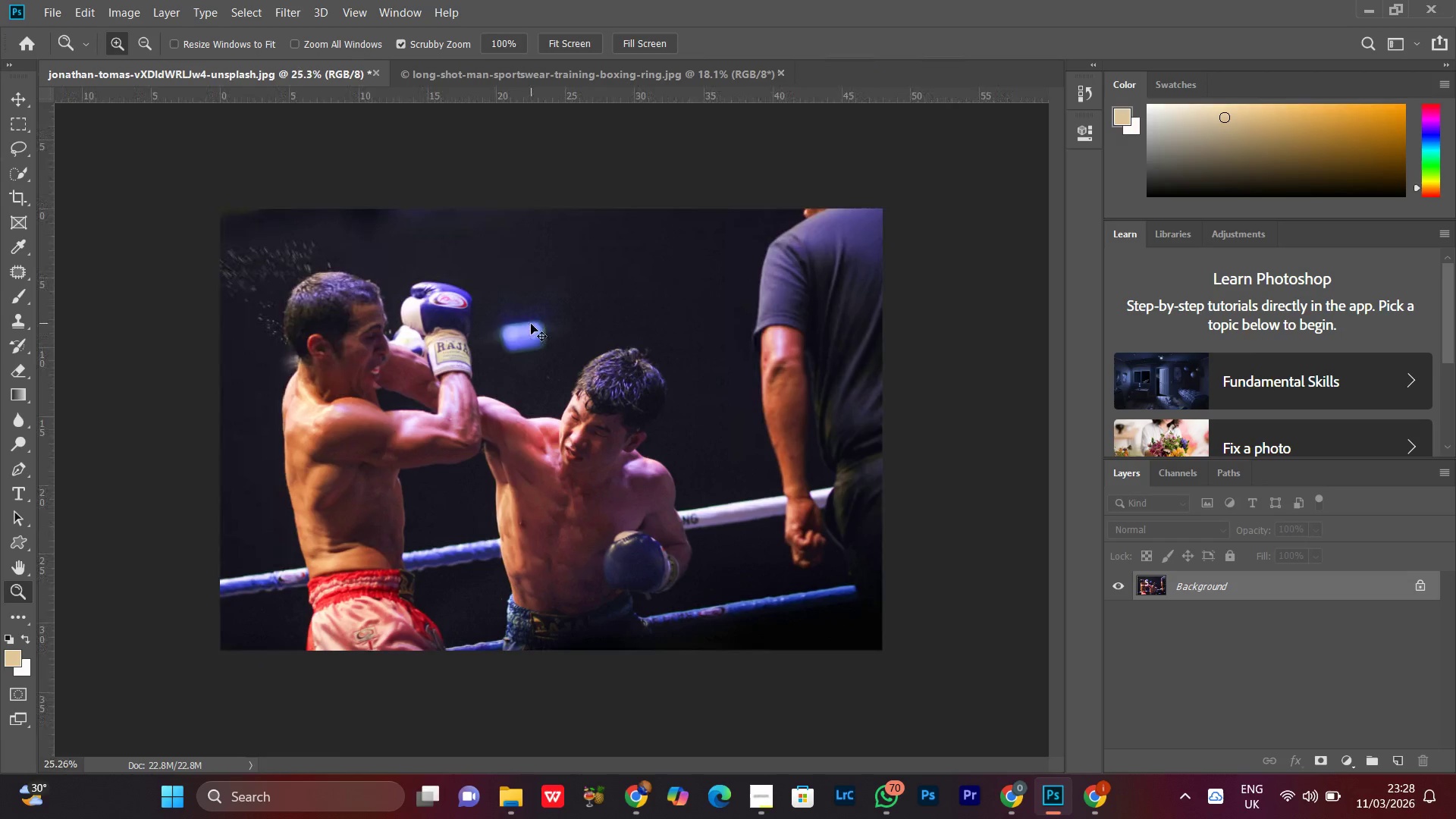 
key(Control+W)
 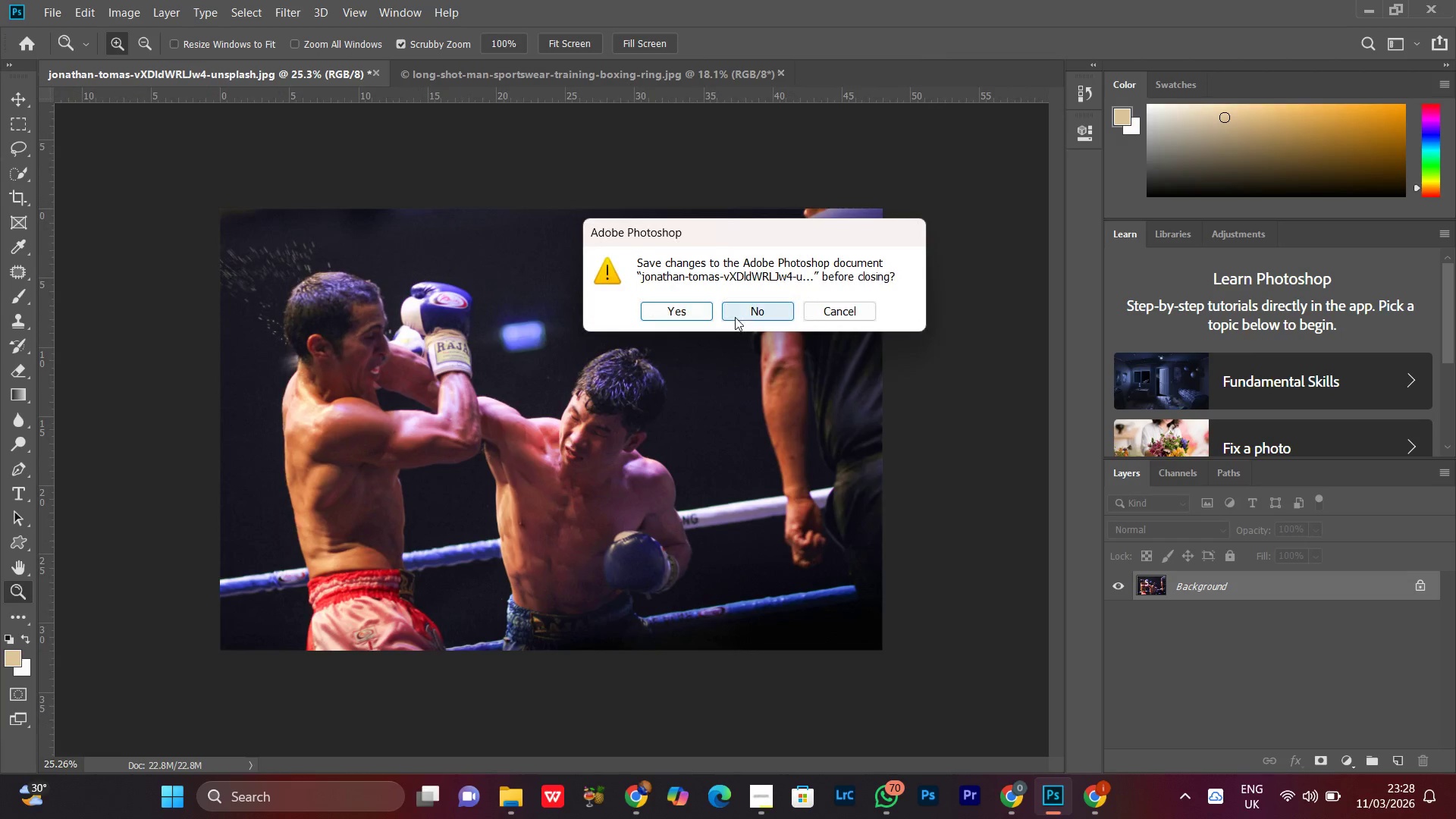 
left_click([735, 317])
 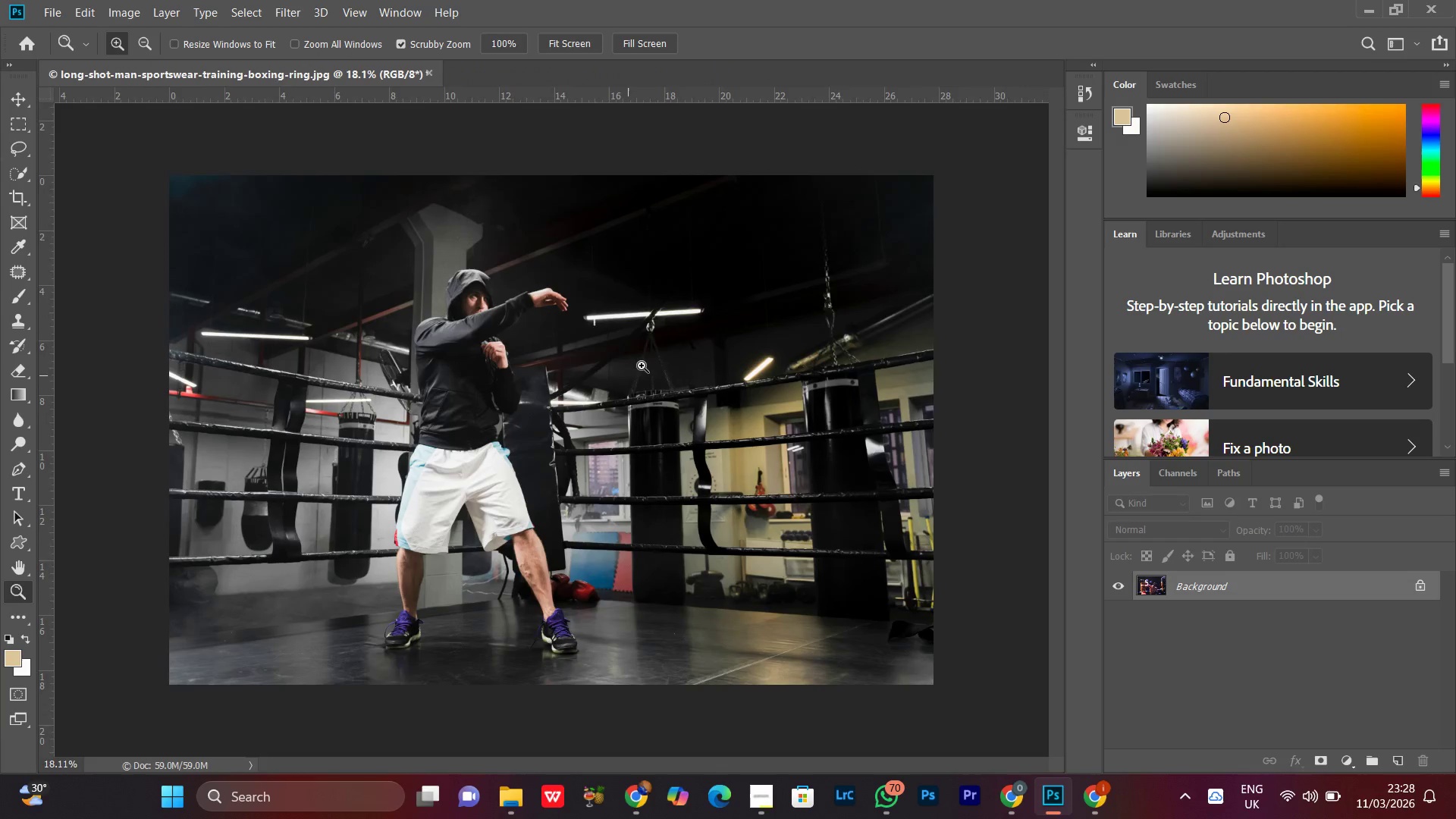 
left_click_drag(start_coordinate=[642, 361], to_coordinate=[632, 369])
 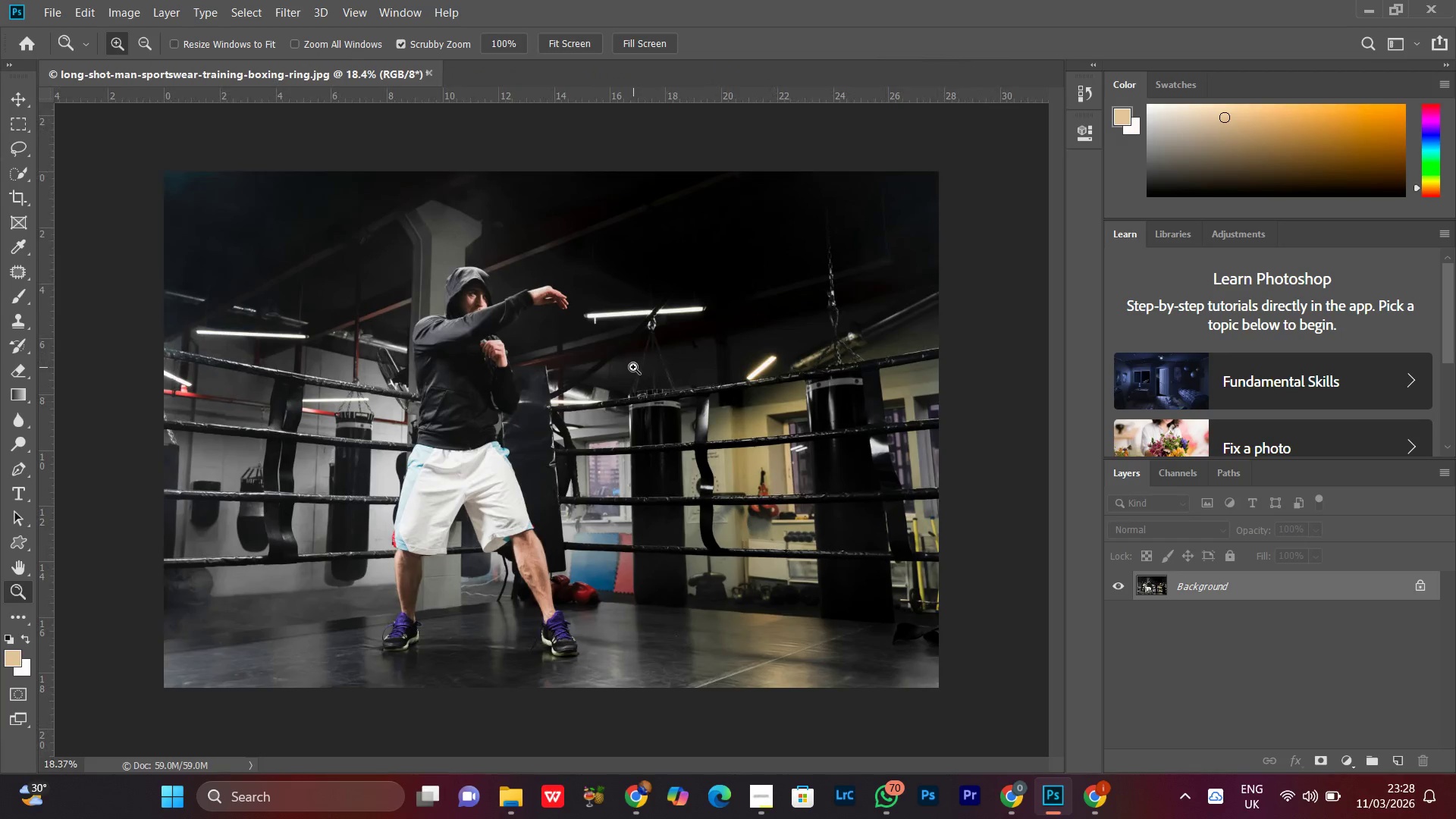 
hold_key(key=ShiftLeft, duration=0.98)
 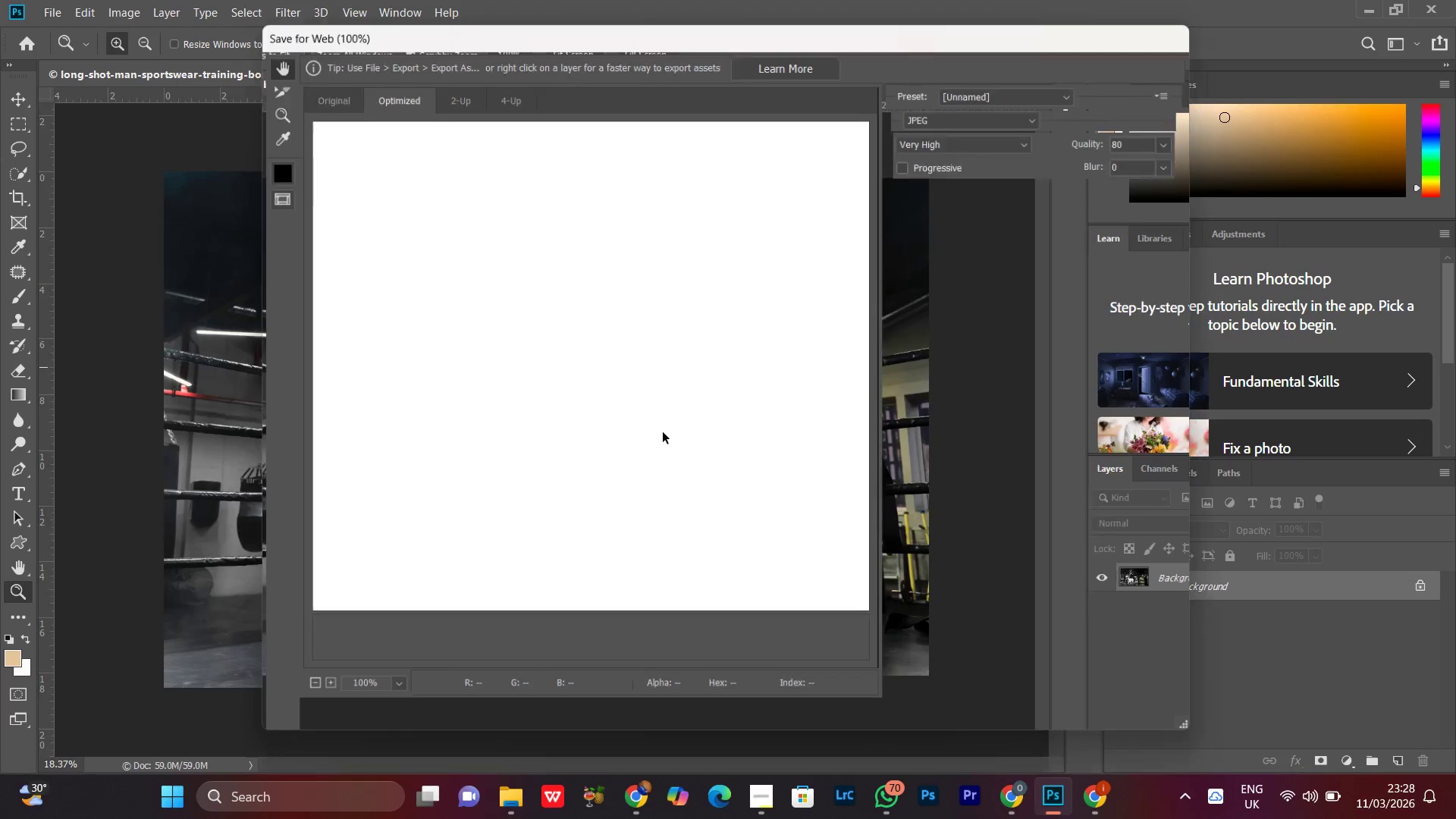 
hold_key(key=ControlLeft, duration=0.8)
 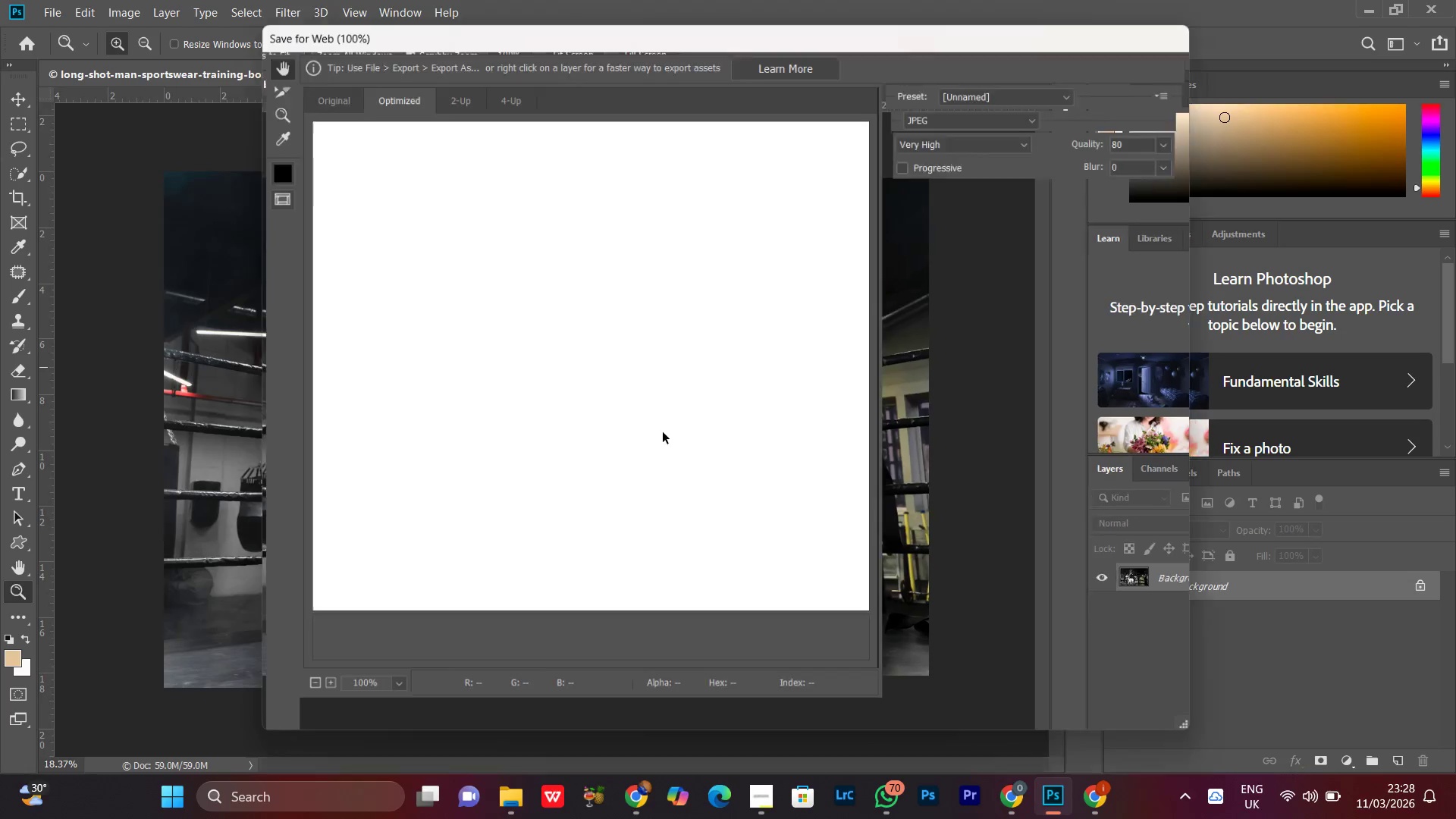 
hold_key(key=AltLeft, duration=0.34)
 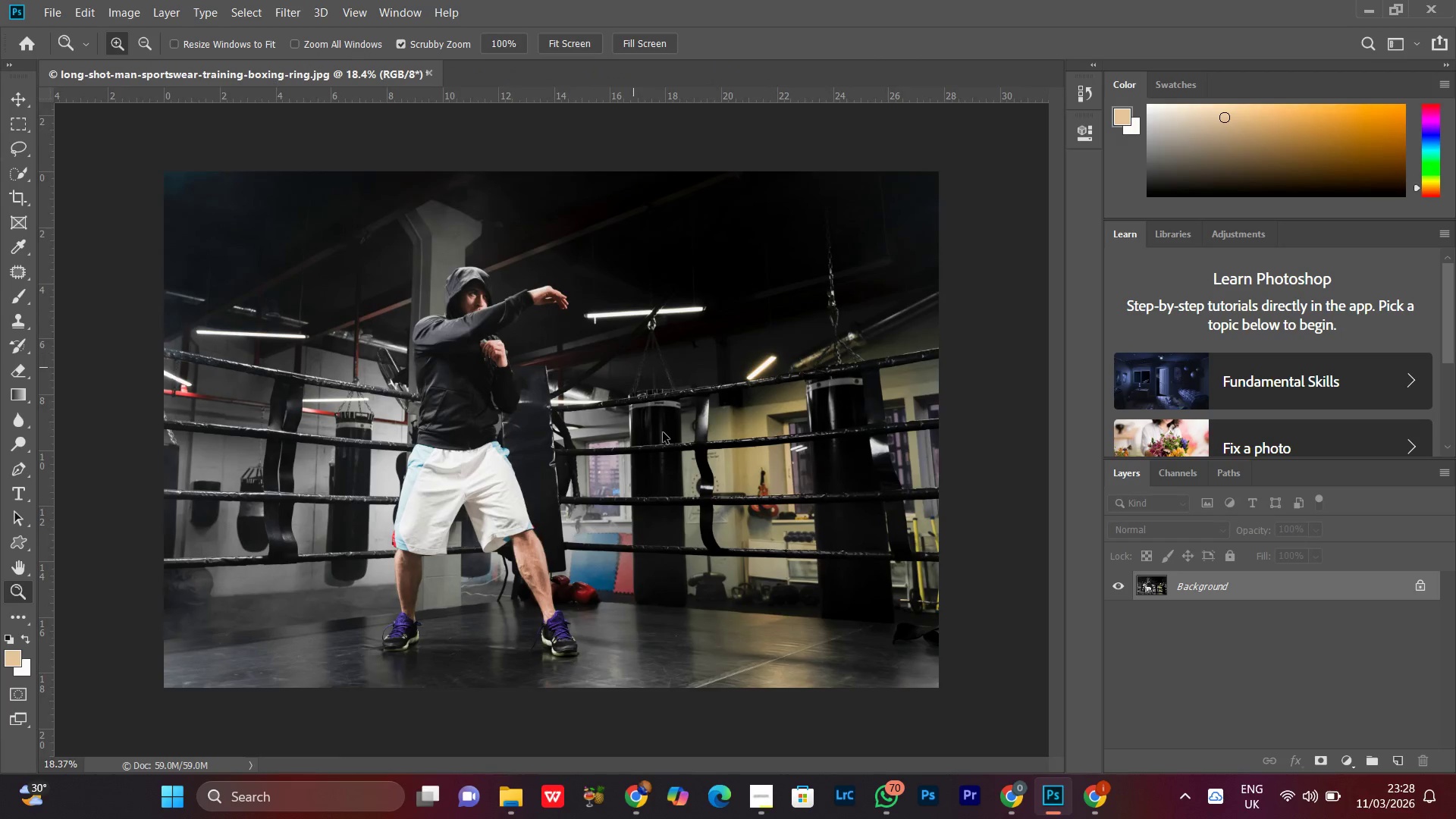 
left_click([635, 385])
 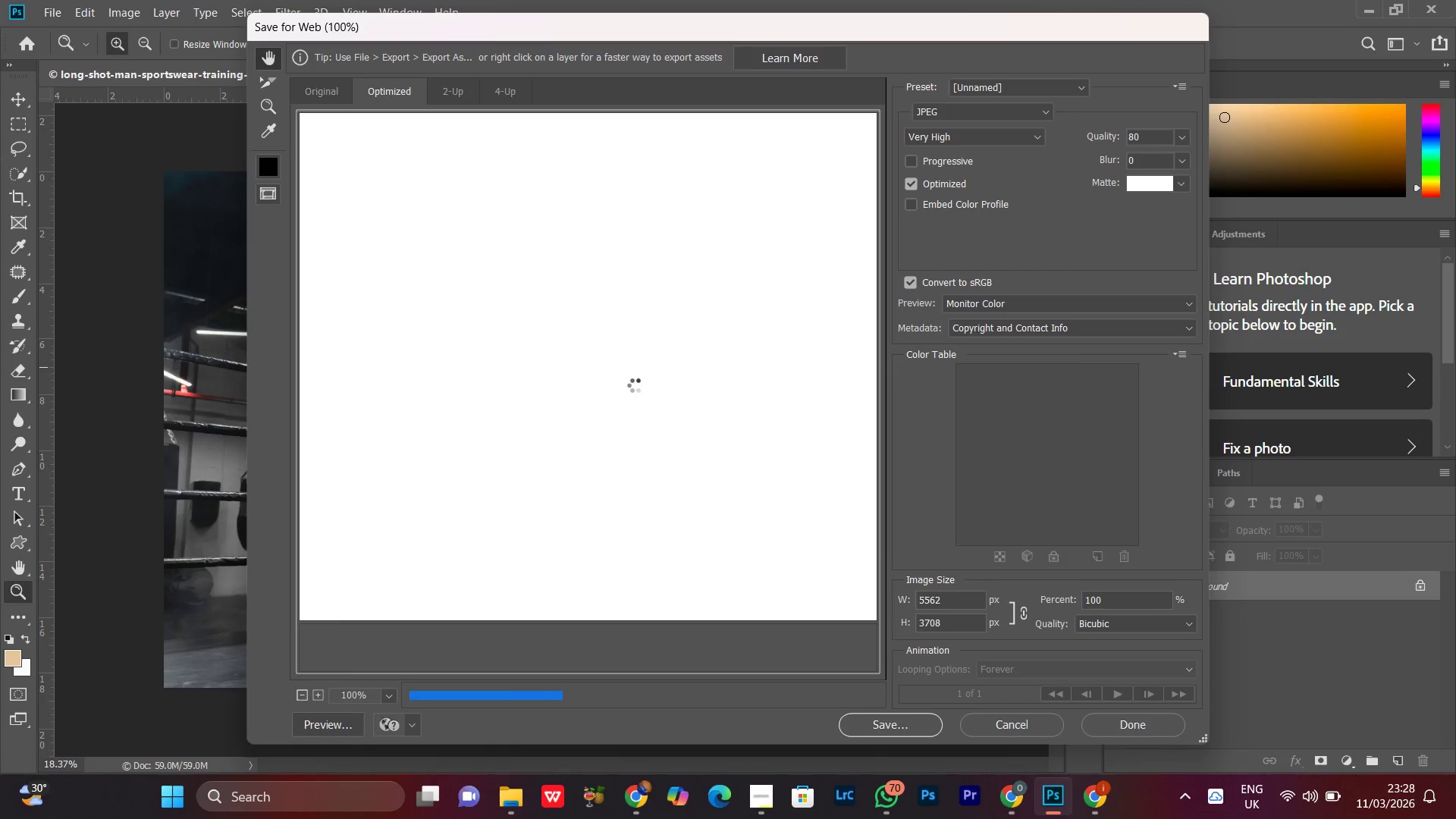 
left_click([626, 401])
 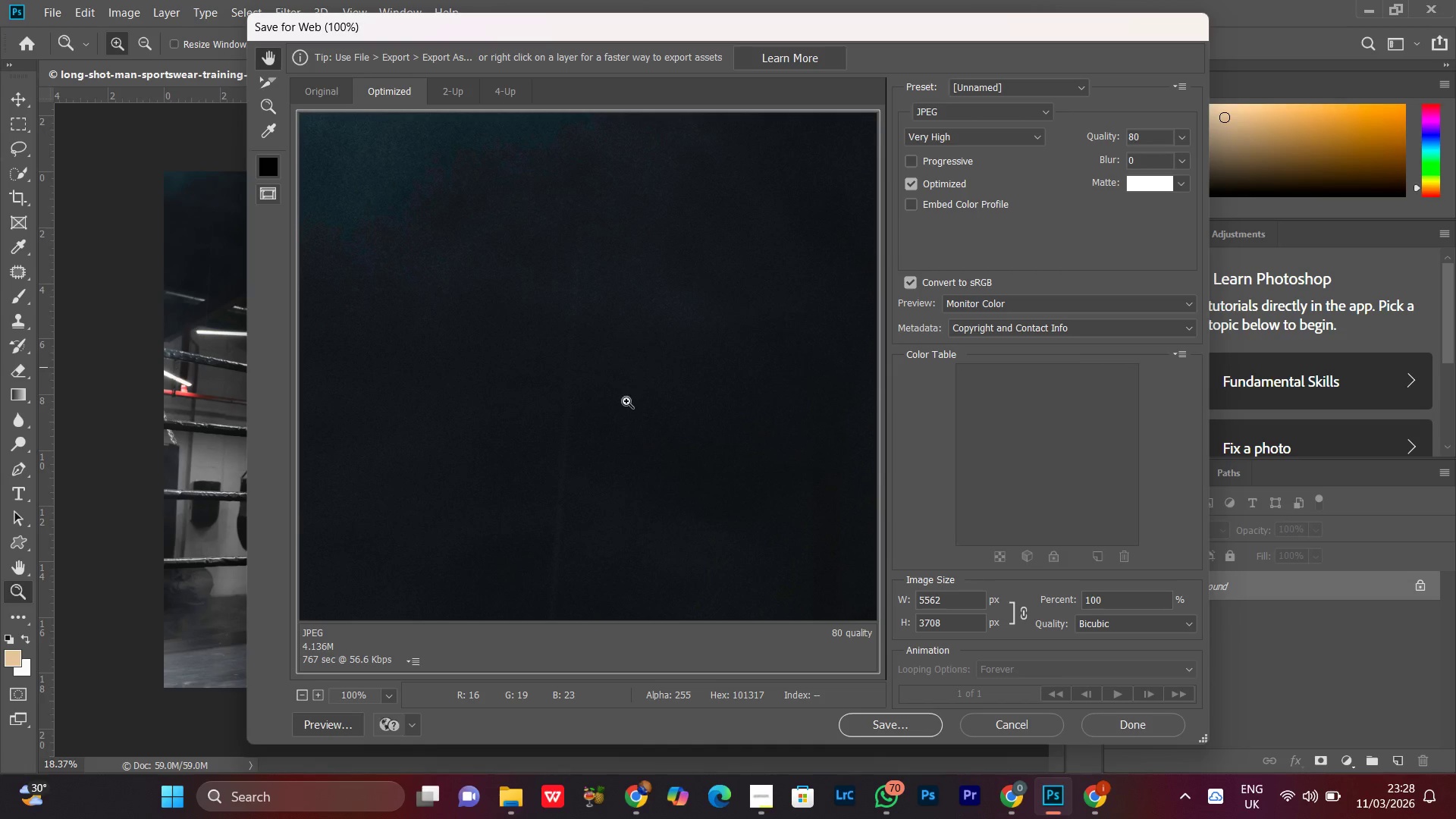 
key(Control+Minus)
 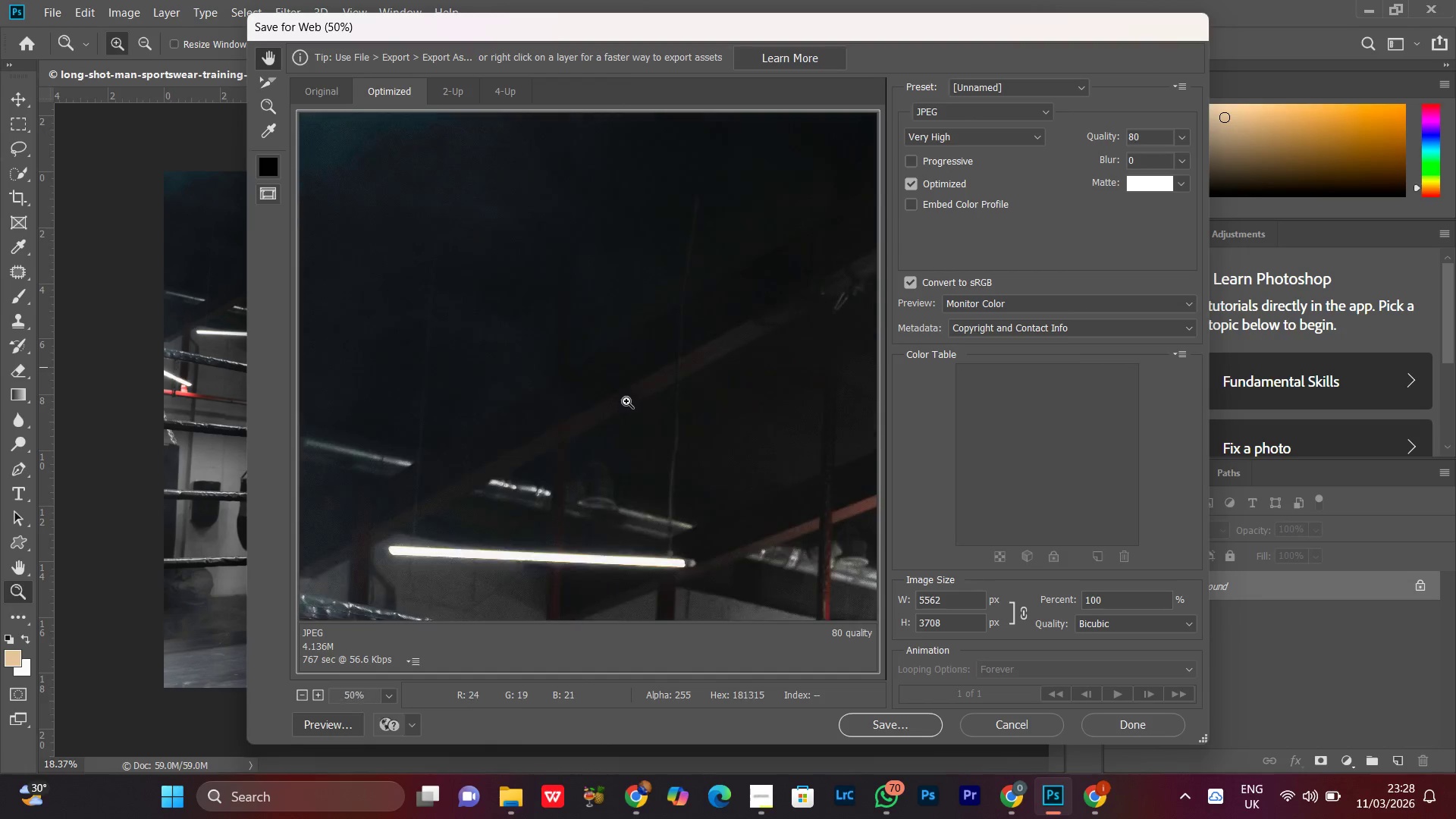 
key(Control+Minus)
 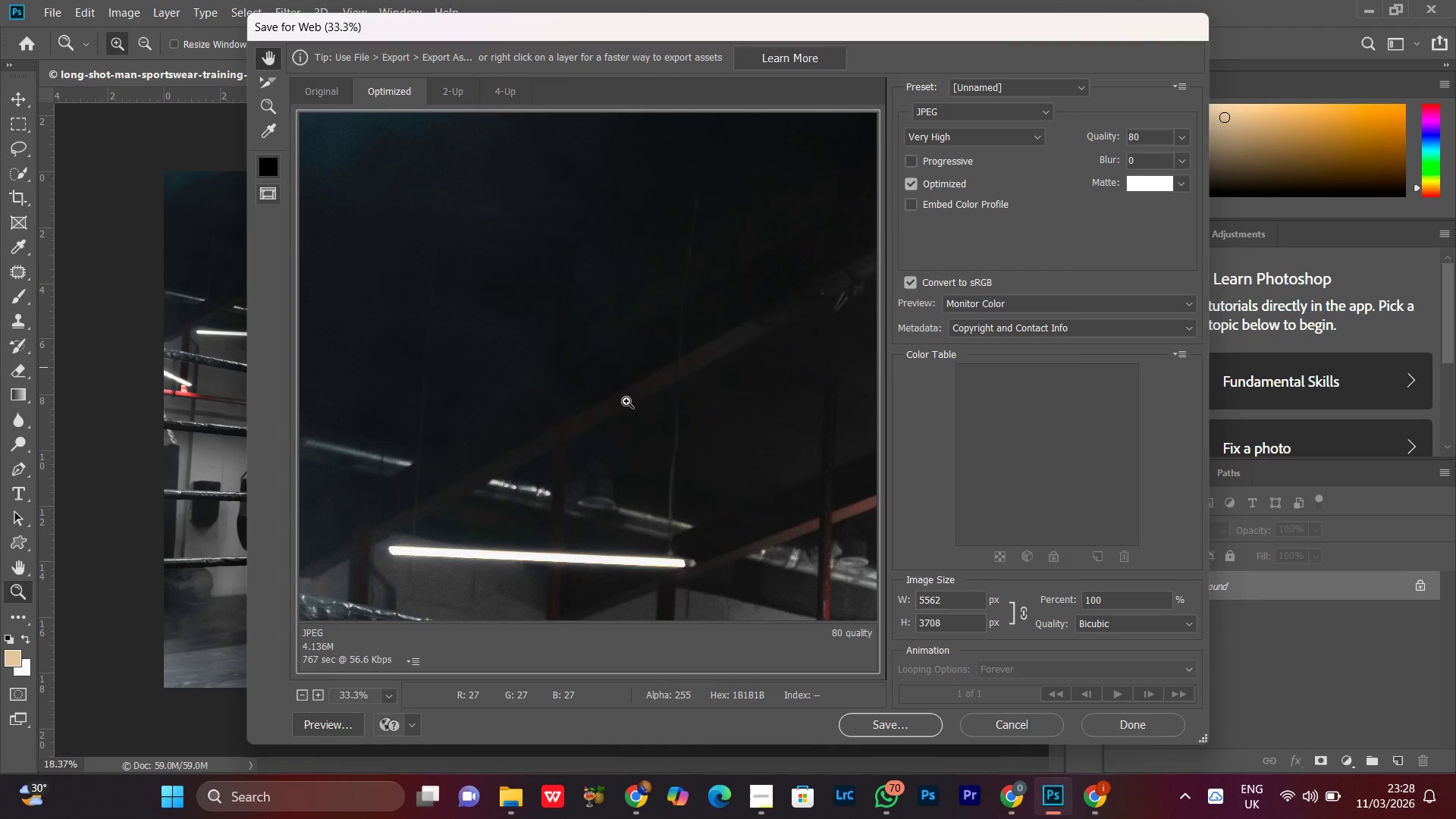 
key(Control+Minus)
 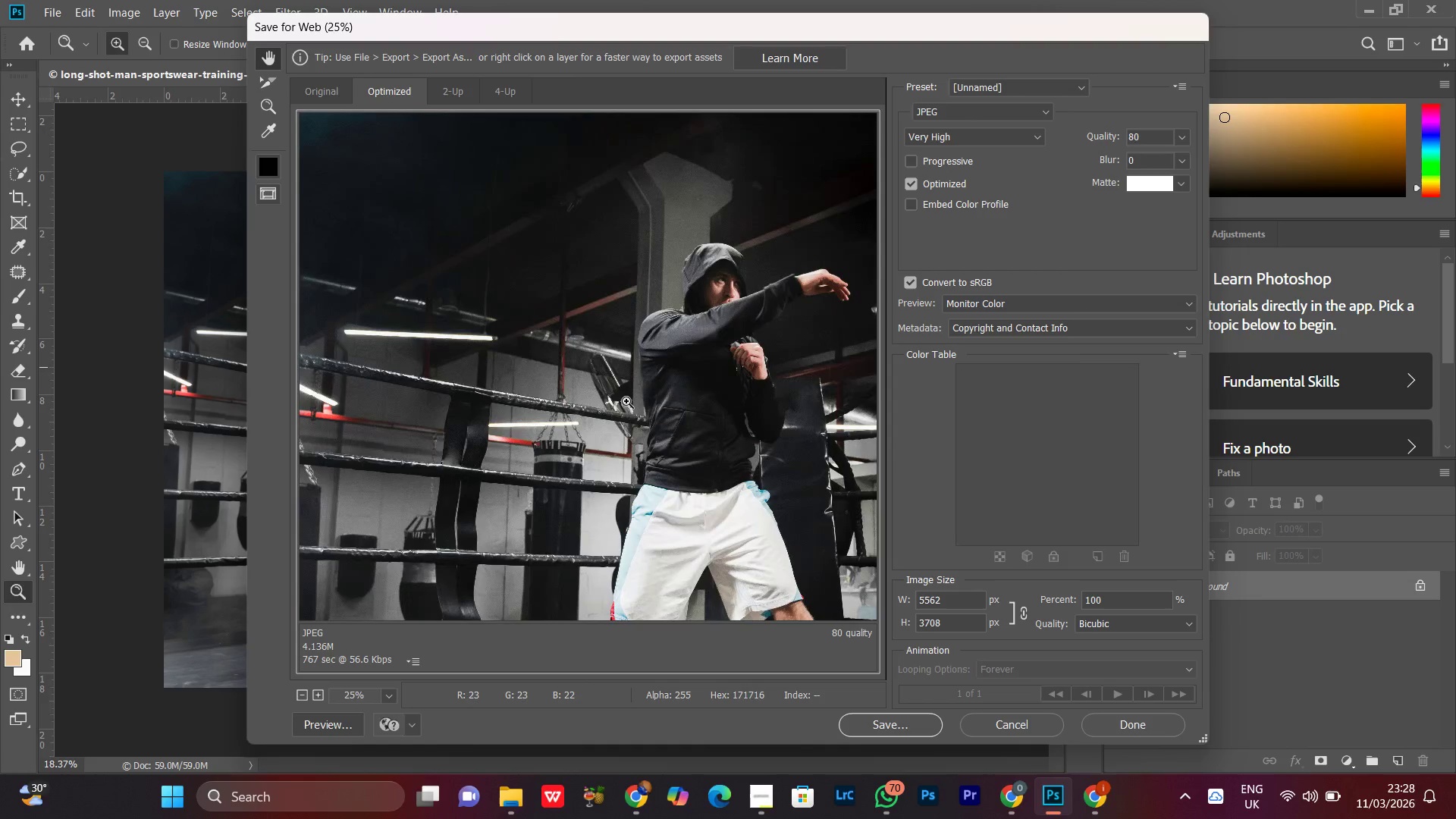 
key(Control+Minus)
 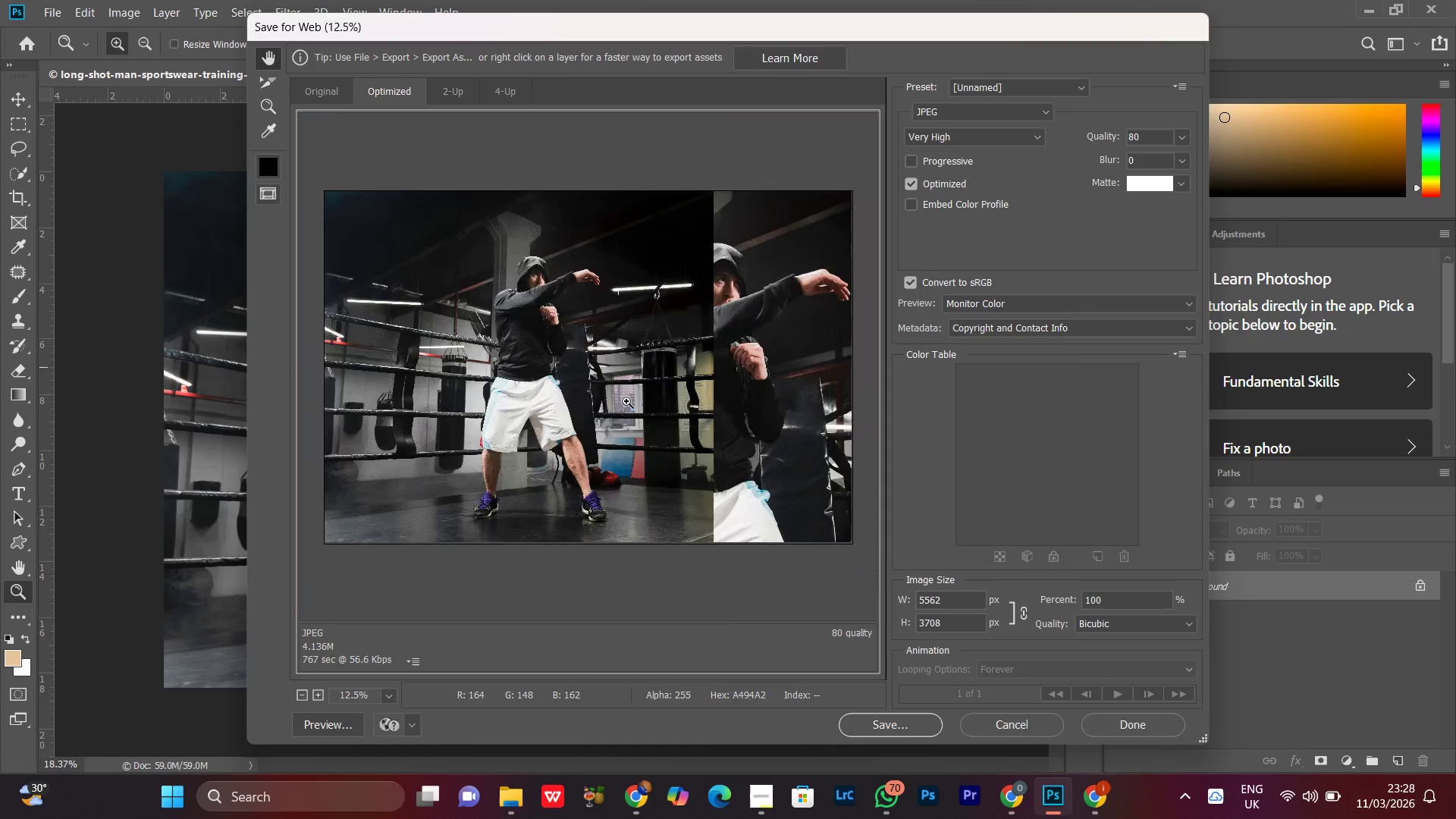 
key(Control+Minus)
 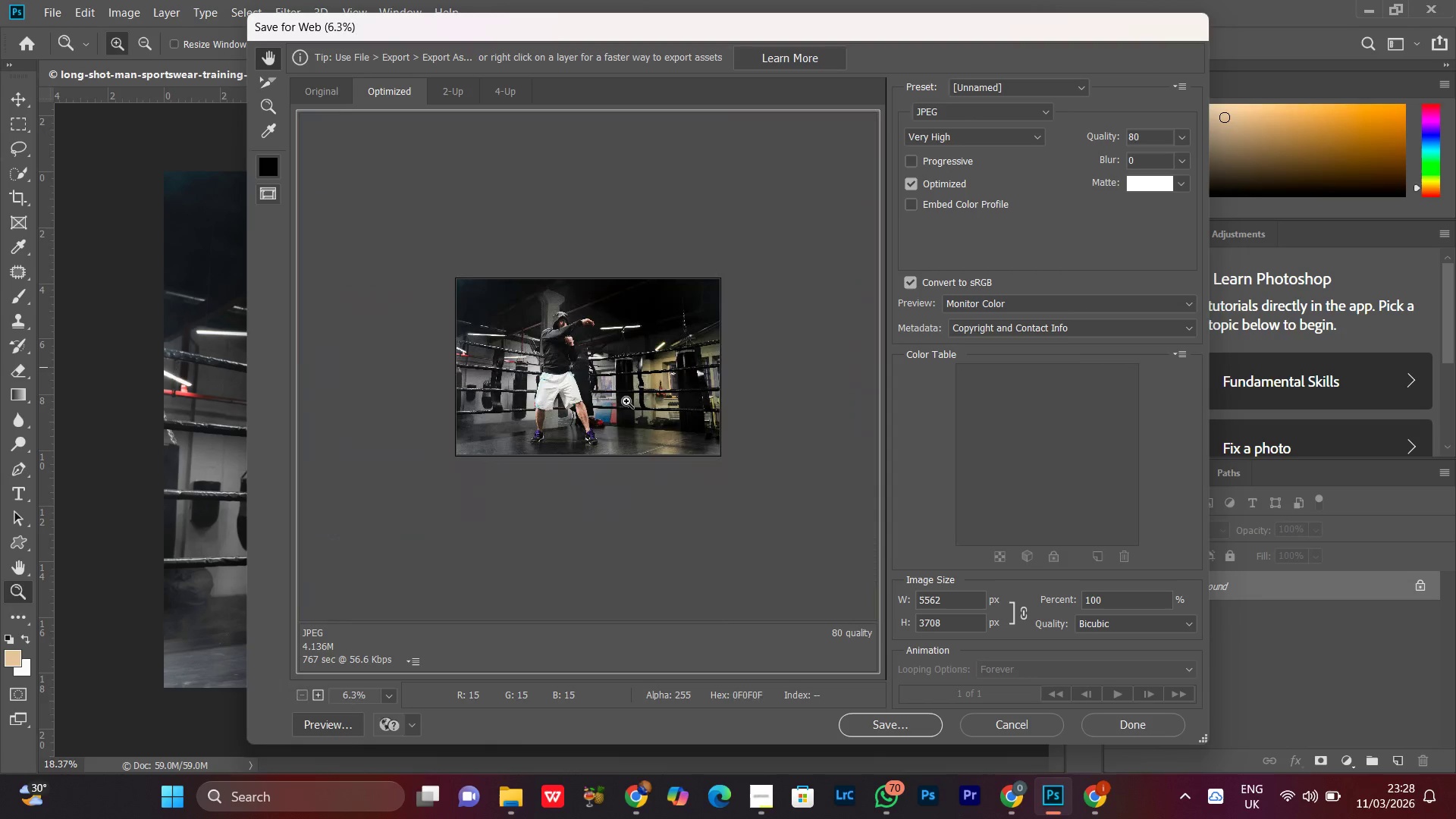 
key(Control+Minus)
 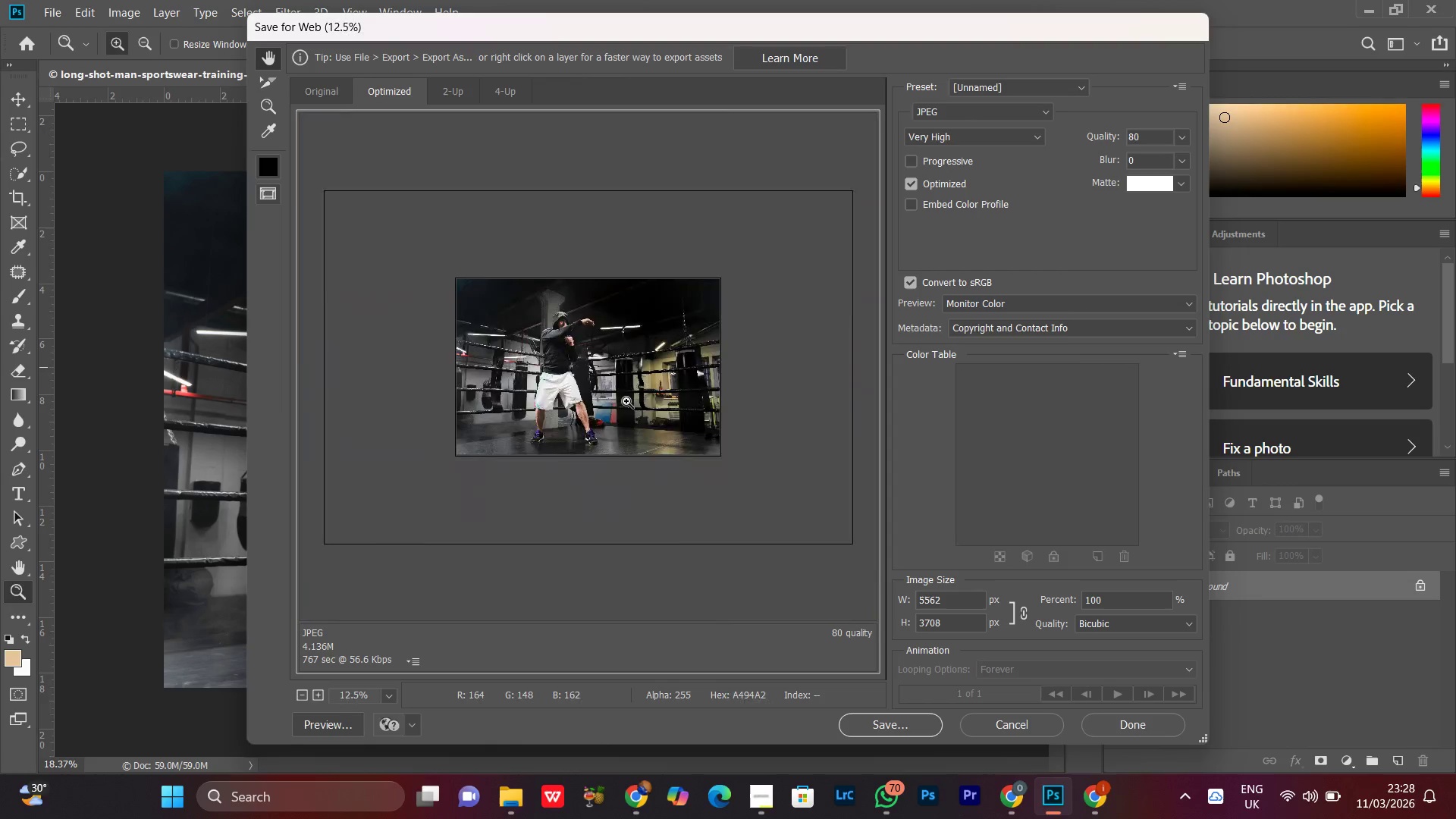 
key(Control+Equal)
 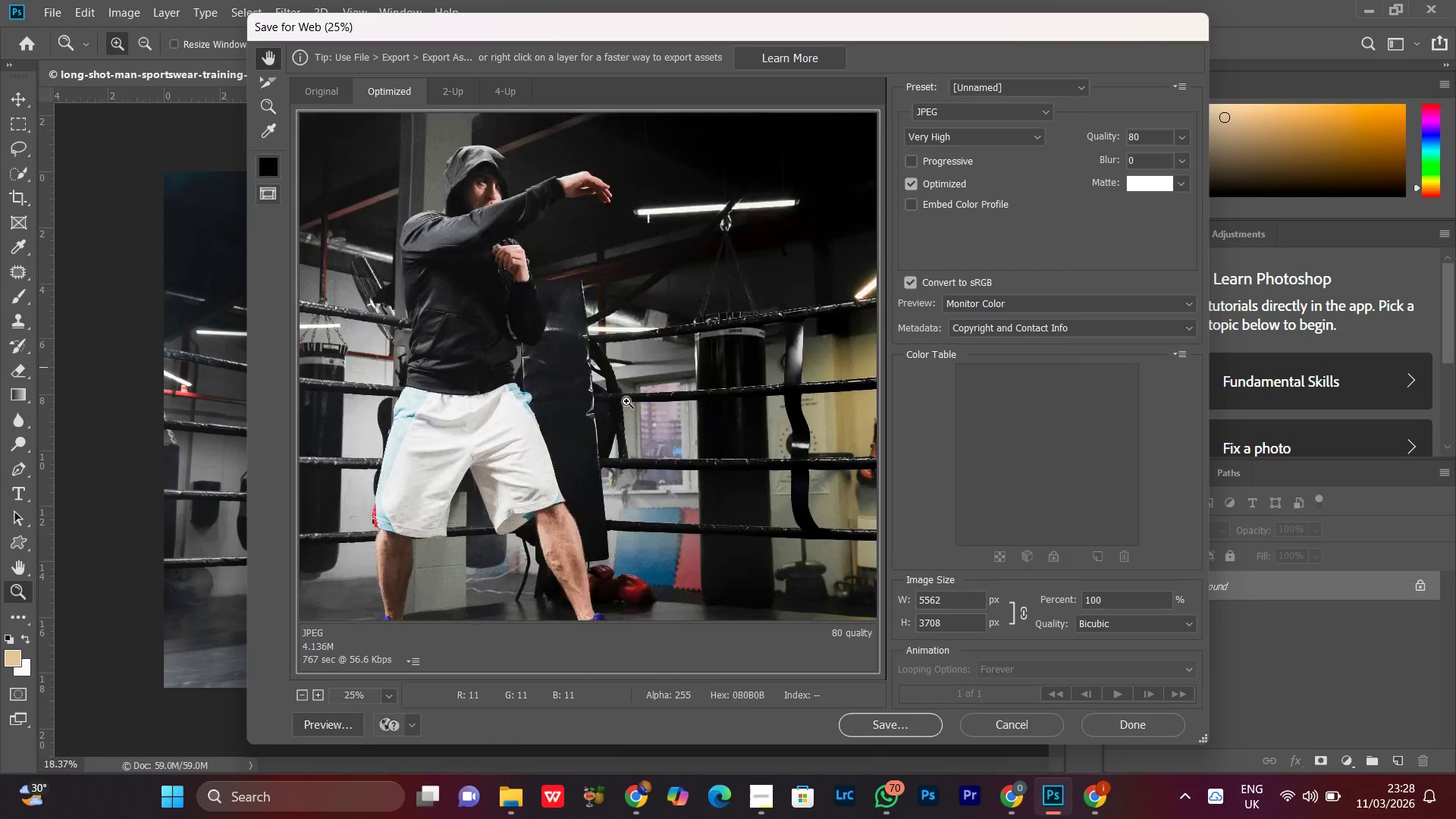 
key(Control+Equal)
 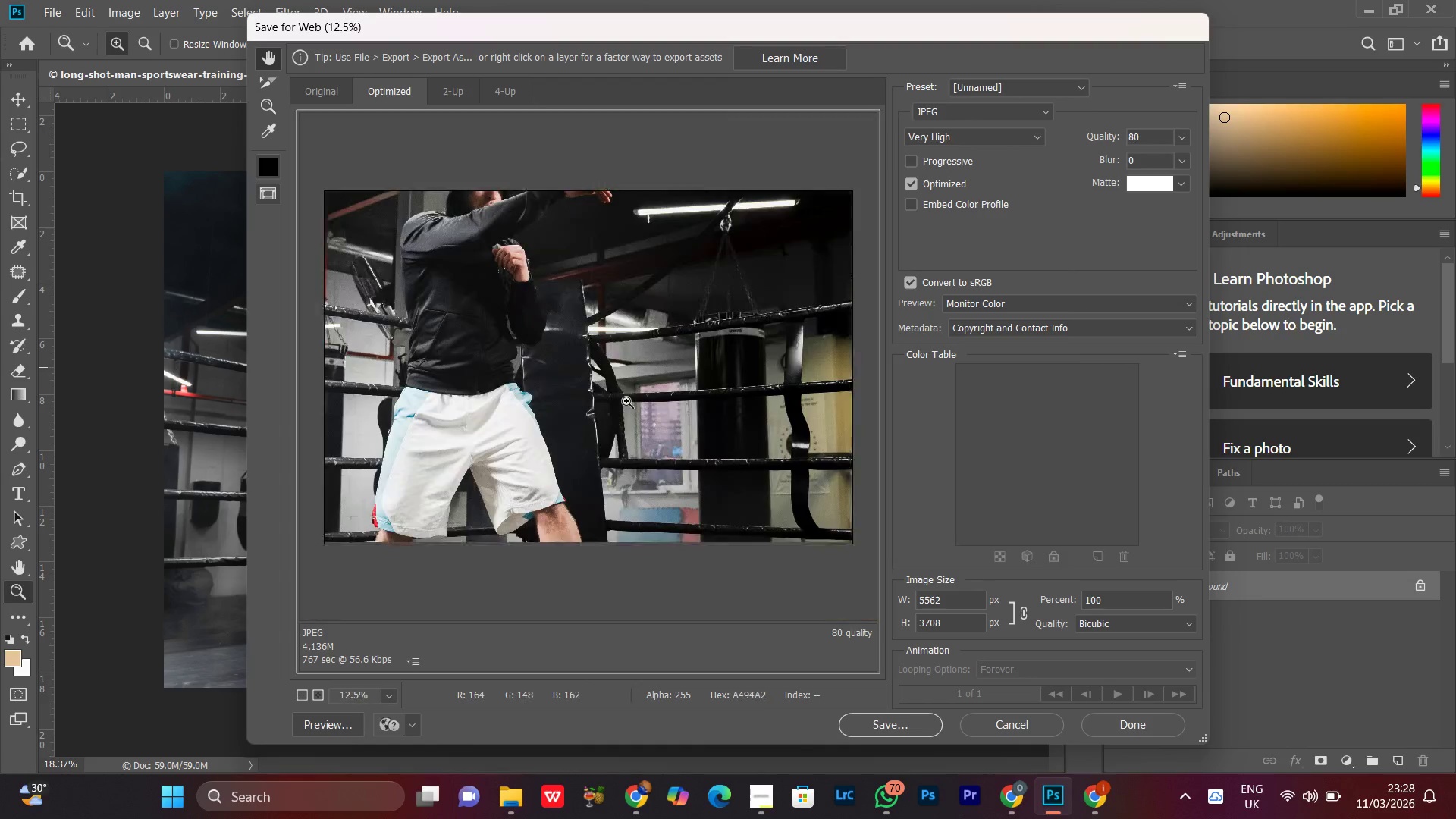 
key(Control+Minus)
 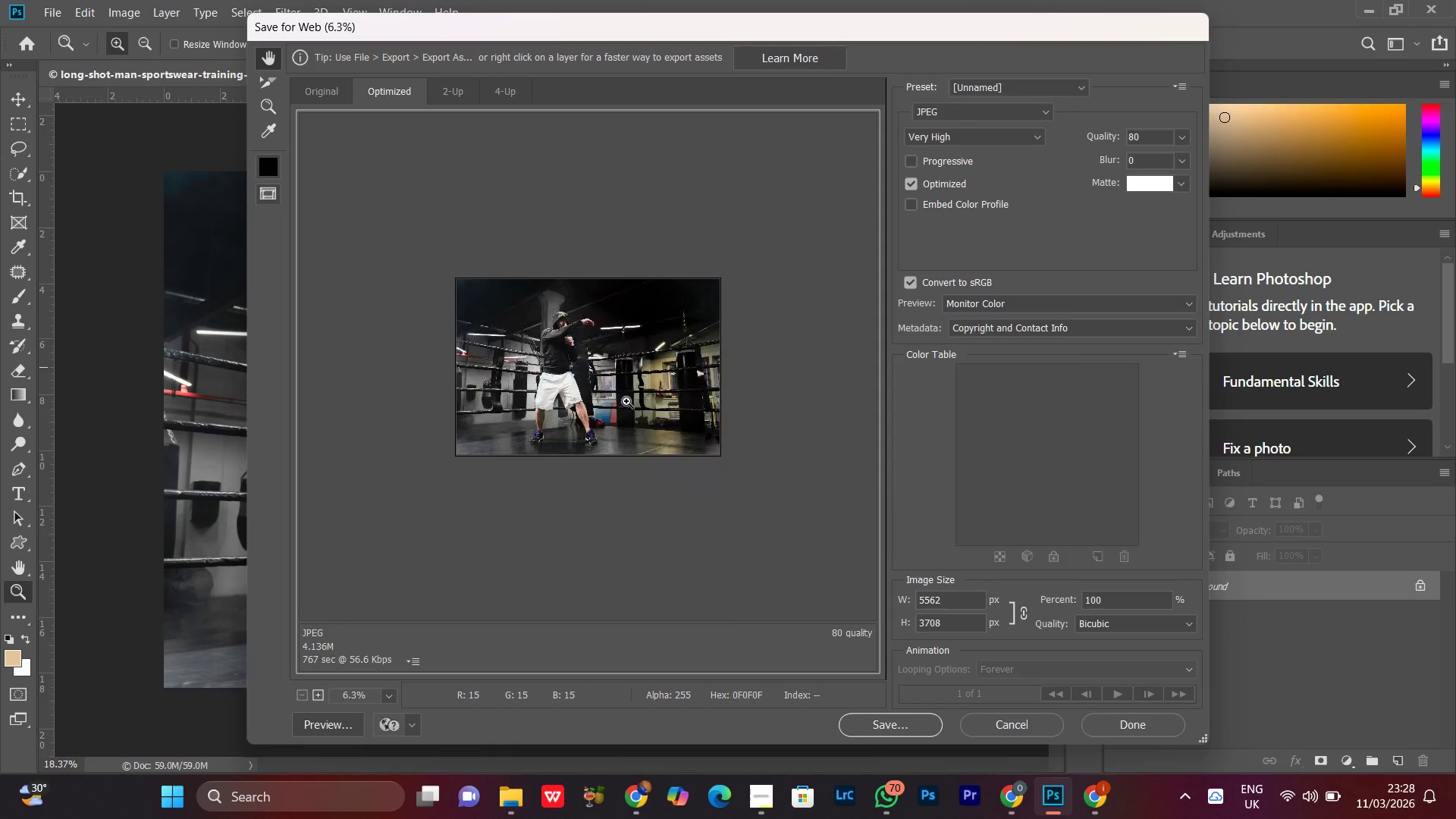 
key(Control+Minus)
 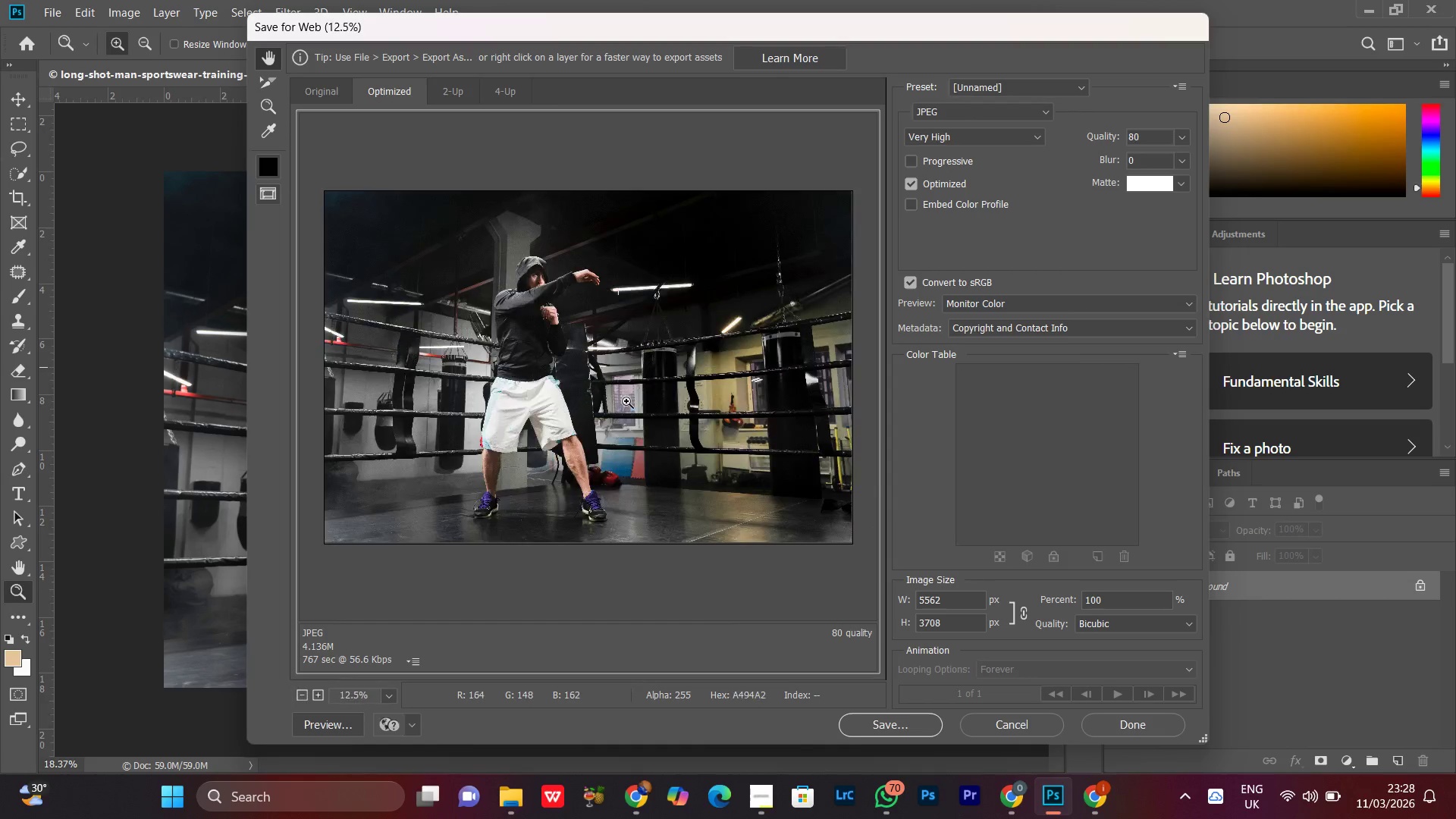 
key(Control+Equal)
 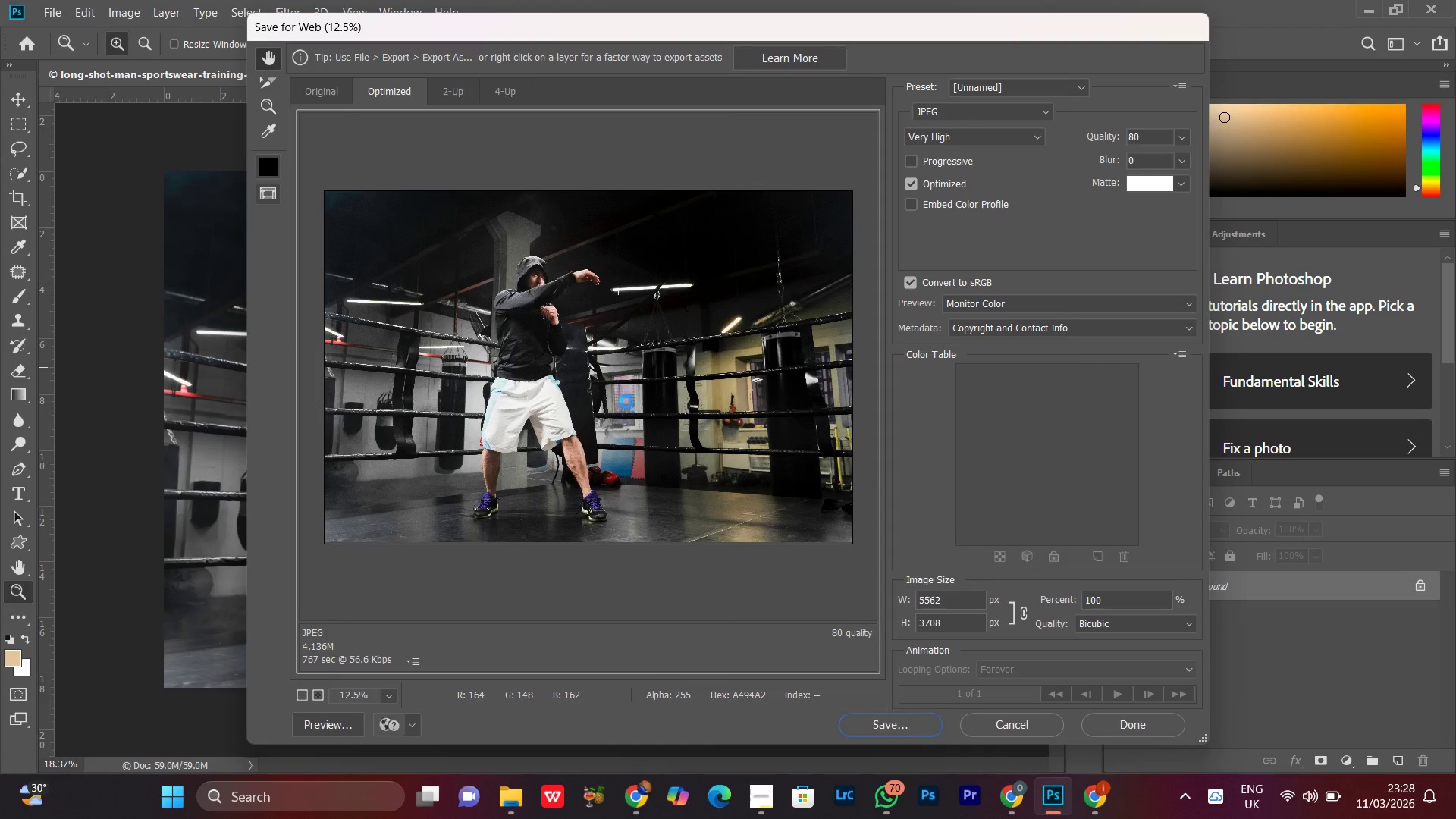 
key(Enter)
 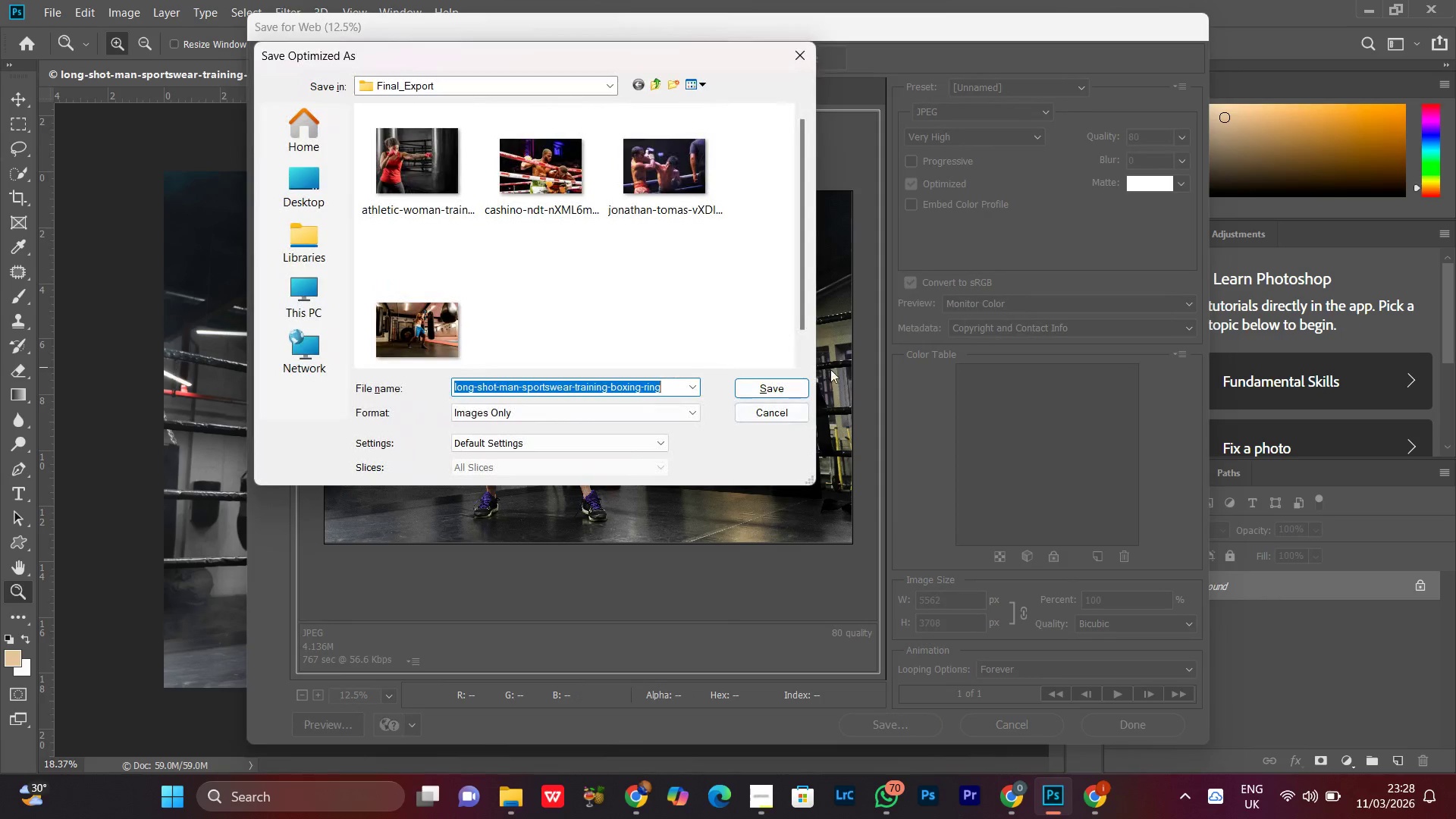 
left_click([751, 381])
 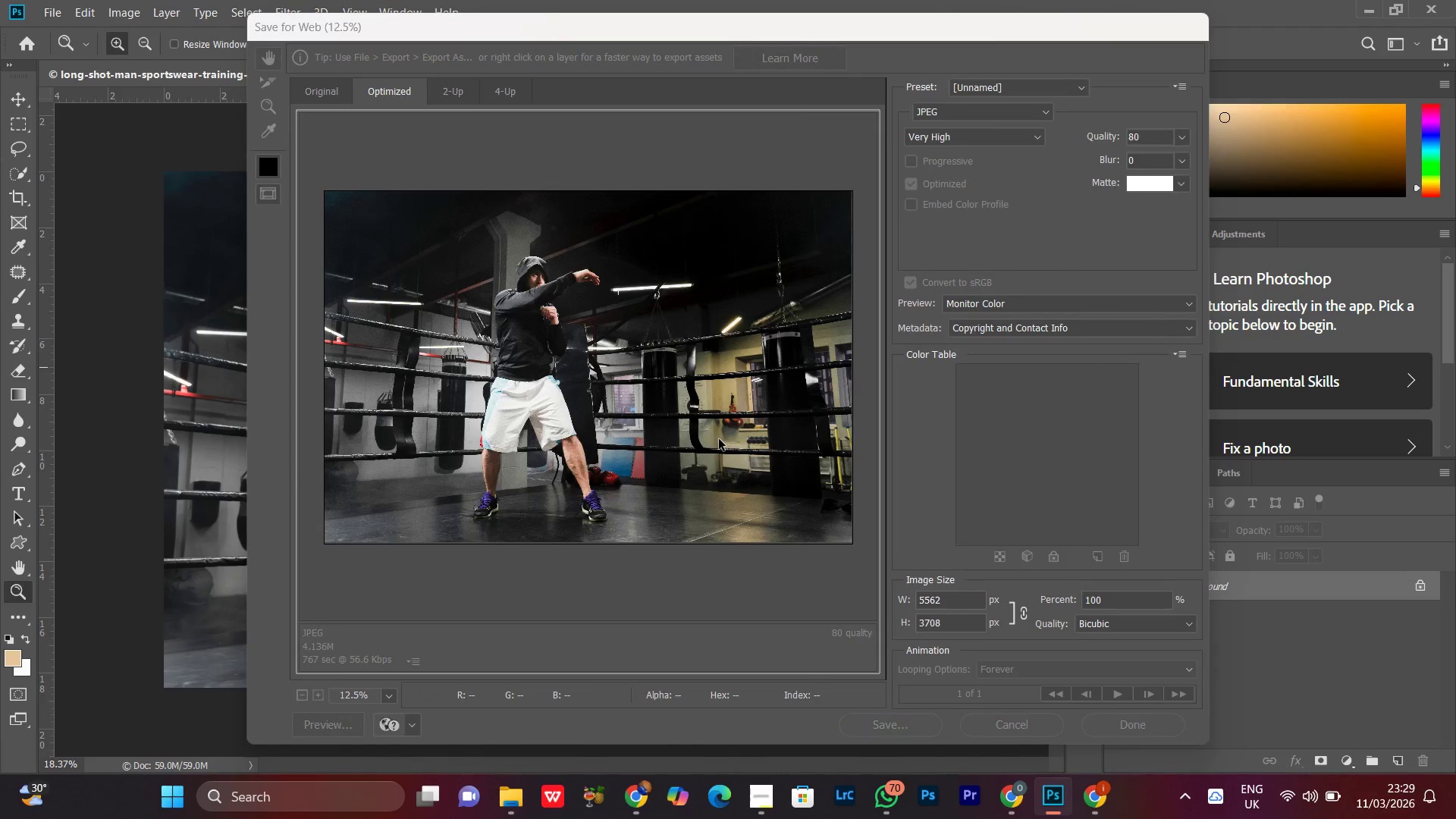 
left_click_drag(start_coordinate=[685, 412], to_coordinate=[670, 441])
 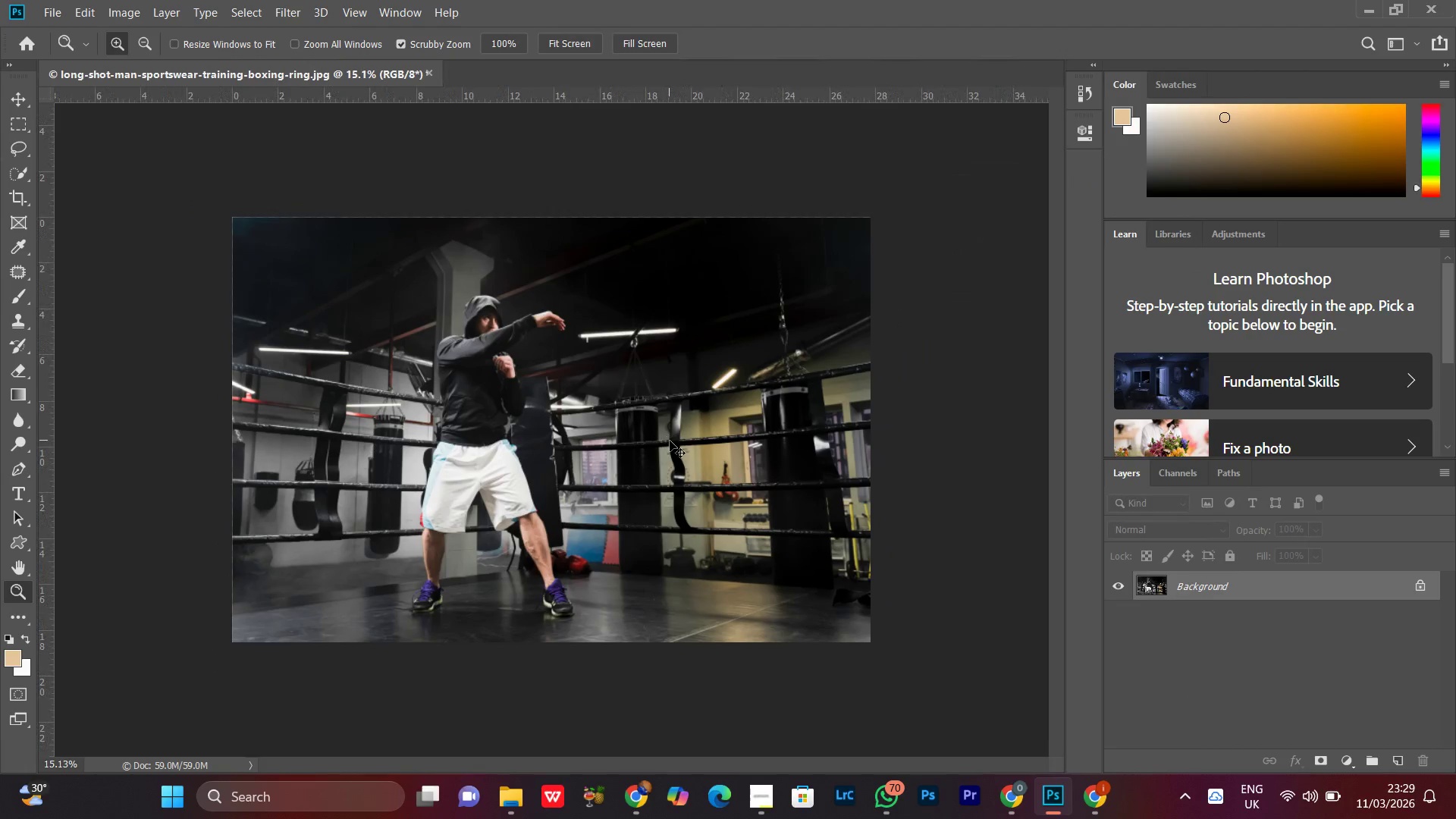 
key(Control+W)
 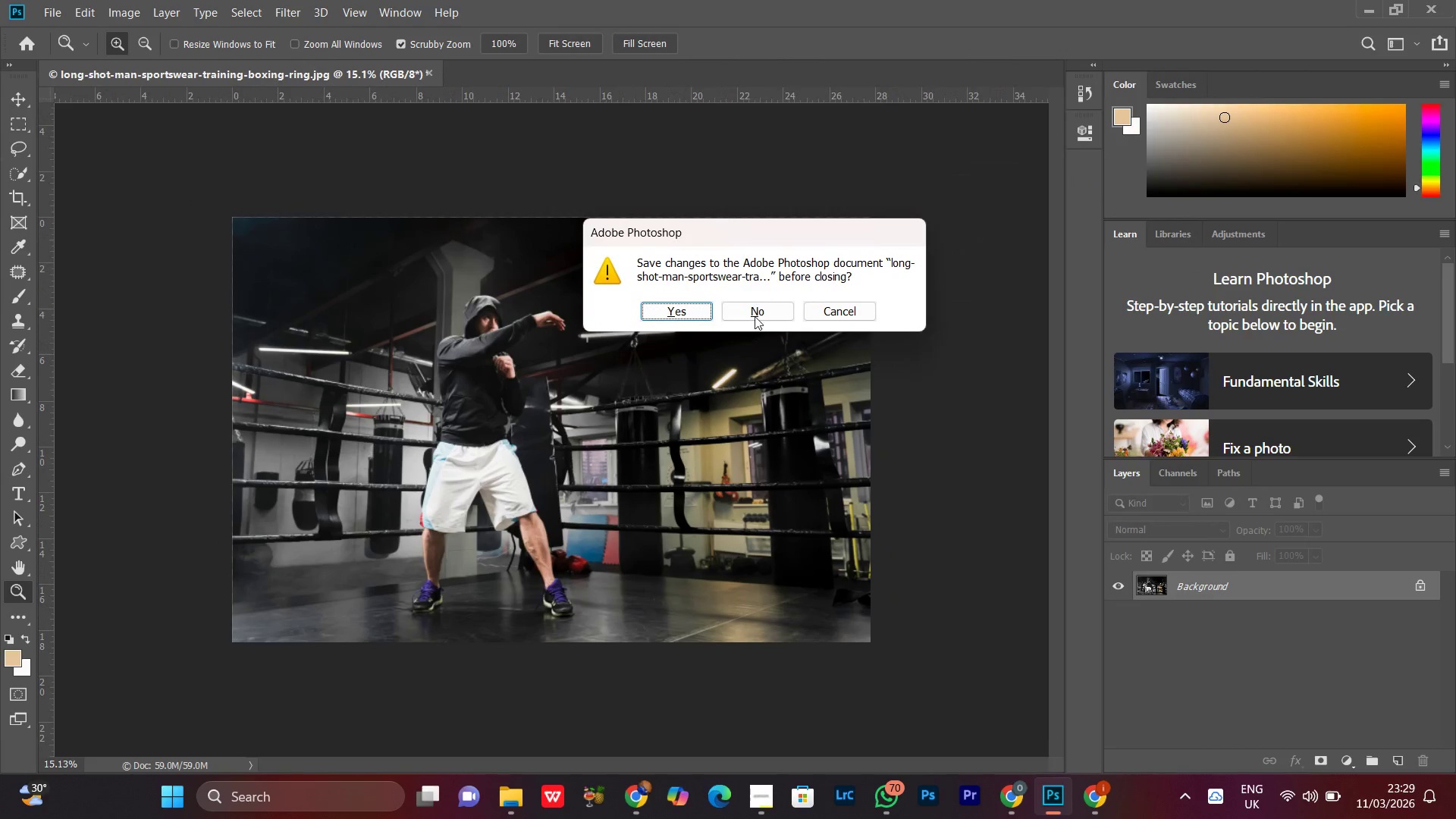 
left_click([755, 316])
 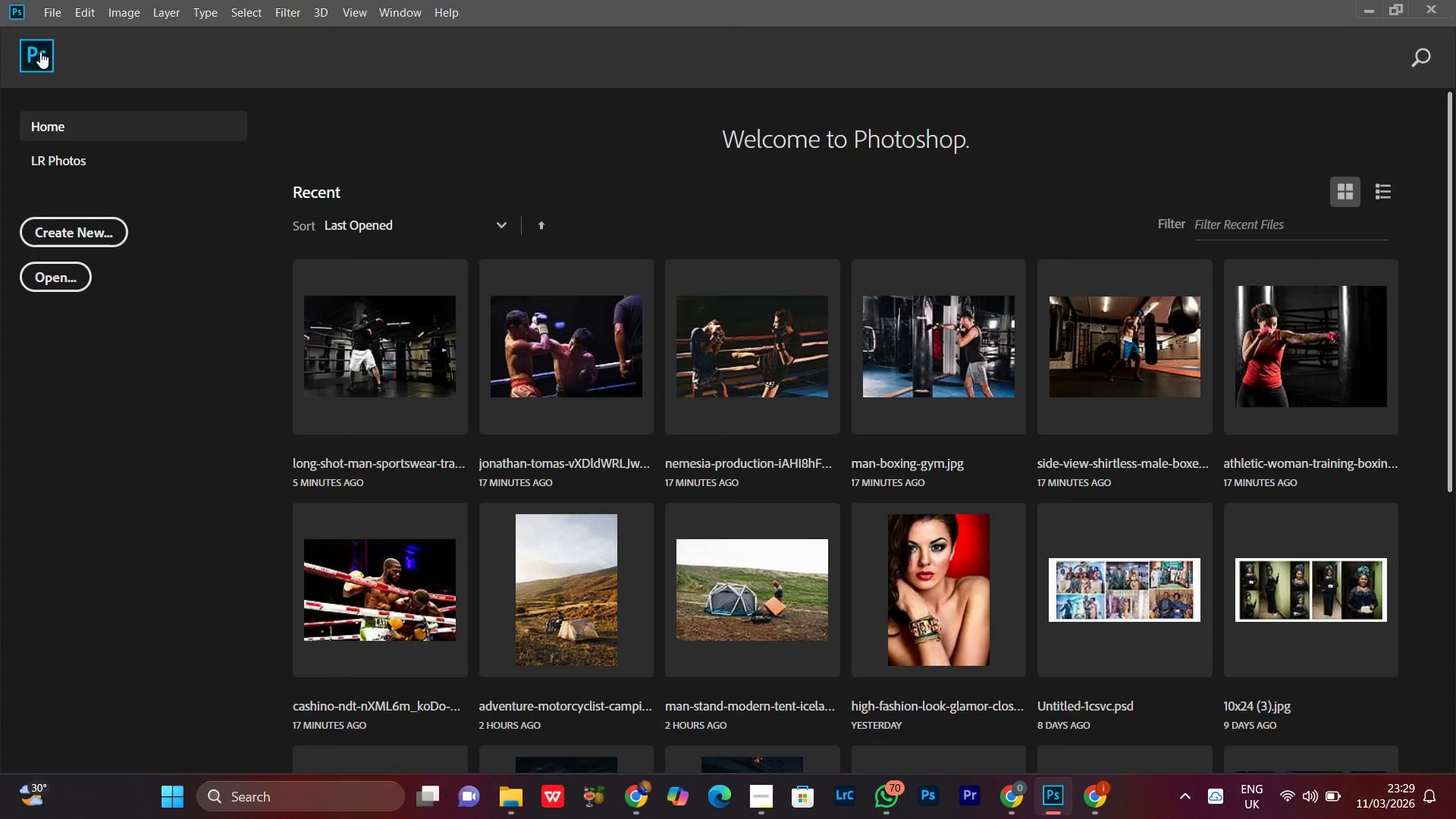 
left_click([40, 52])
 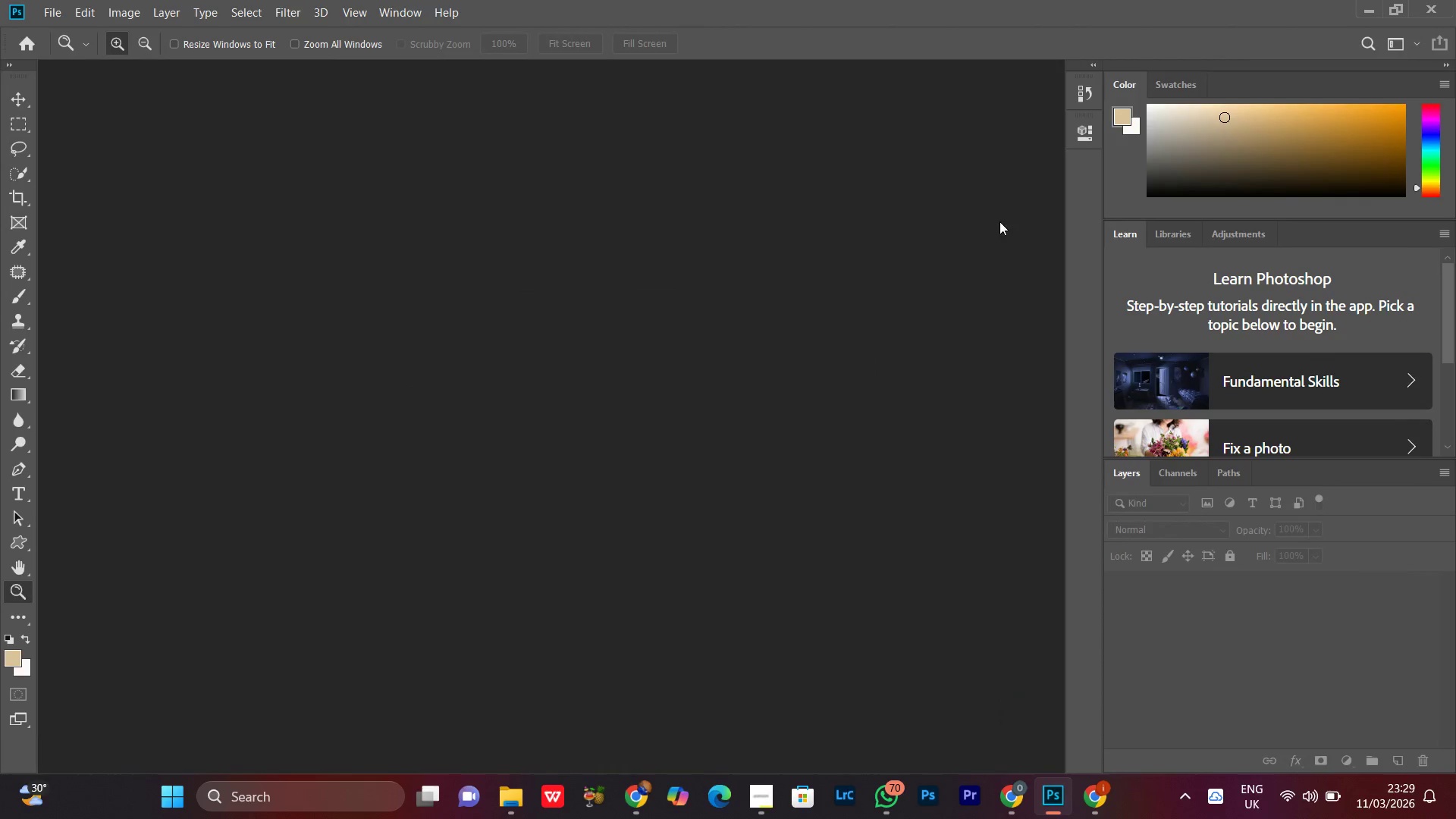 
left_click([1359, 7])
 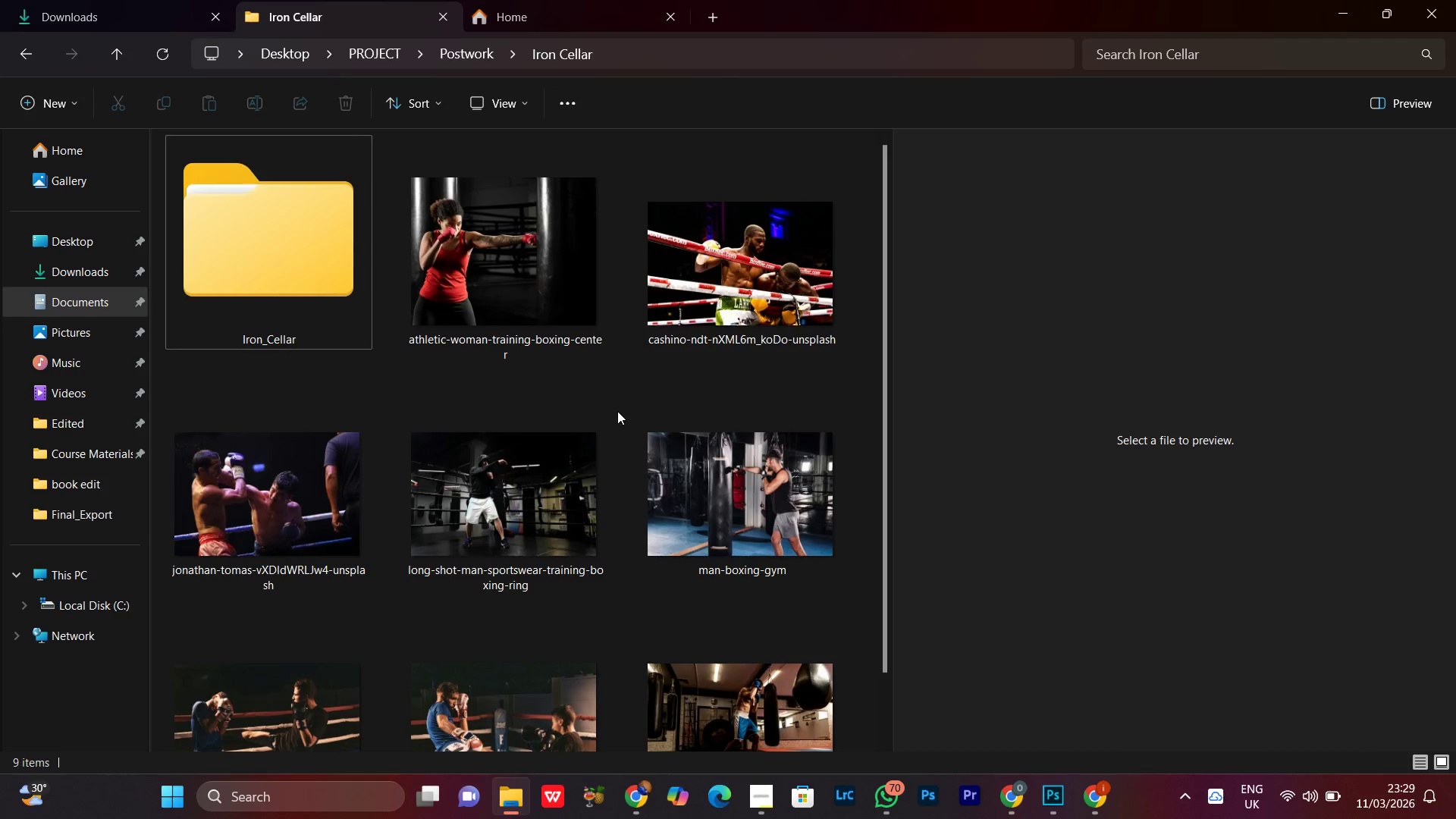 
scroll: coordinate [617, 411], scroll_direction: down, amount: 2.0
 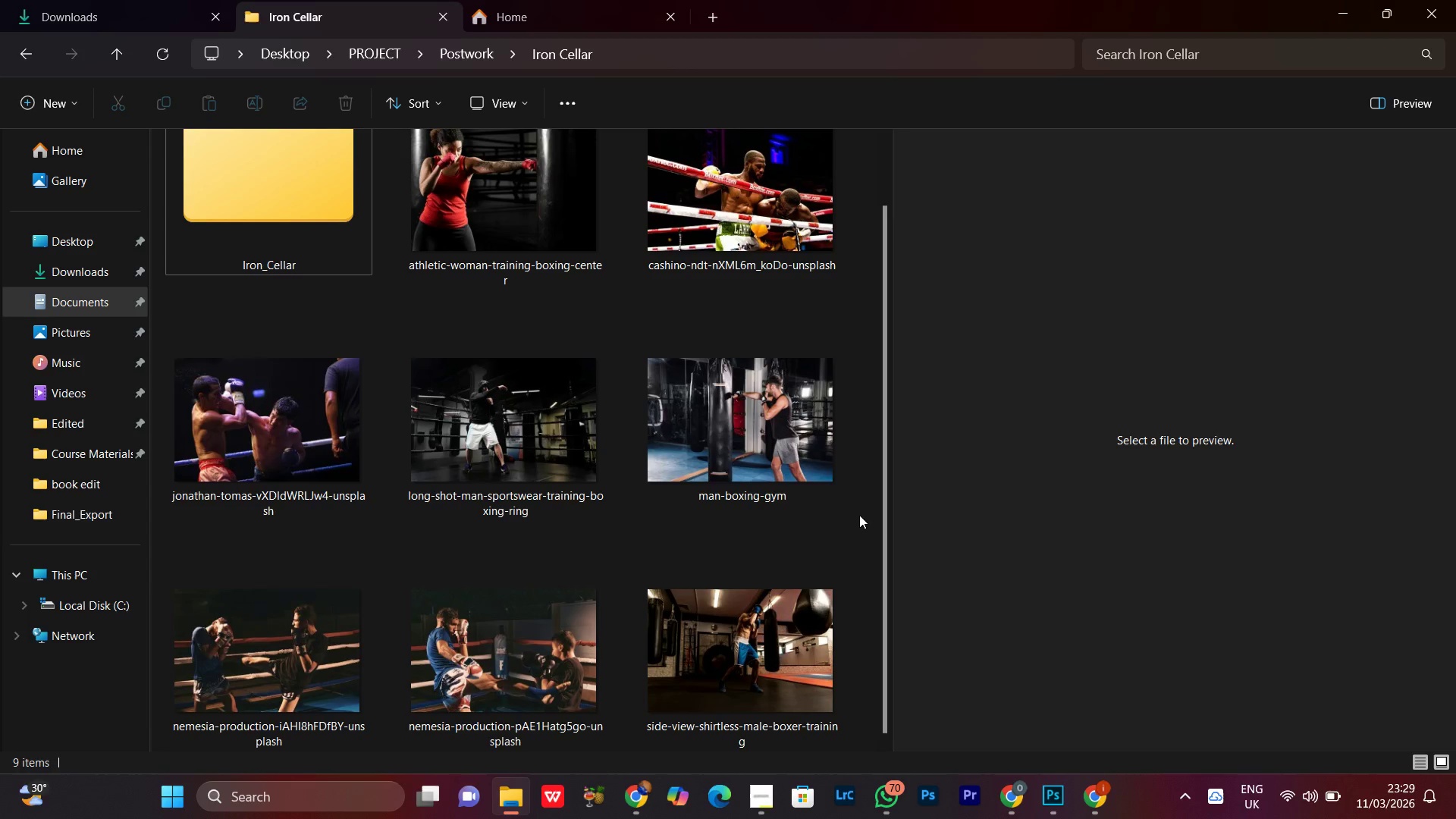 
right_click([859, 504])
 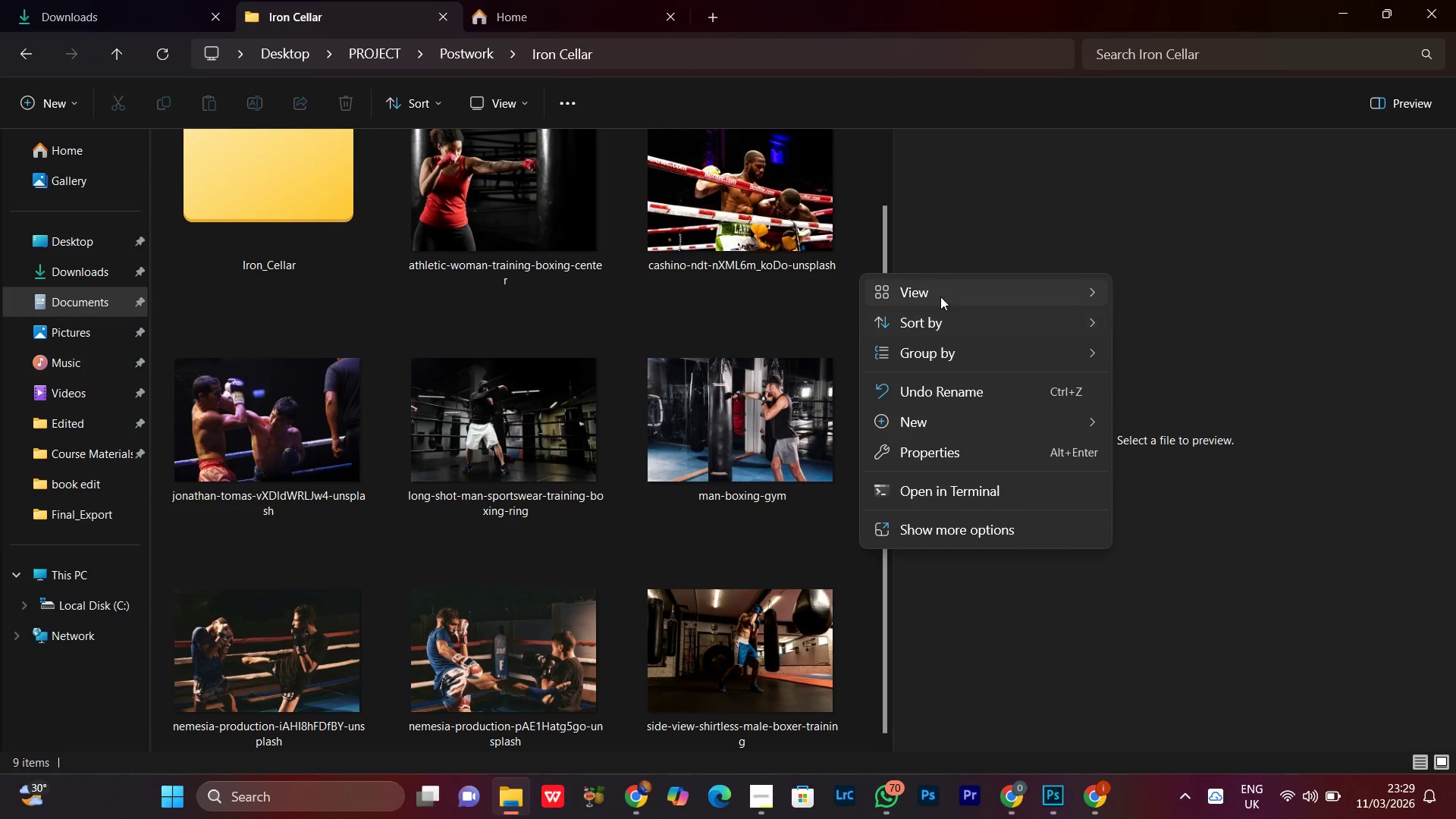 
left_click([938, 296])
 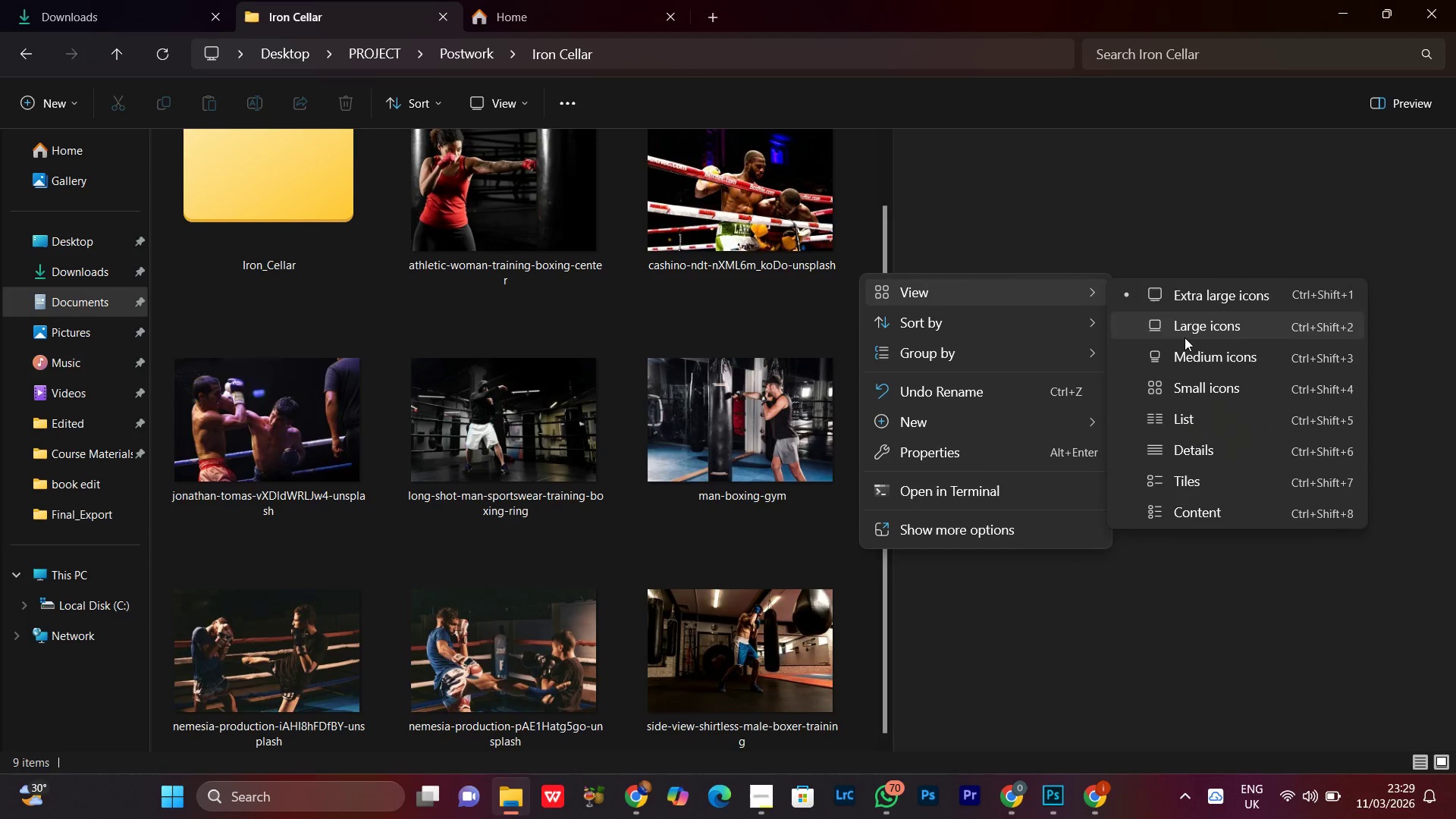 
left_click([1185, 337])
 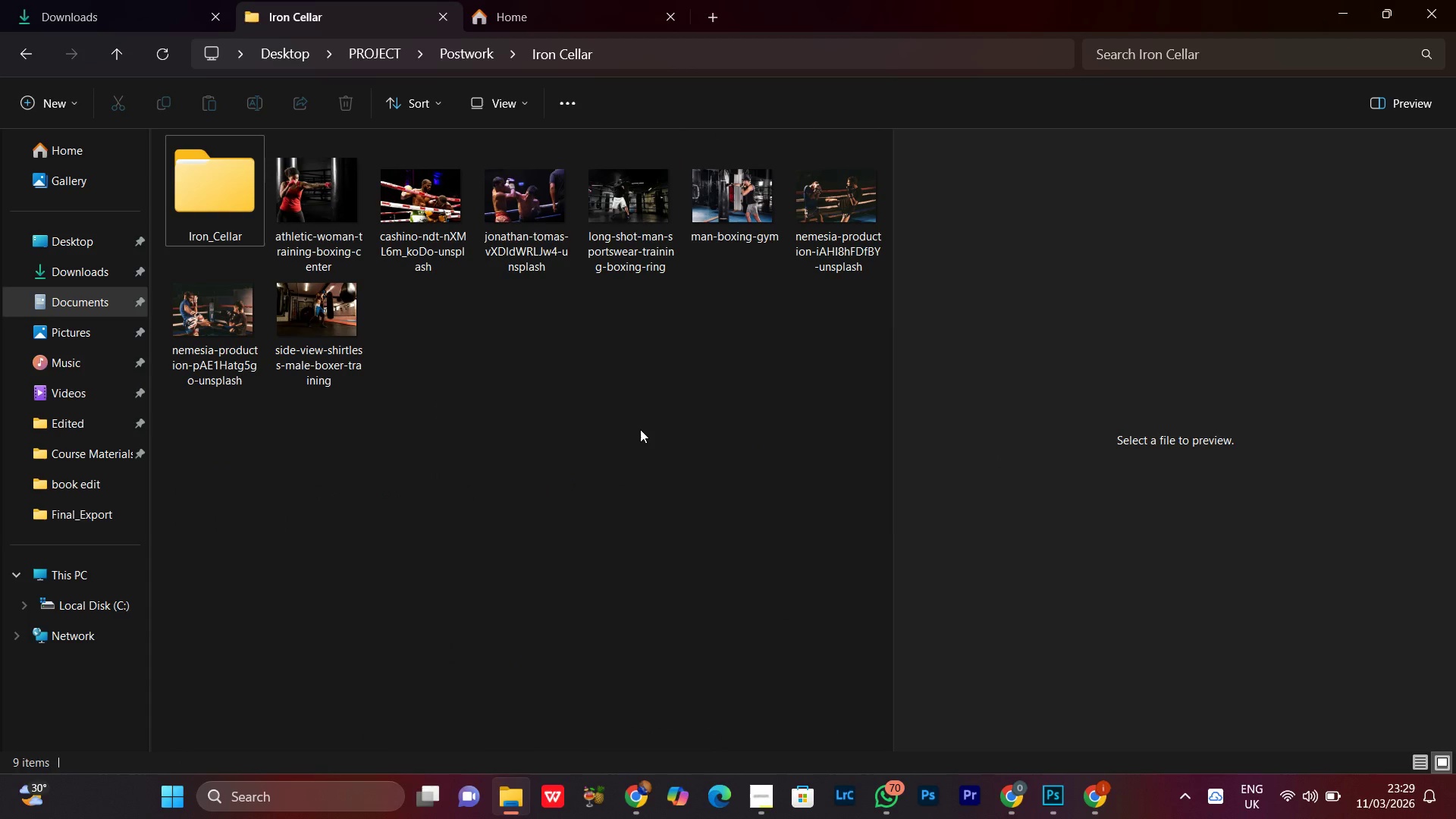 
left_click([640, 429])
 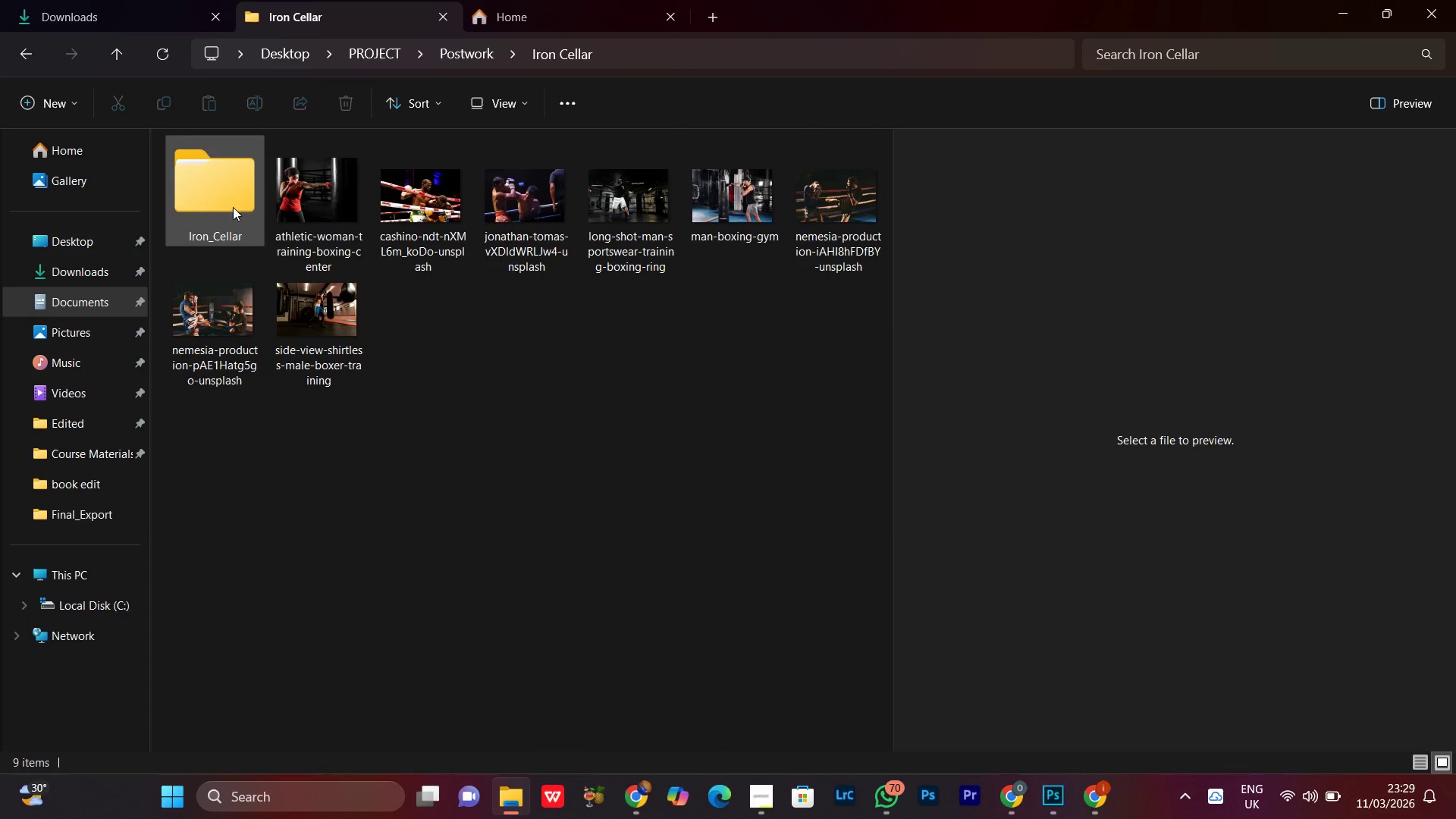 
double_click([224, 196])
 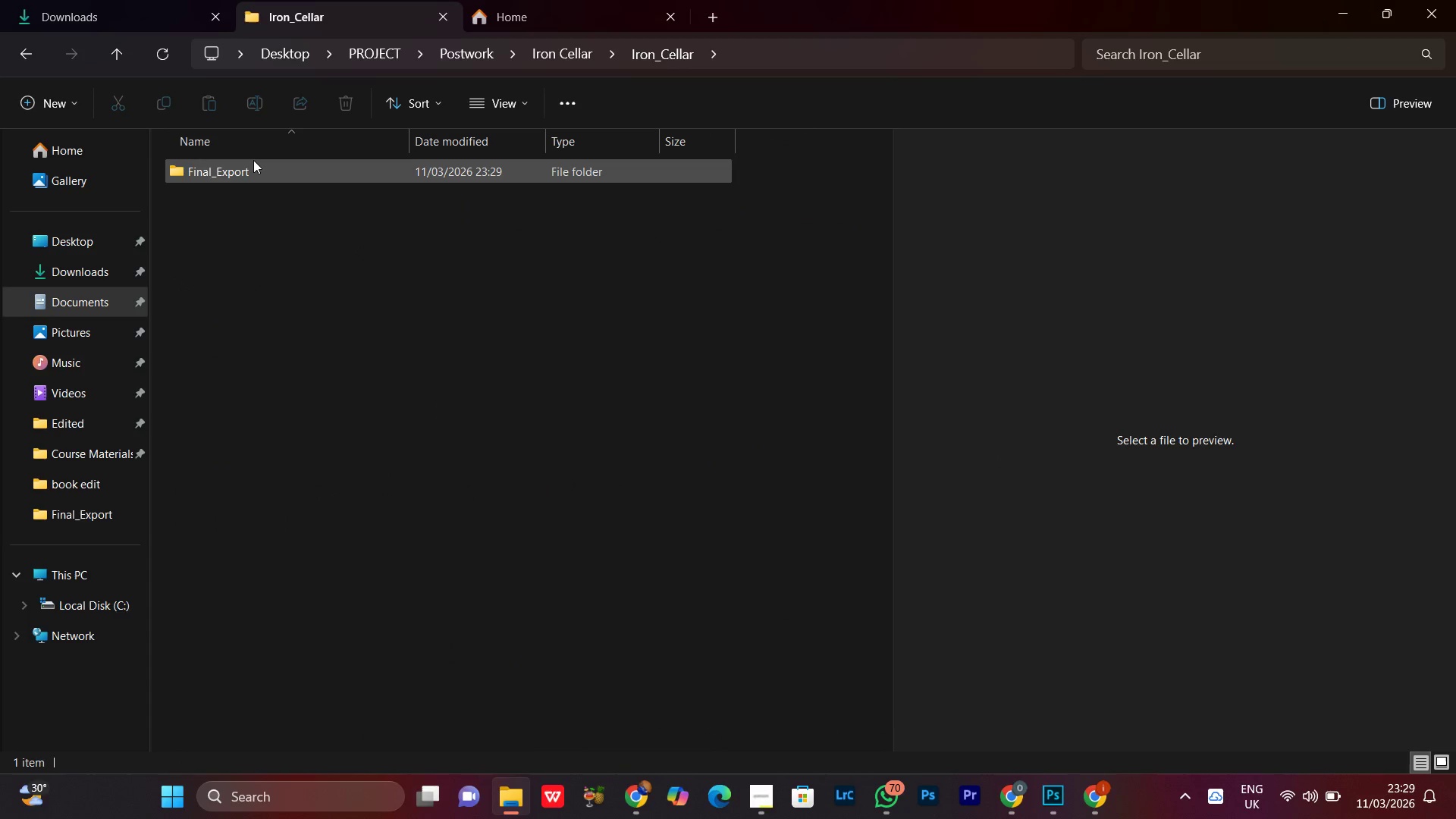 
double_click([253, 160])
 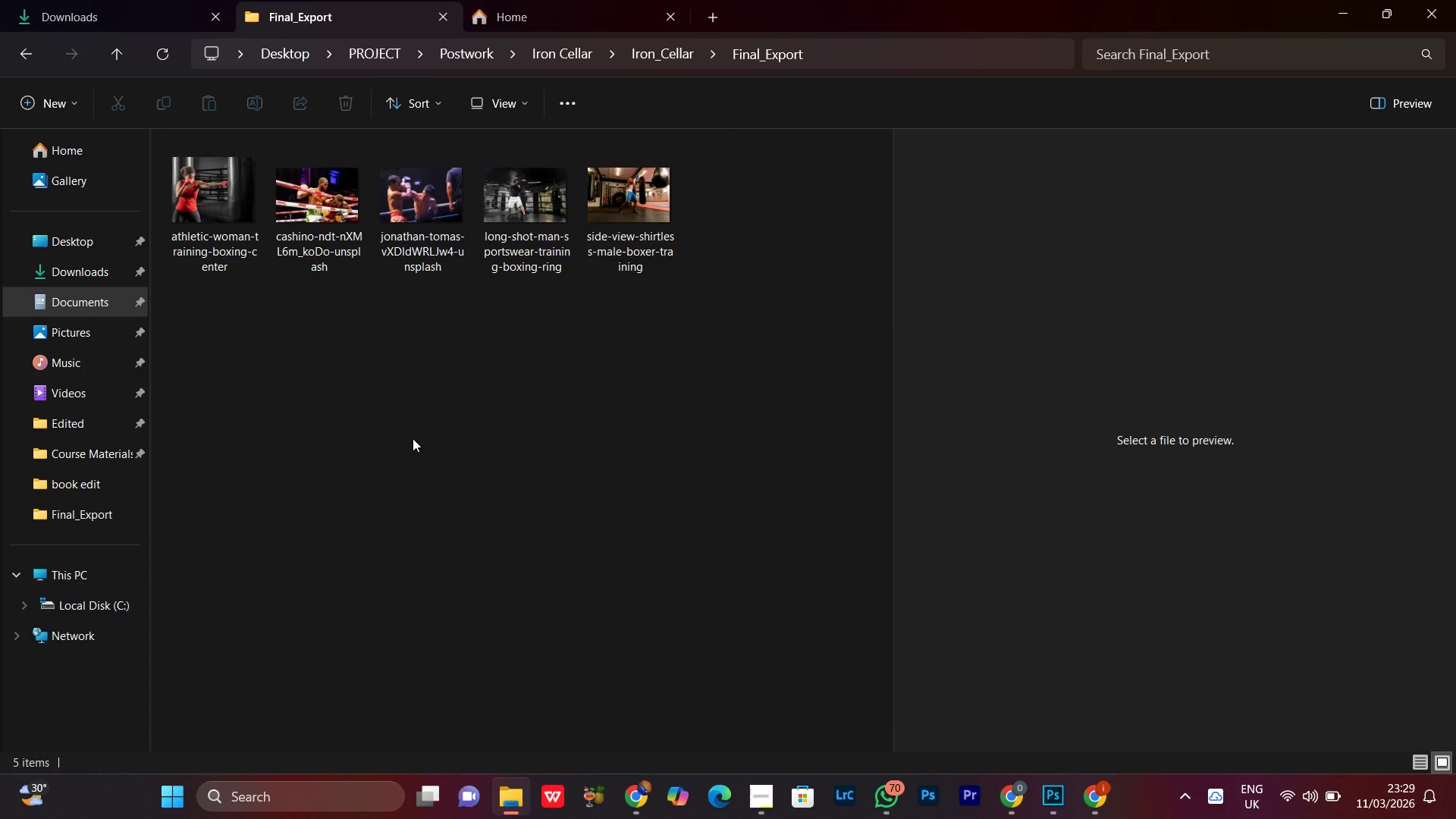 
left_click([413, 438])
 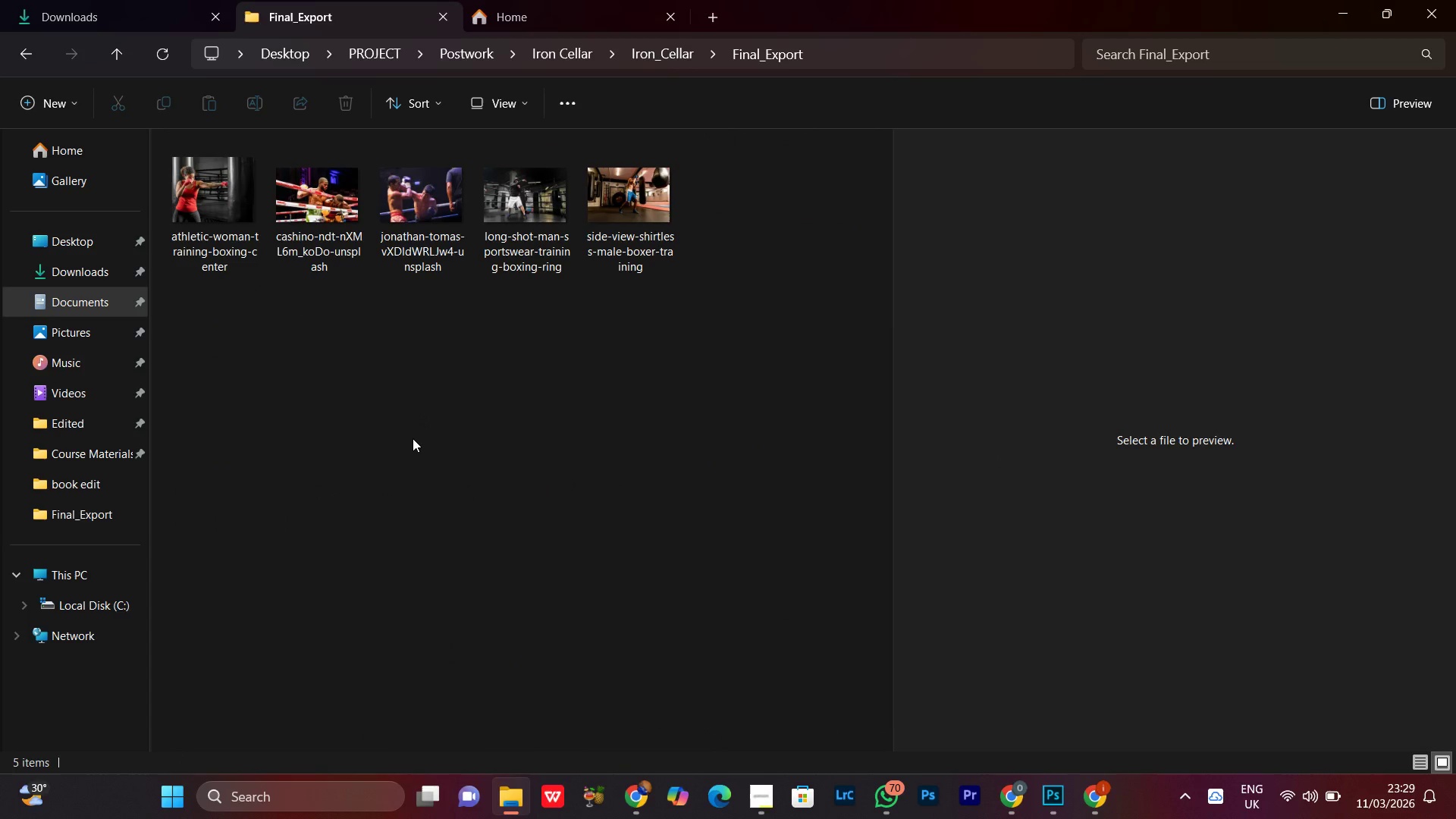 
key(Control+A)
 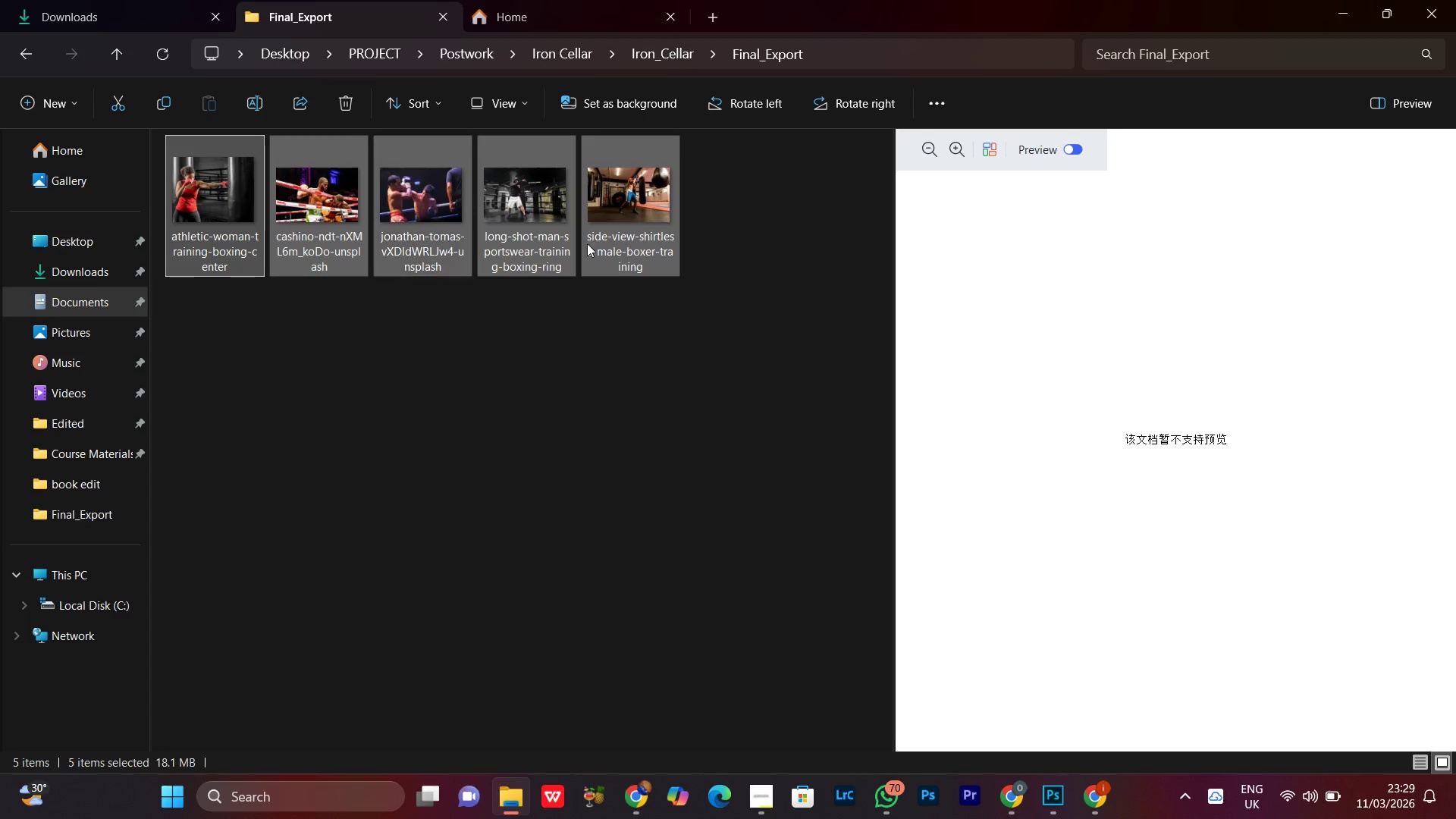 
left_click_drag(start_coordinate=[637, 231], to_coordinate=[603, 359])
 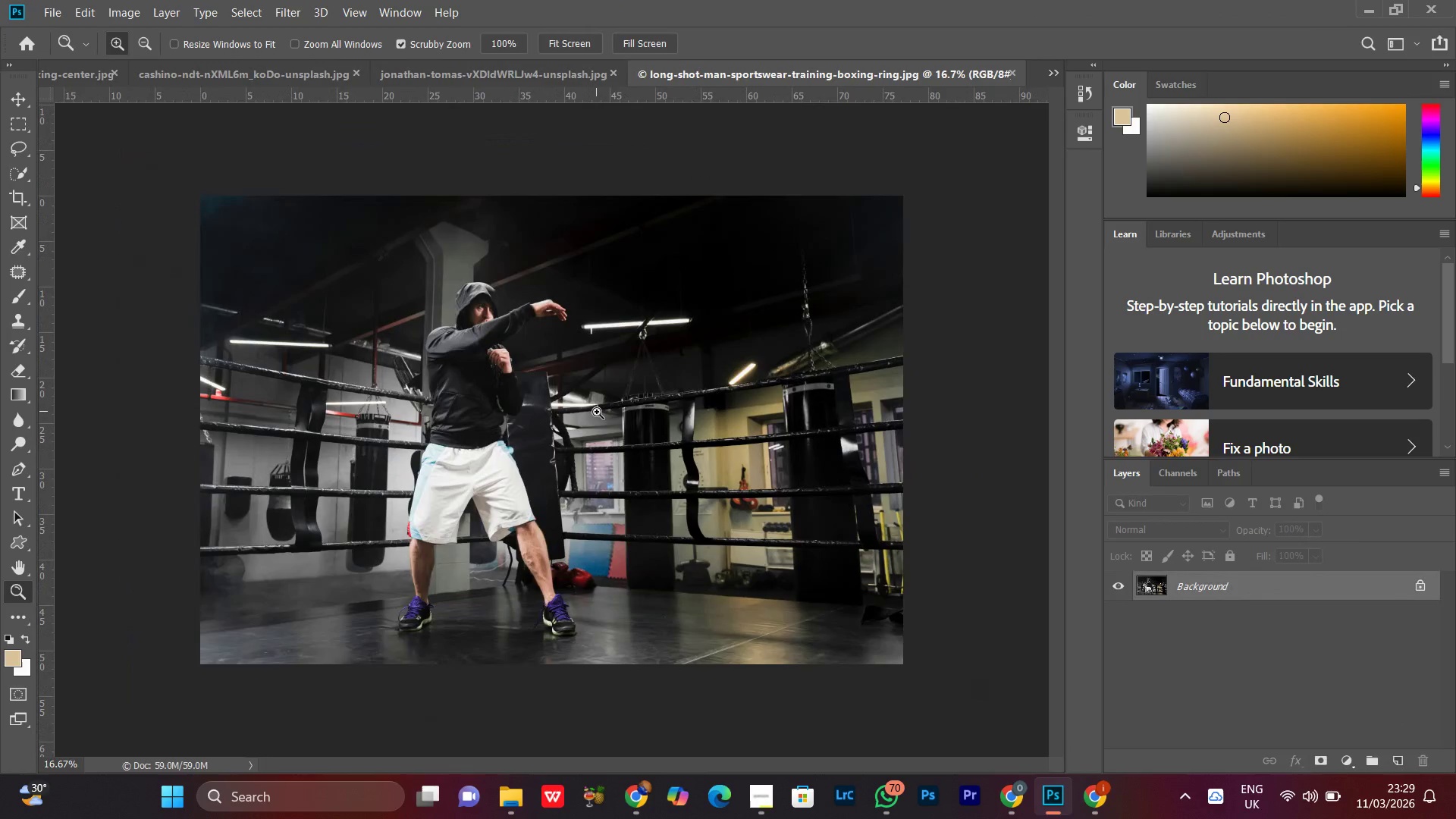 
wait(31.3)
 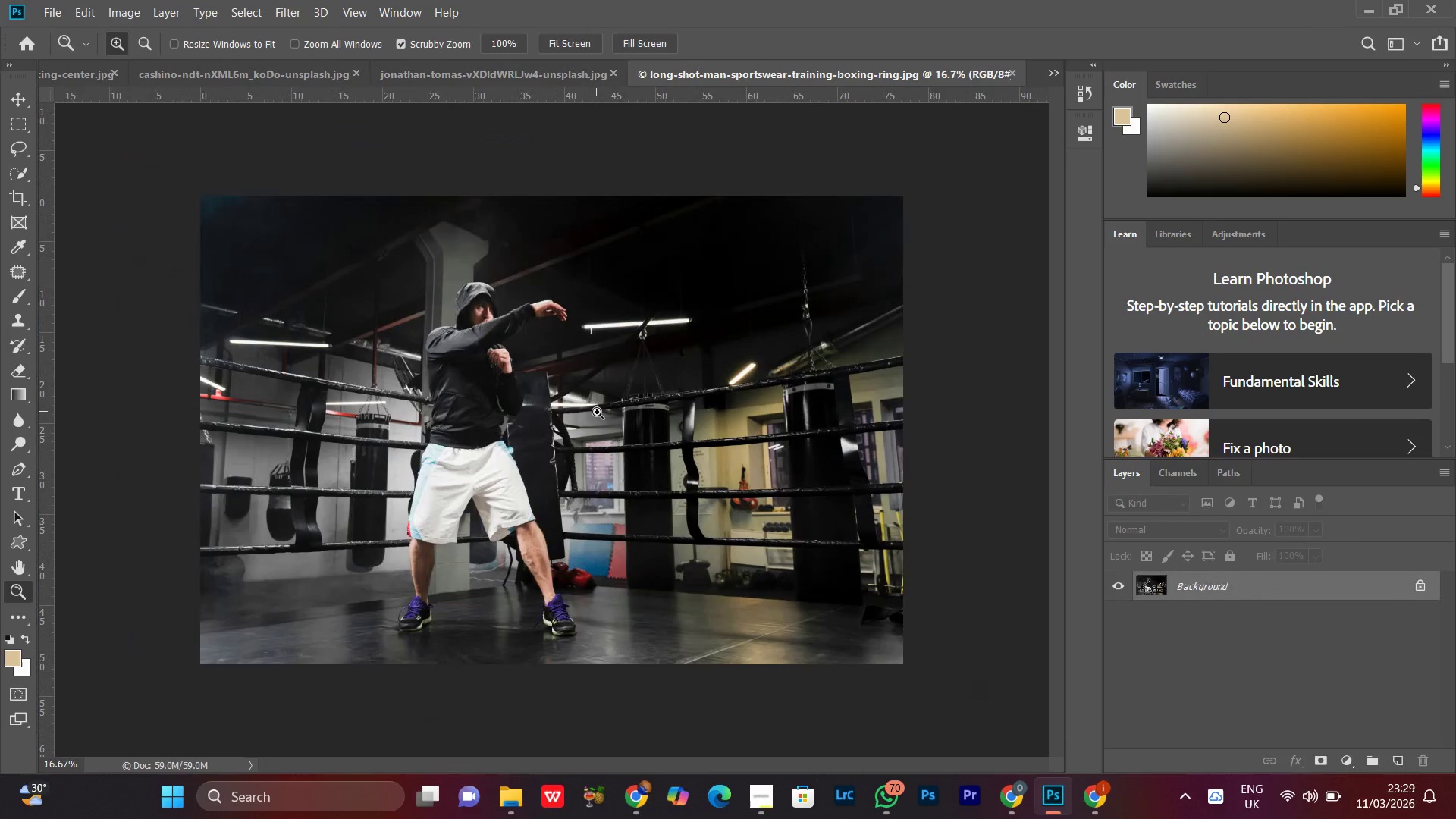 
left_click_drag(start_coordinate=[636, 404], to_coordinate=[620, 421])
 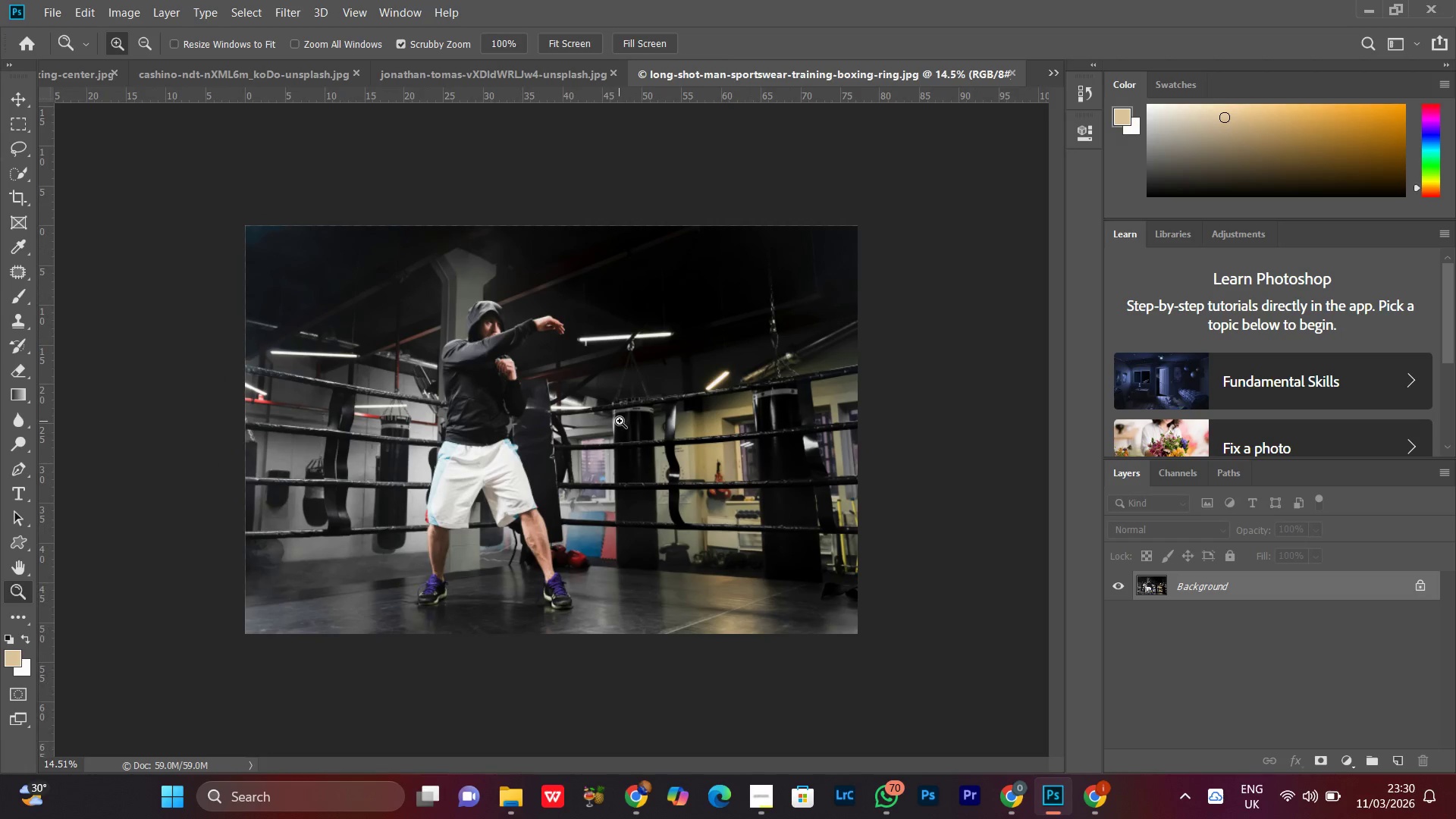 
wait(6.09)
 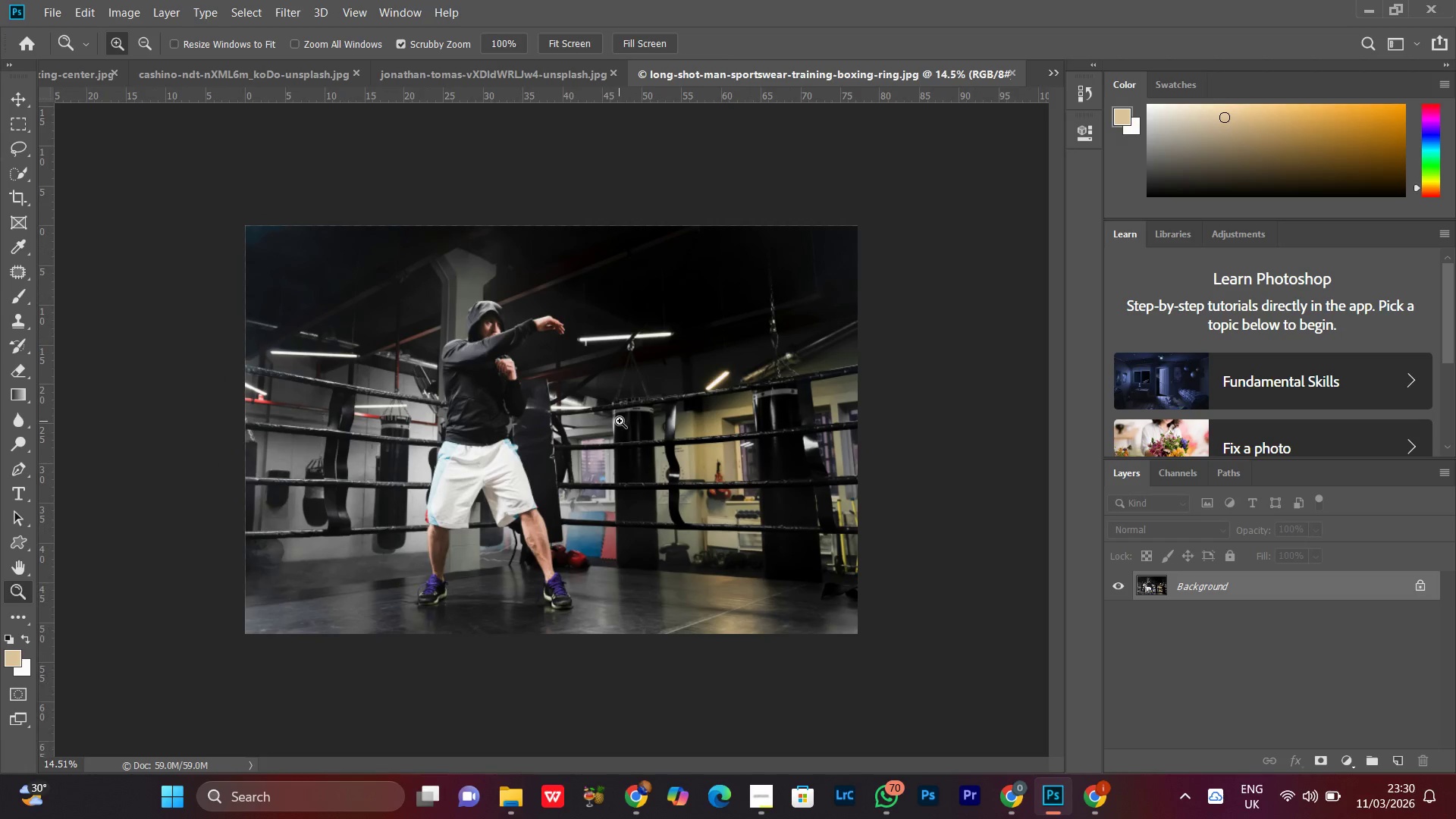 
left_click_drag(start_coordinate=[765, 404], to_coordinate=[730, 431])
 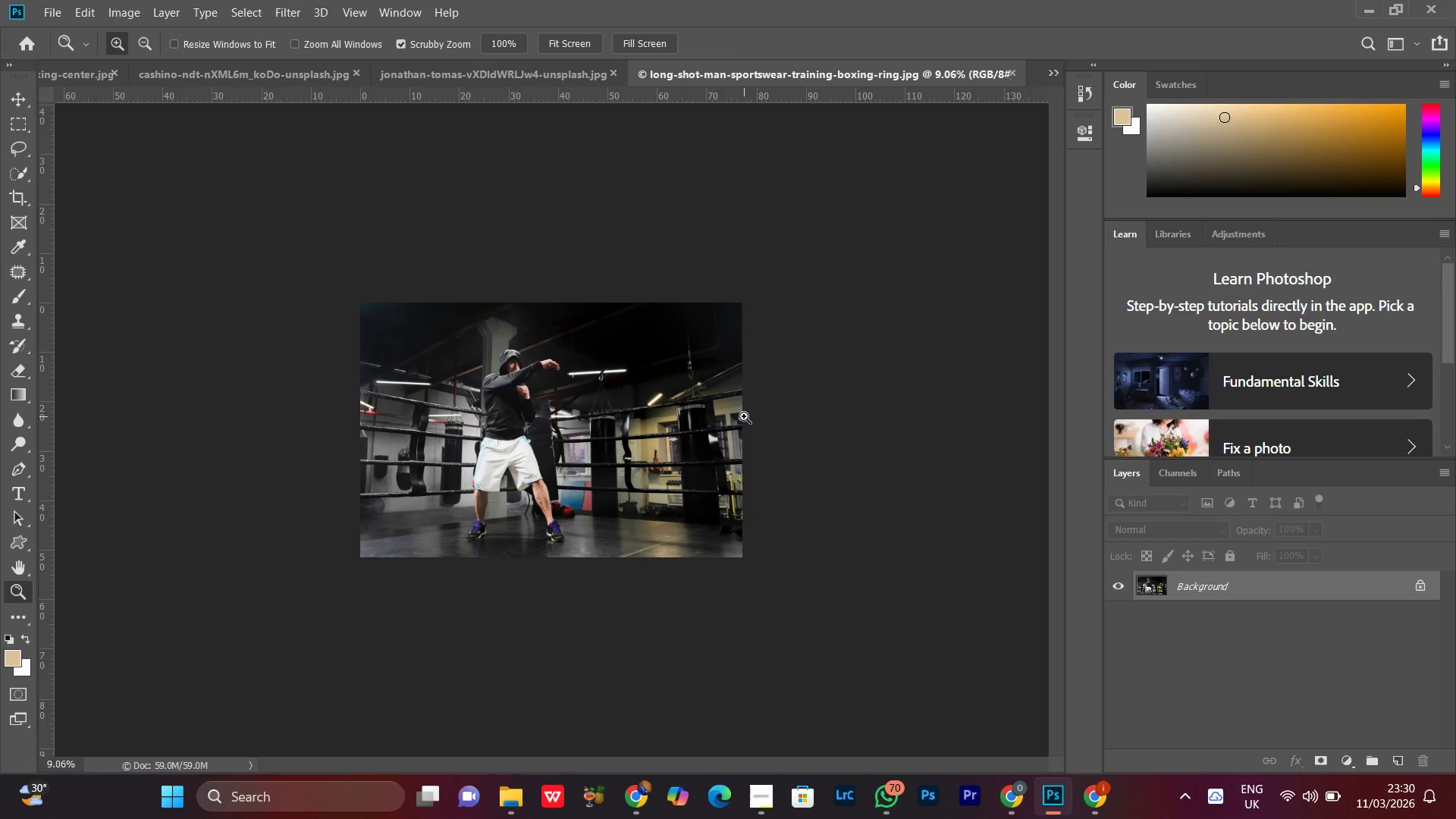 
left_click_drag(start_coordinate=[744, 416], to_coordinate=[735, 431])
 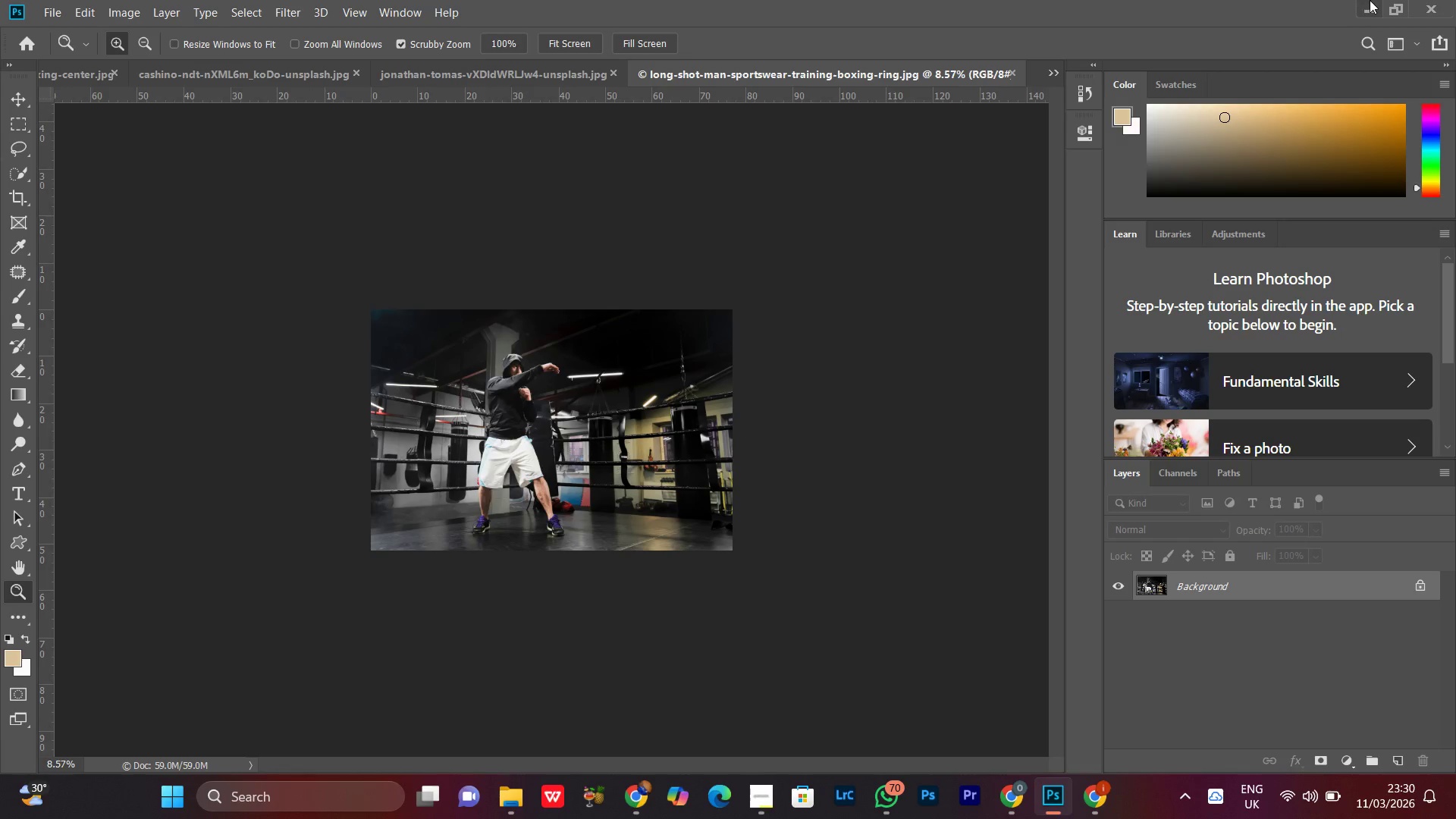 
left_click([1370, 2])
 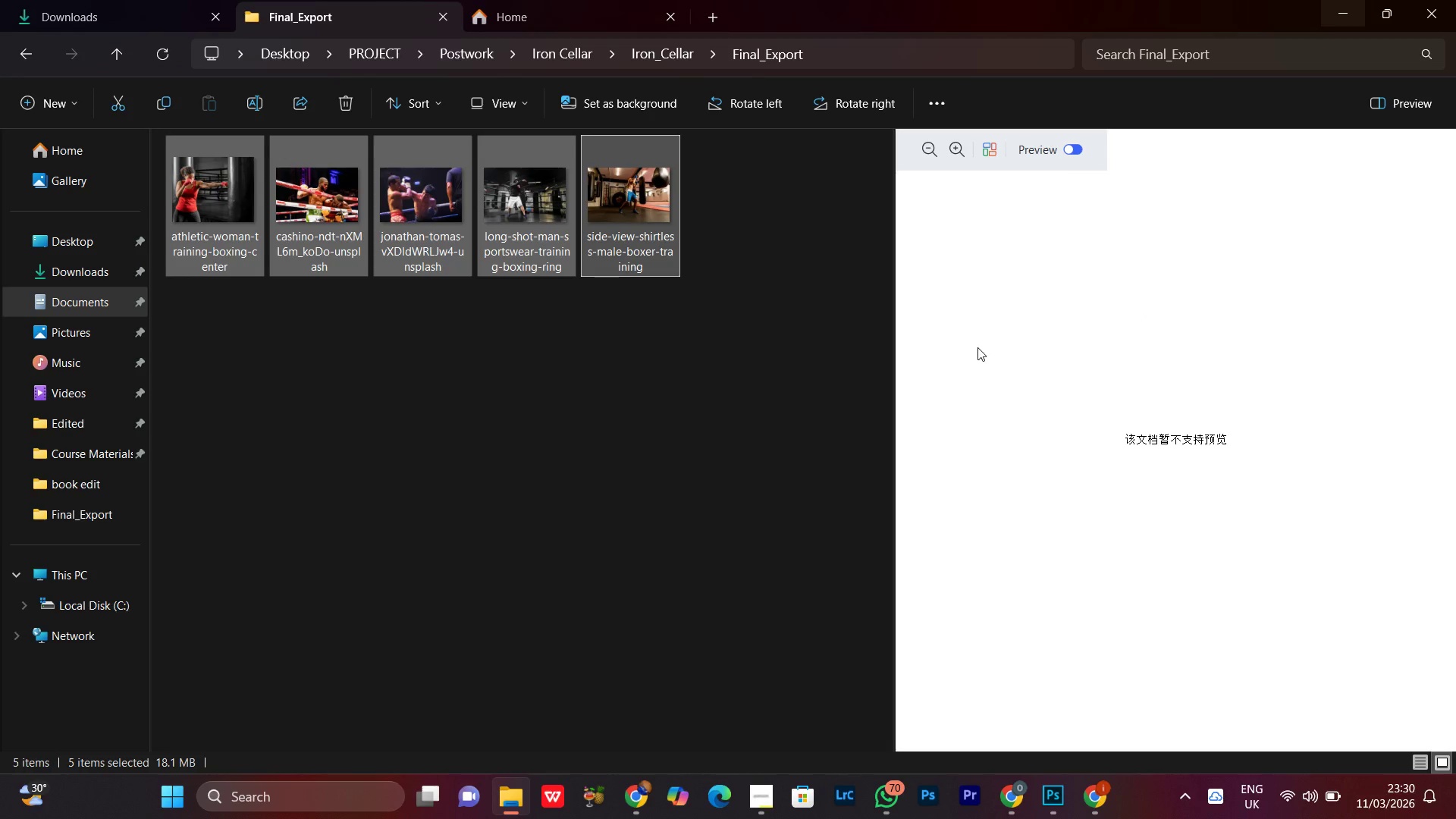 
left_click([683, 422])
 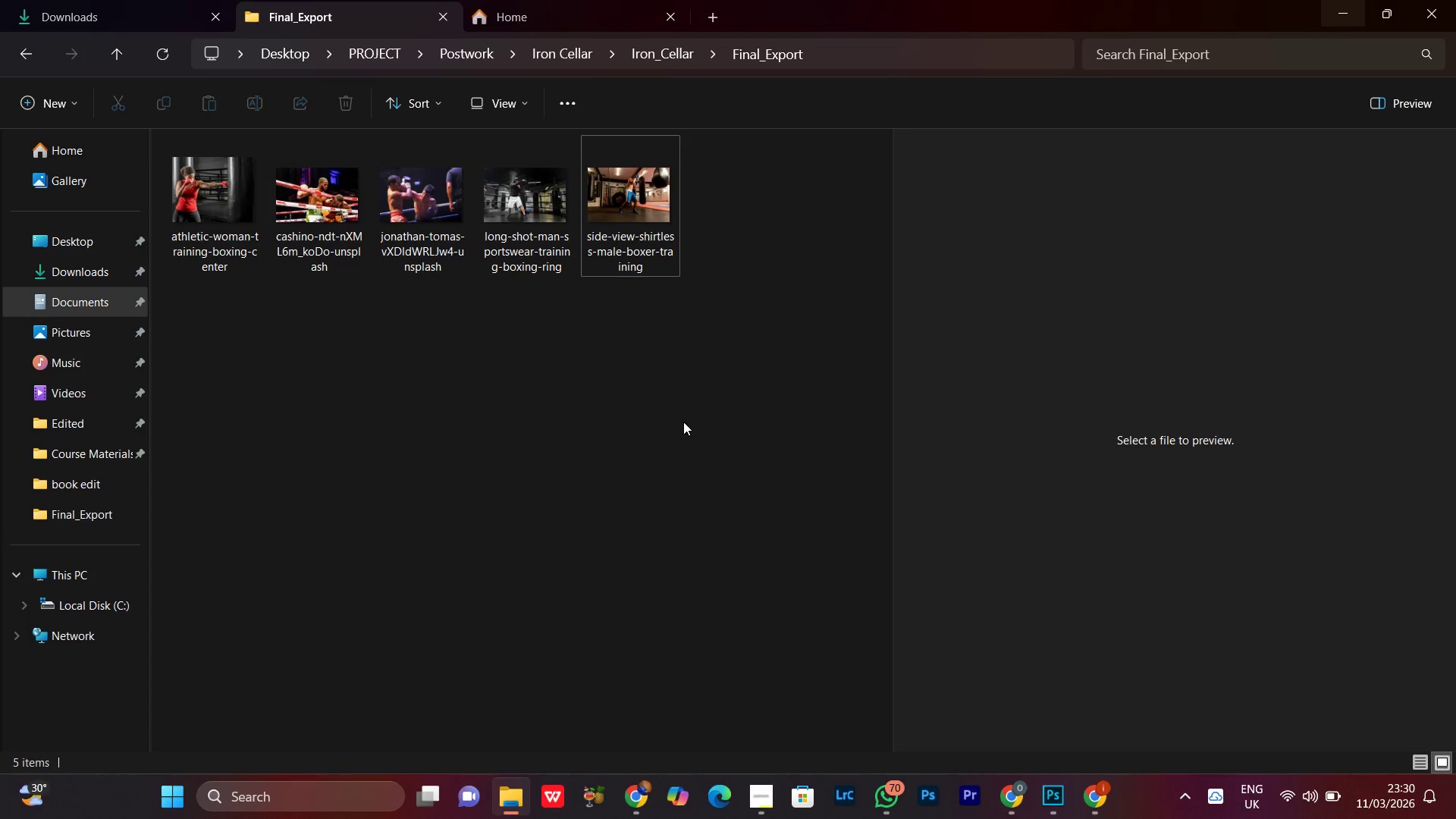 
double_click([683, 416])
 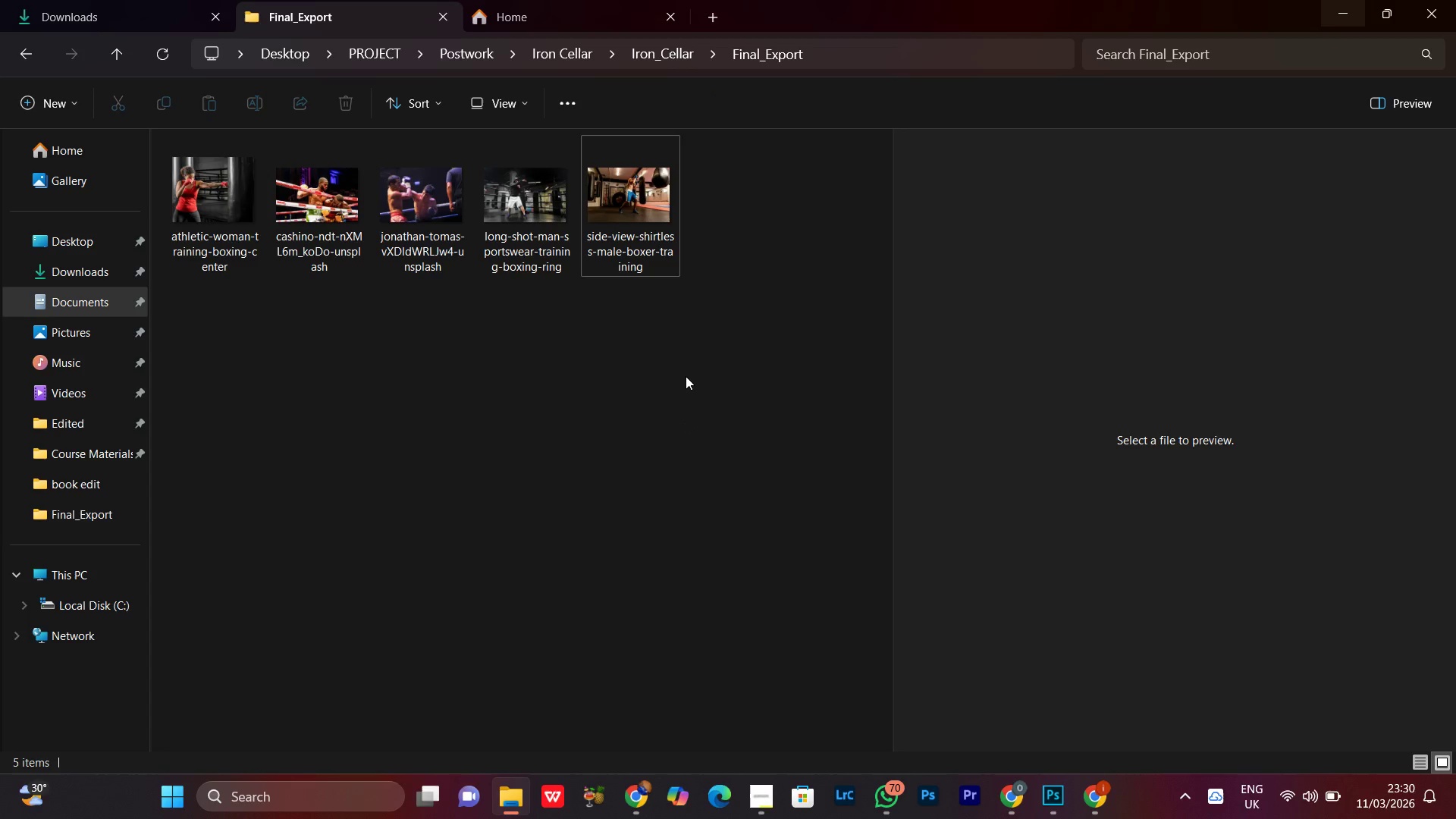 
right_click([686, 376])
 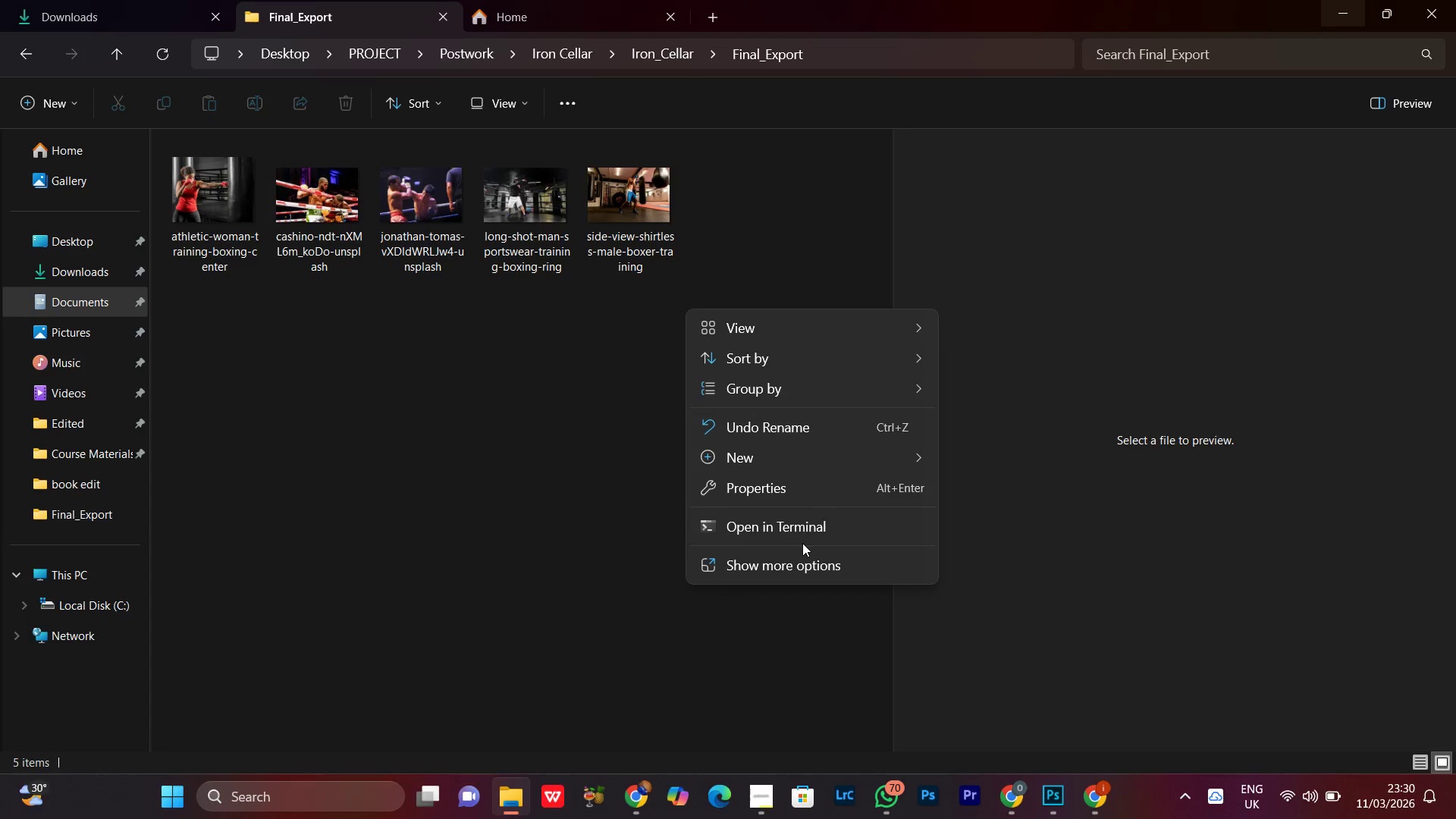 
left_click([797, 554])
 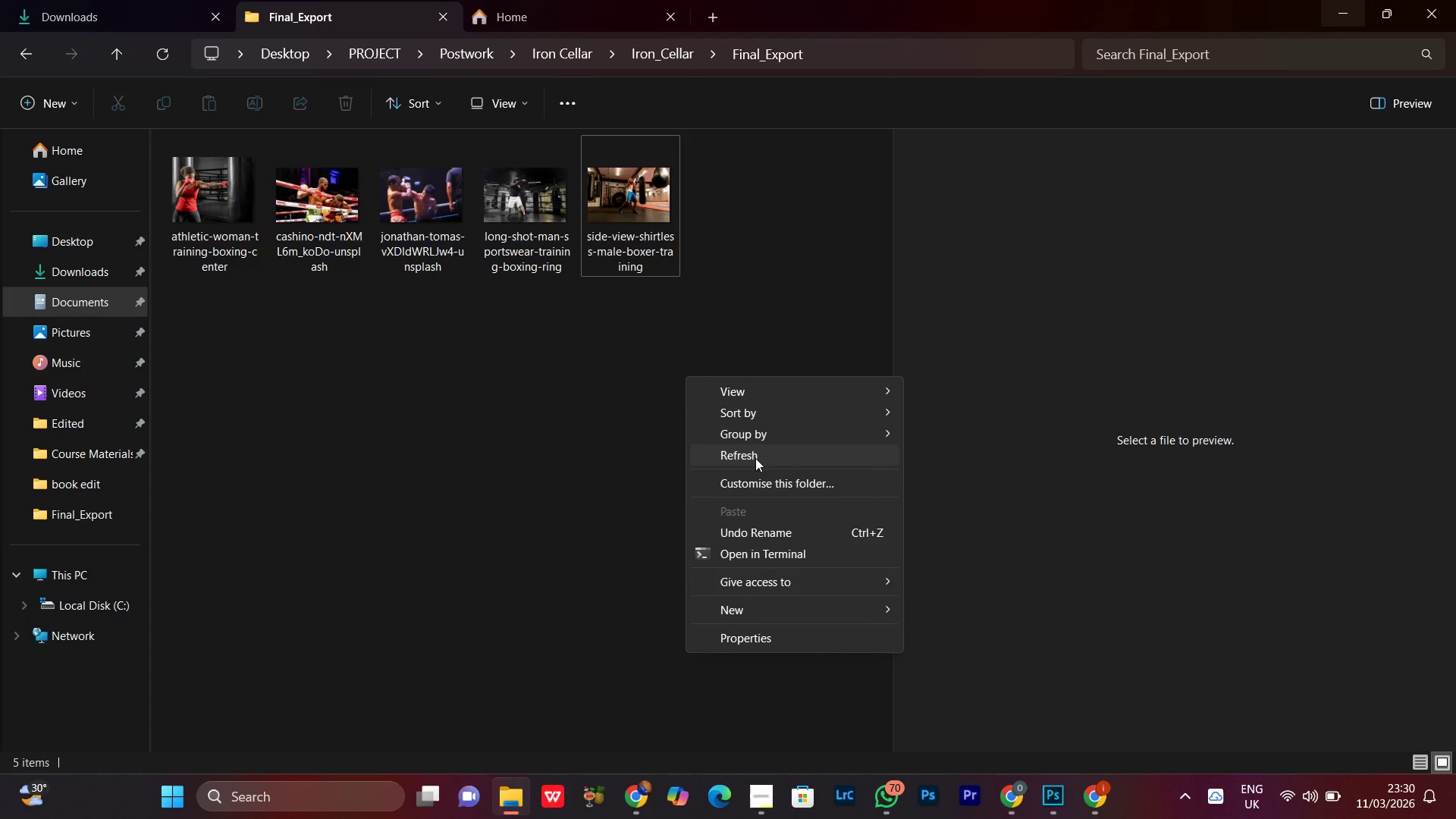 
left_click([755, 462])
 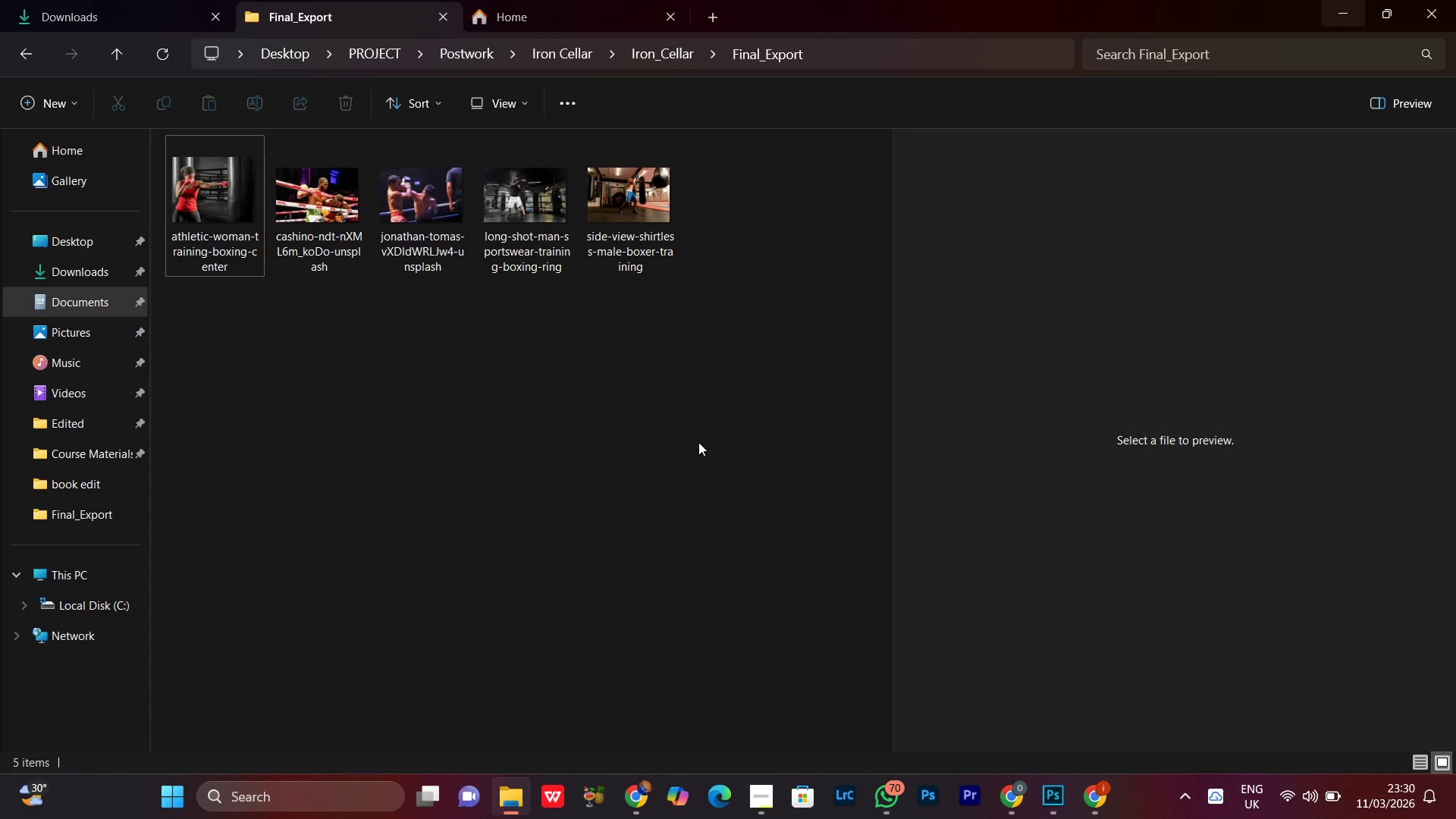 
left_click([669, 442])
 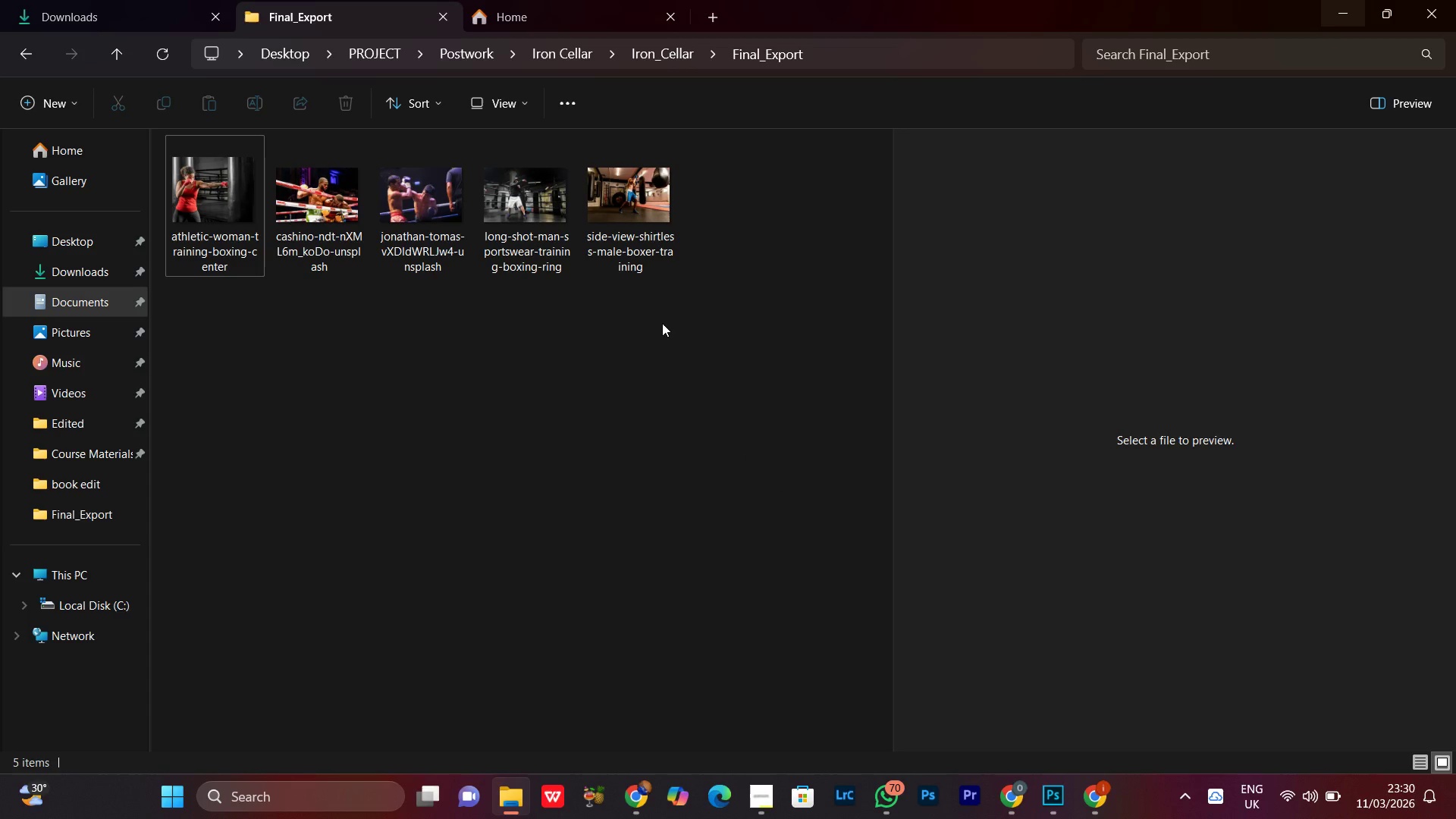 
wait(8.36)
 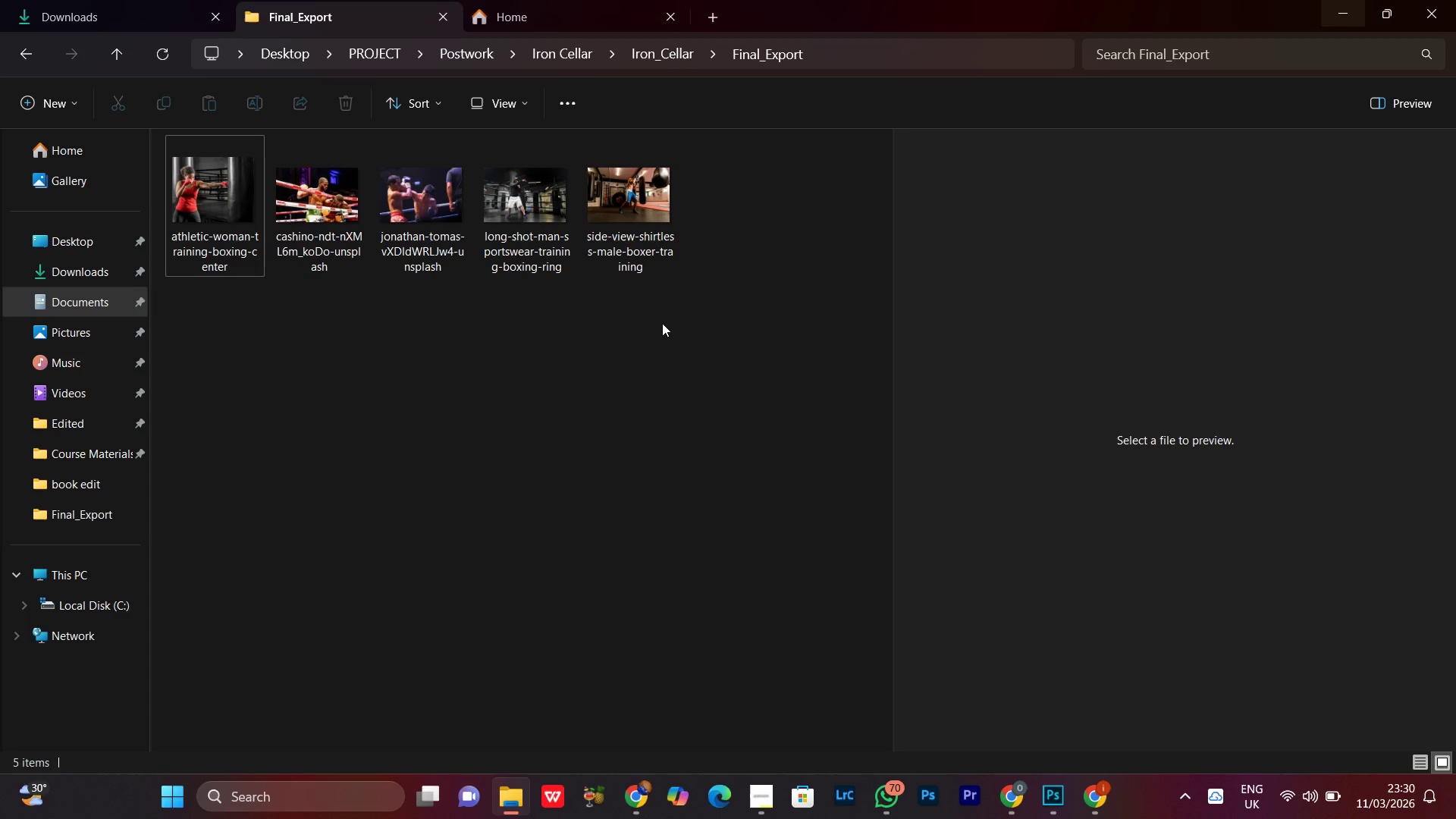 
left_click([649, 331])
 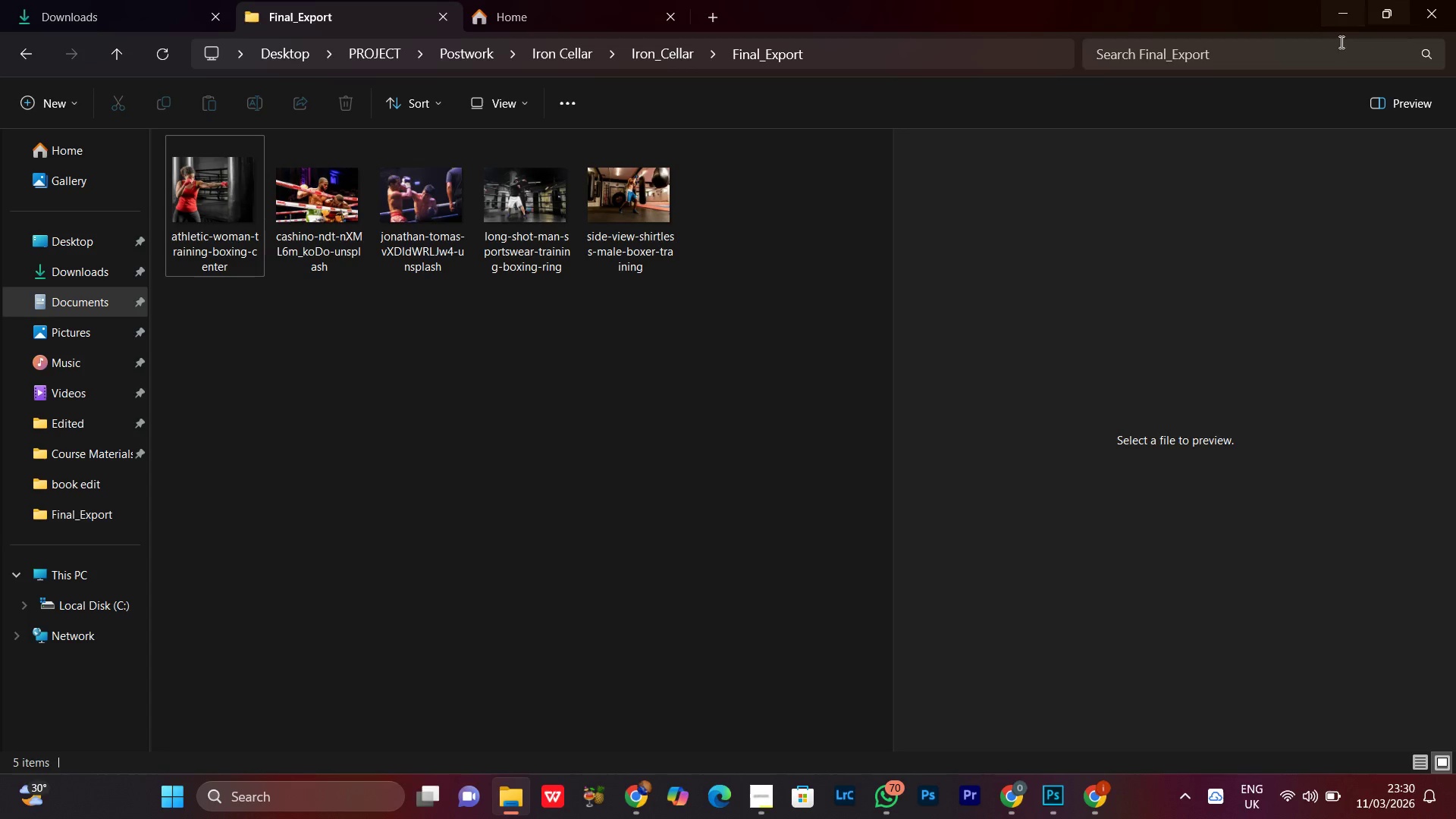 
left_click([1334, 19])
 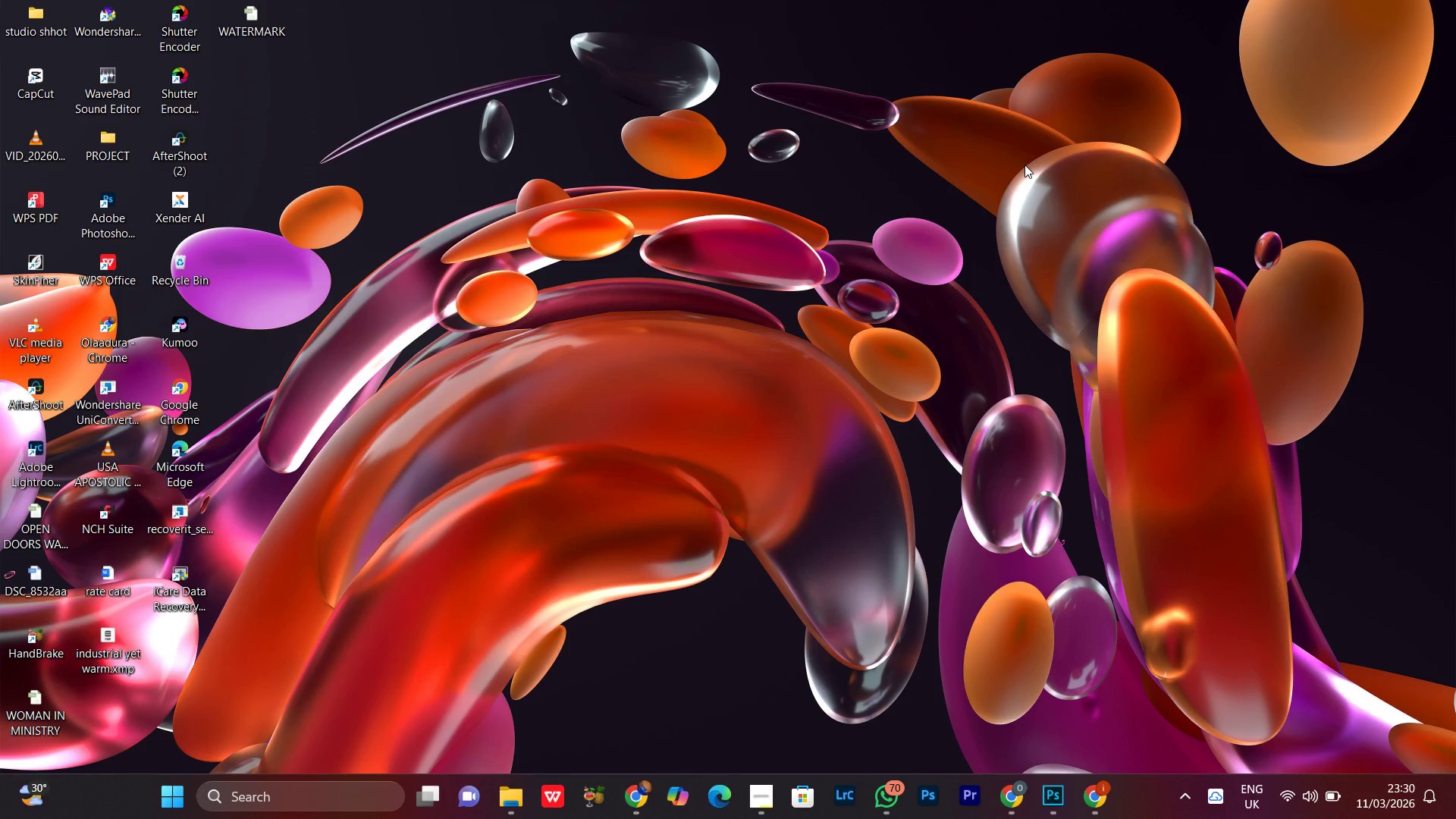 
wait(5.14)
 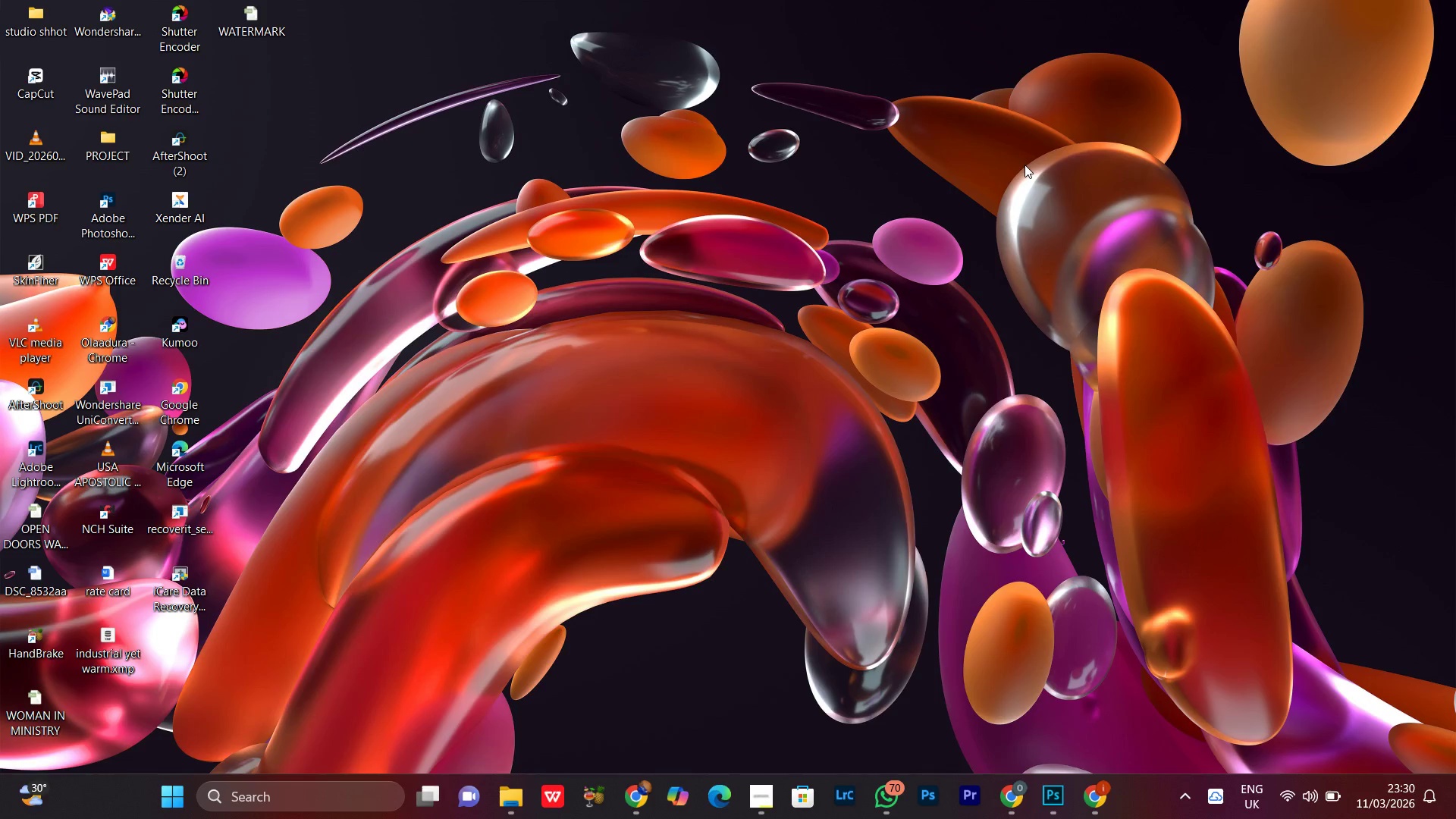 
left_click([917, 268])
 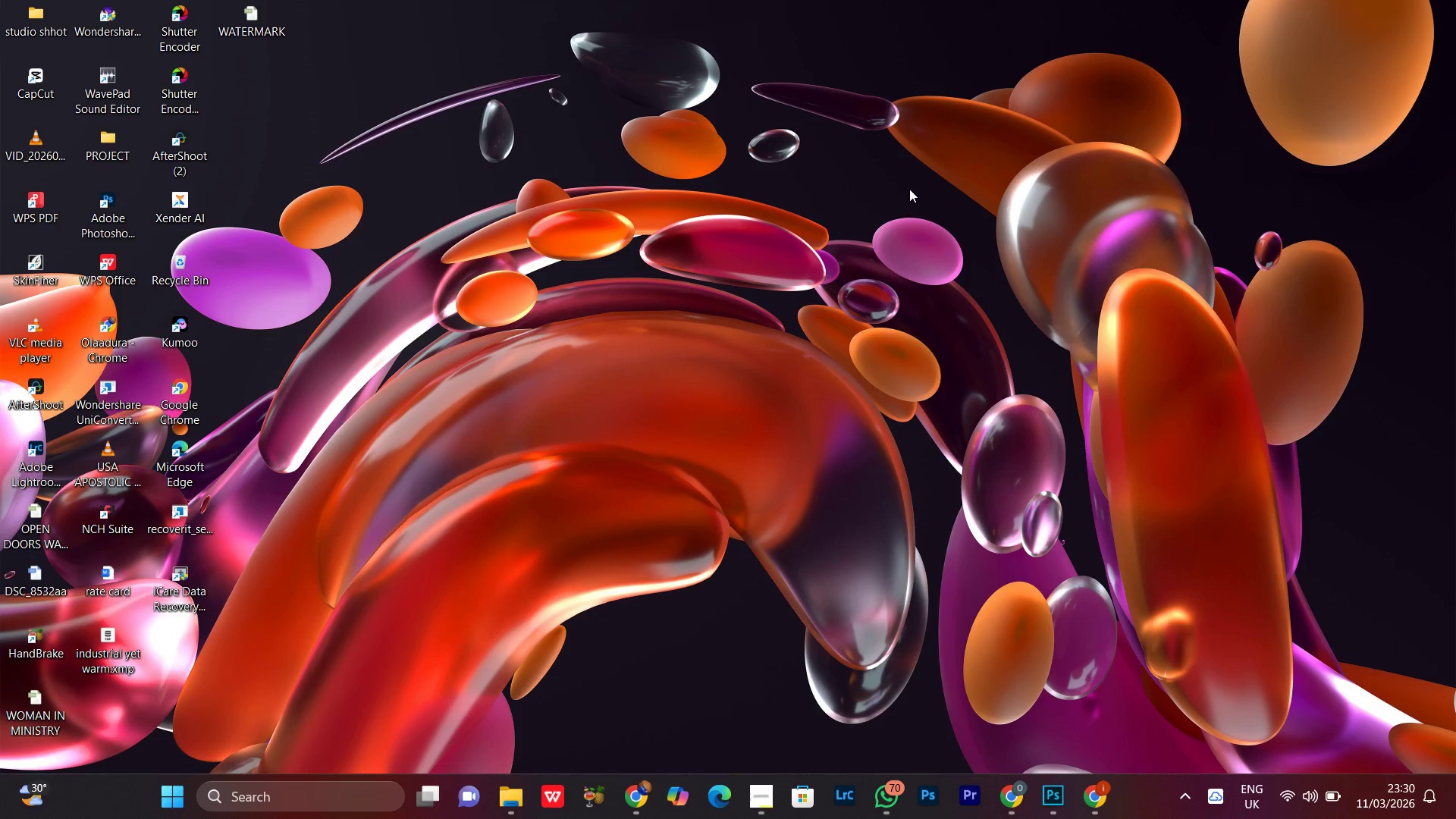 
right_click([909, 189])
 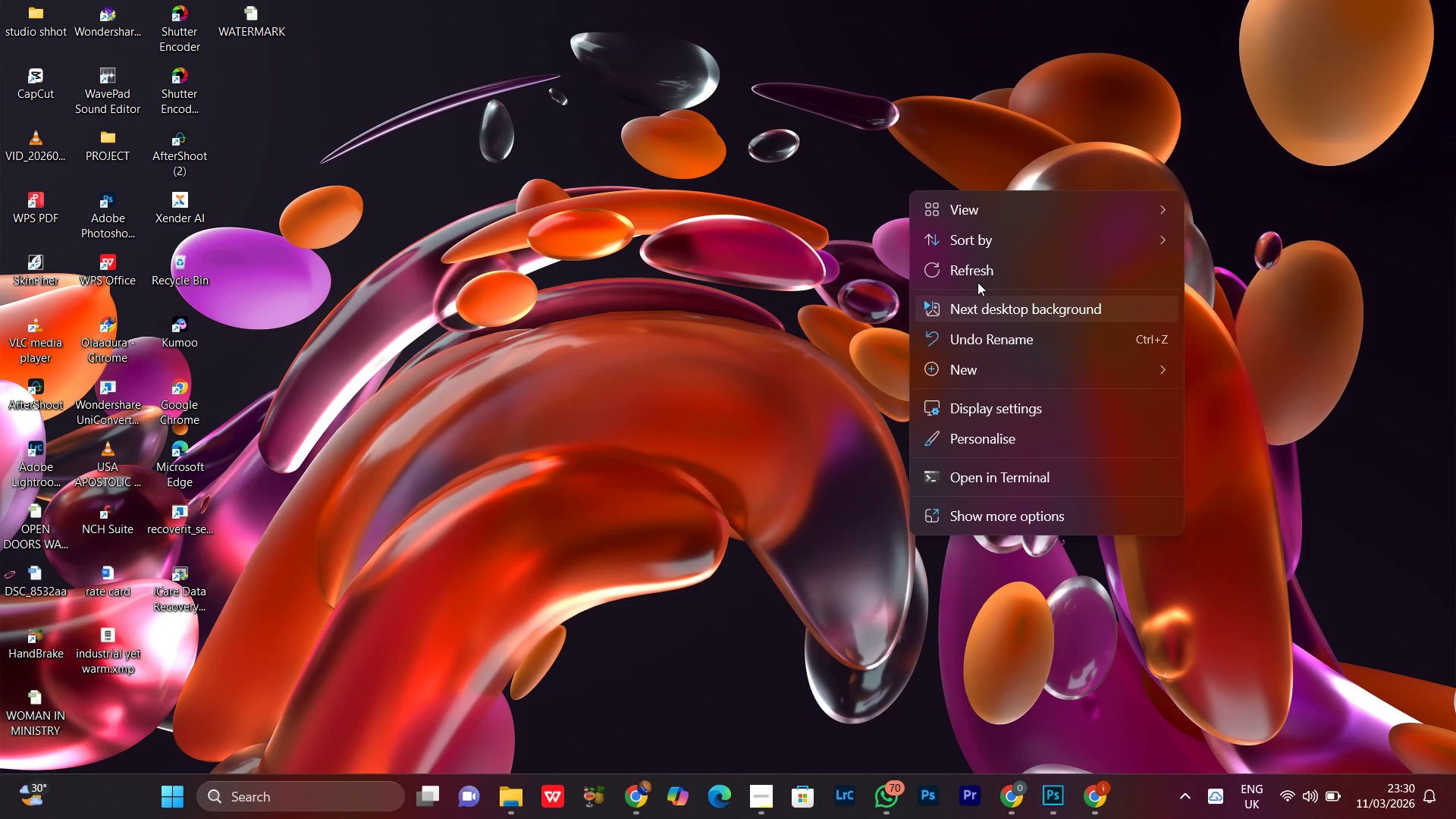 
left_click([966, 274])
 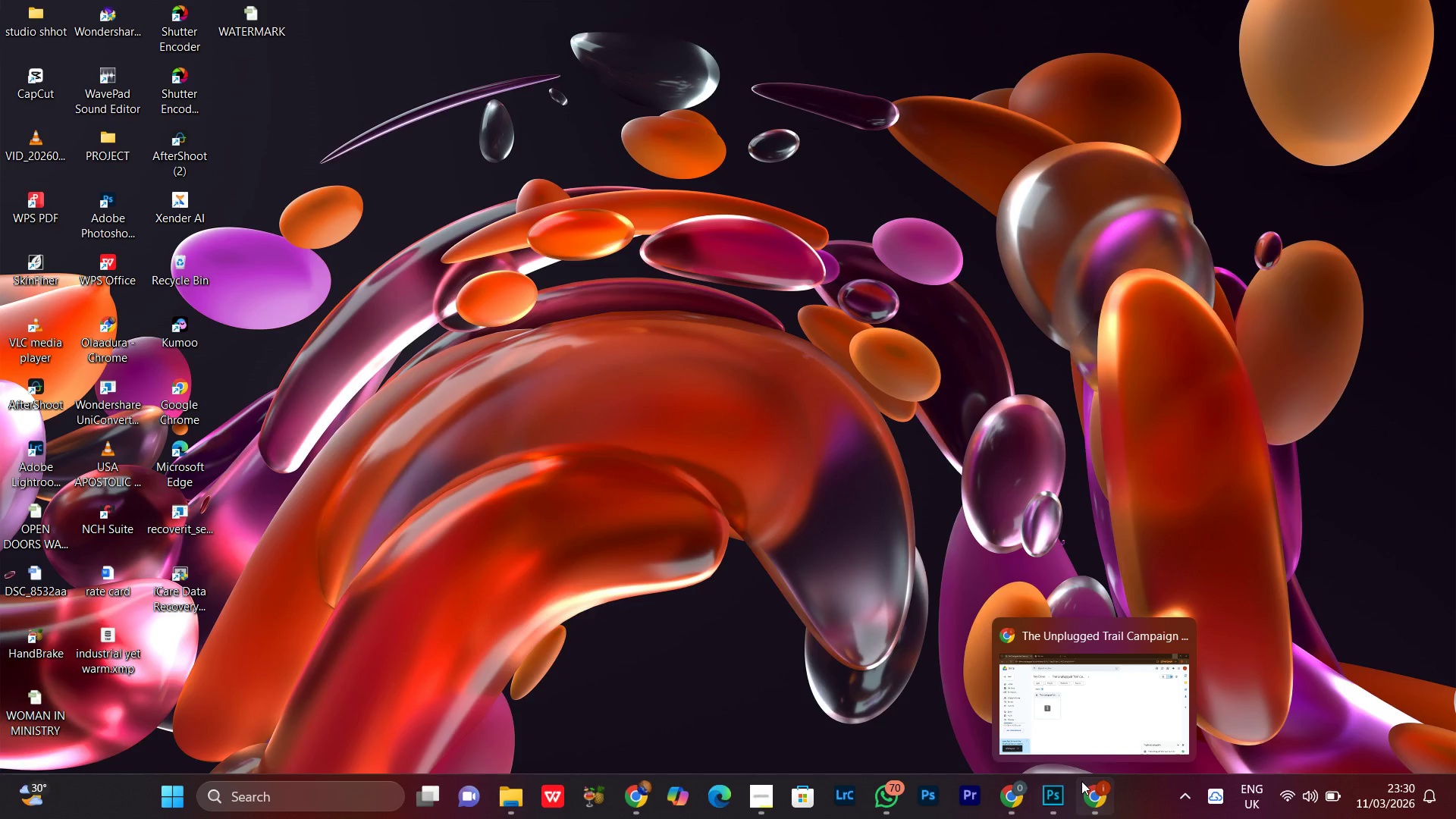 
left_click([1080, 701])
 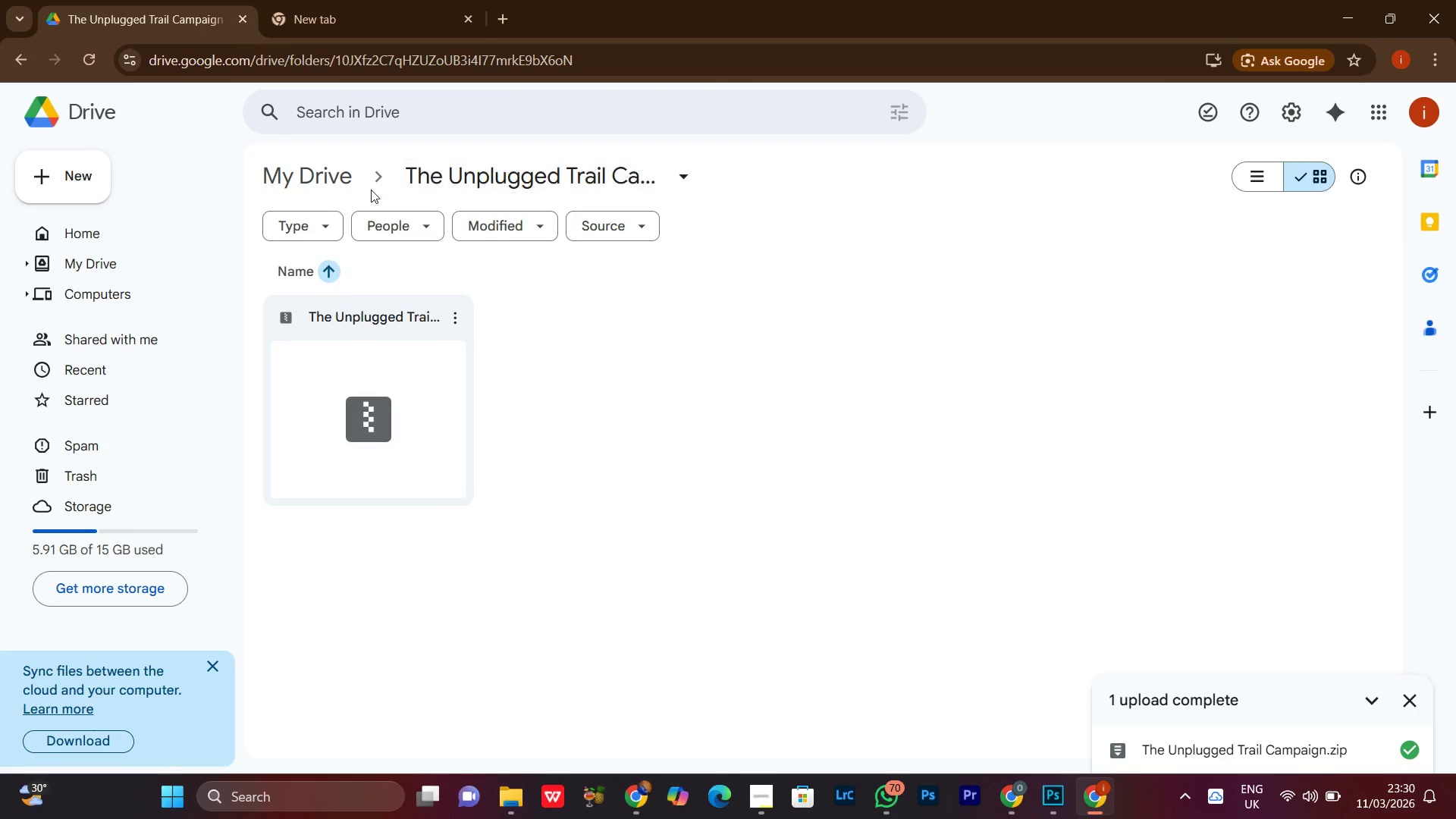 
left_click([324, 167])
 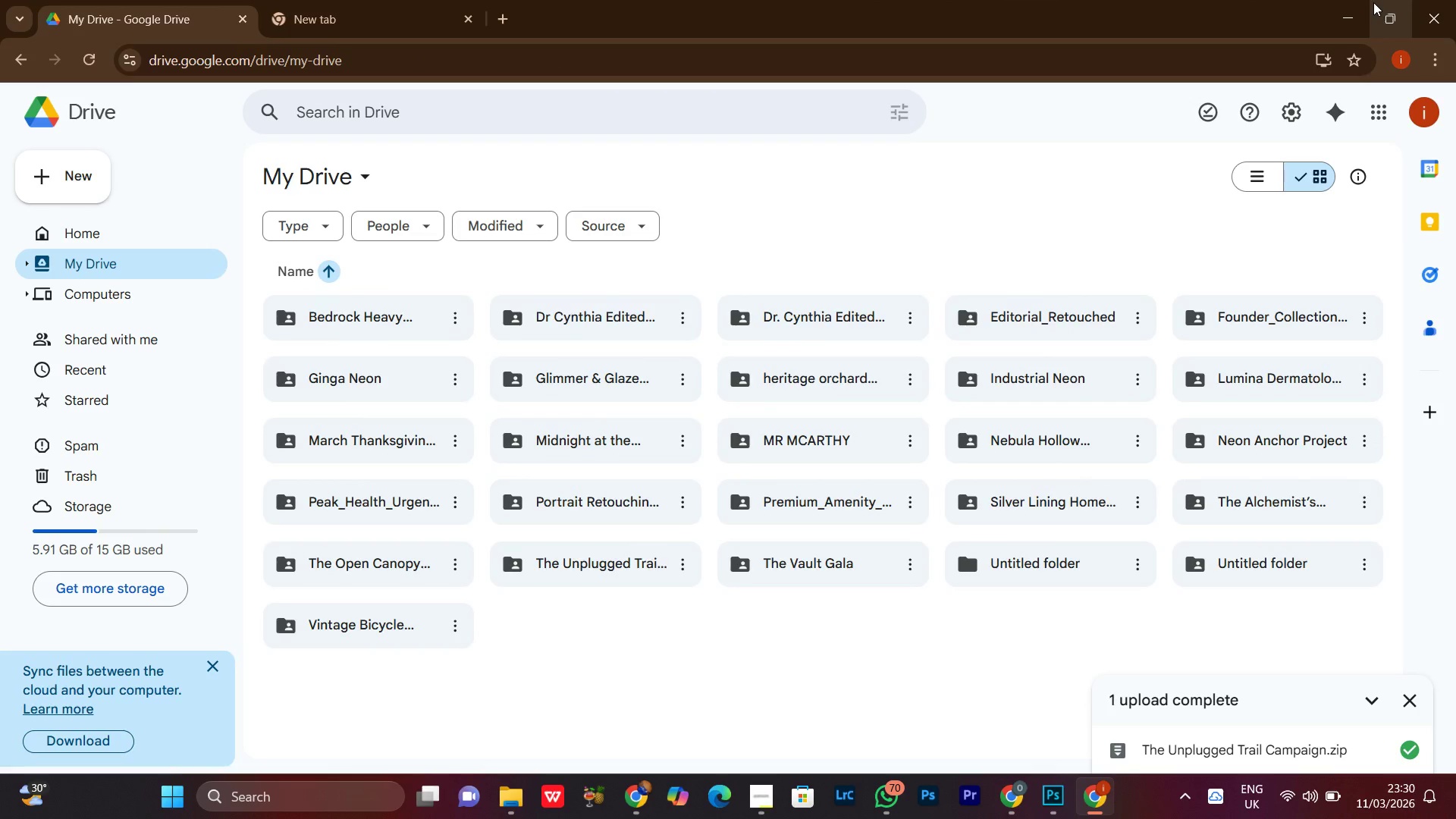 
left_click([1345, 7])
 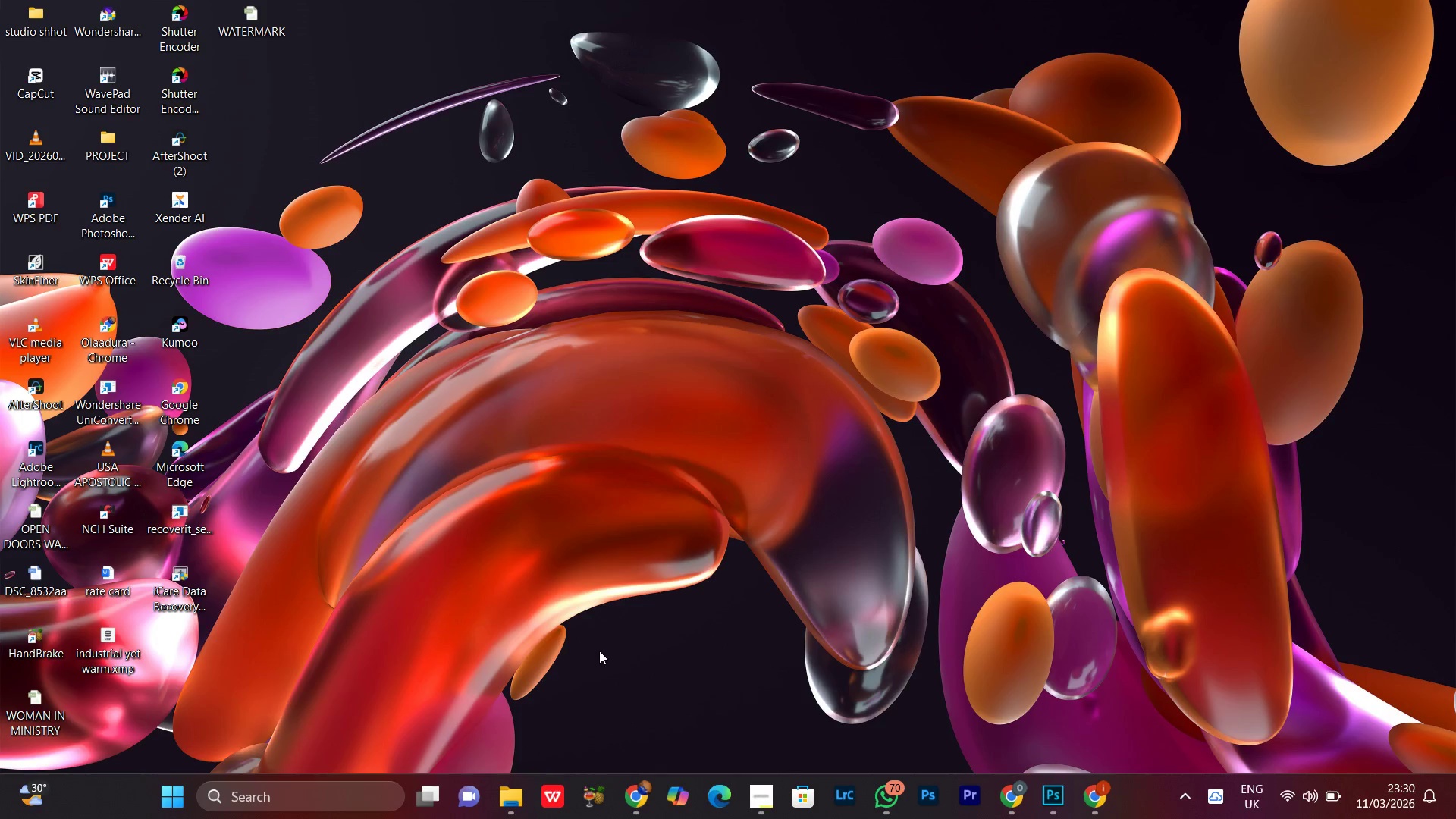 
left_click([512, 787])
 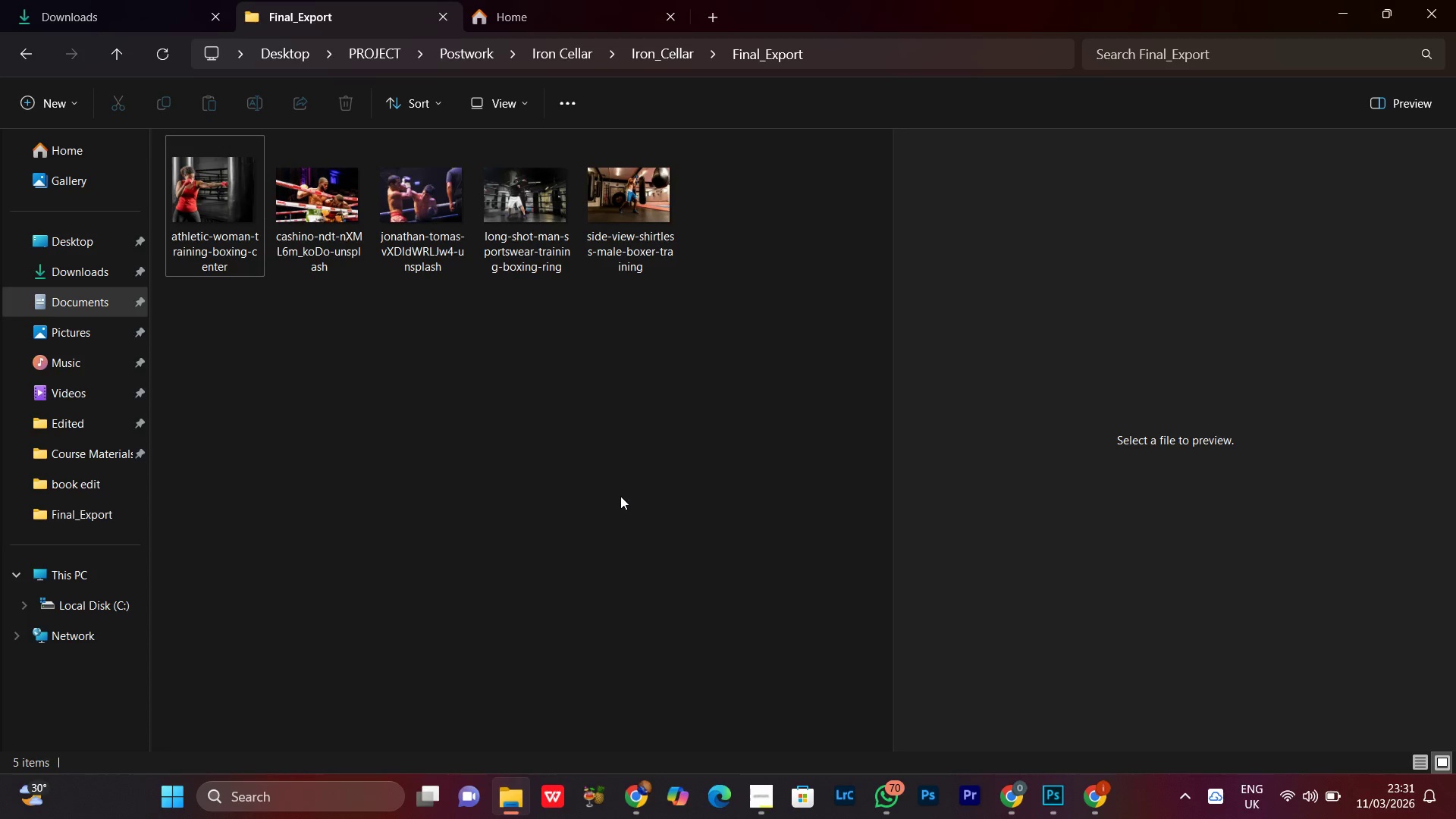 
left_click([620, 496])
 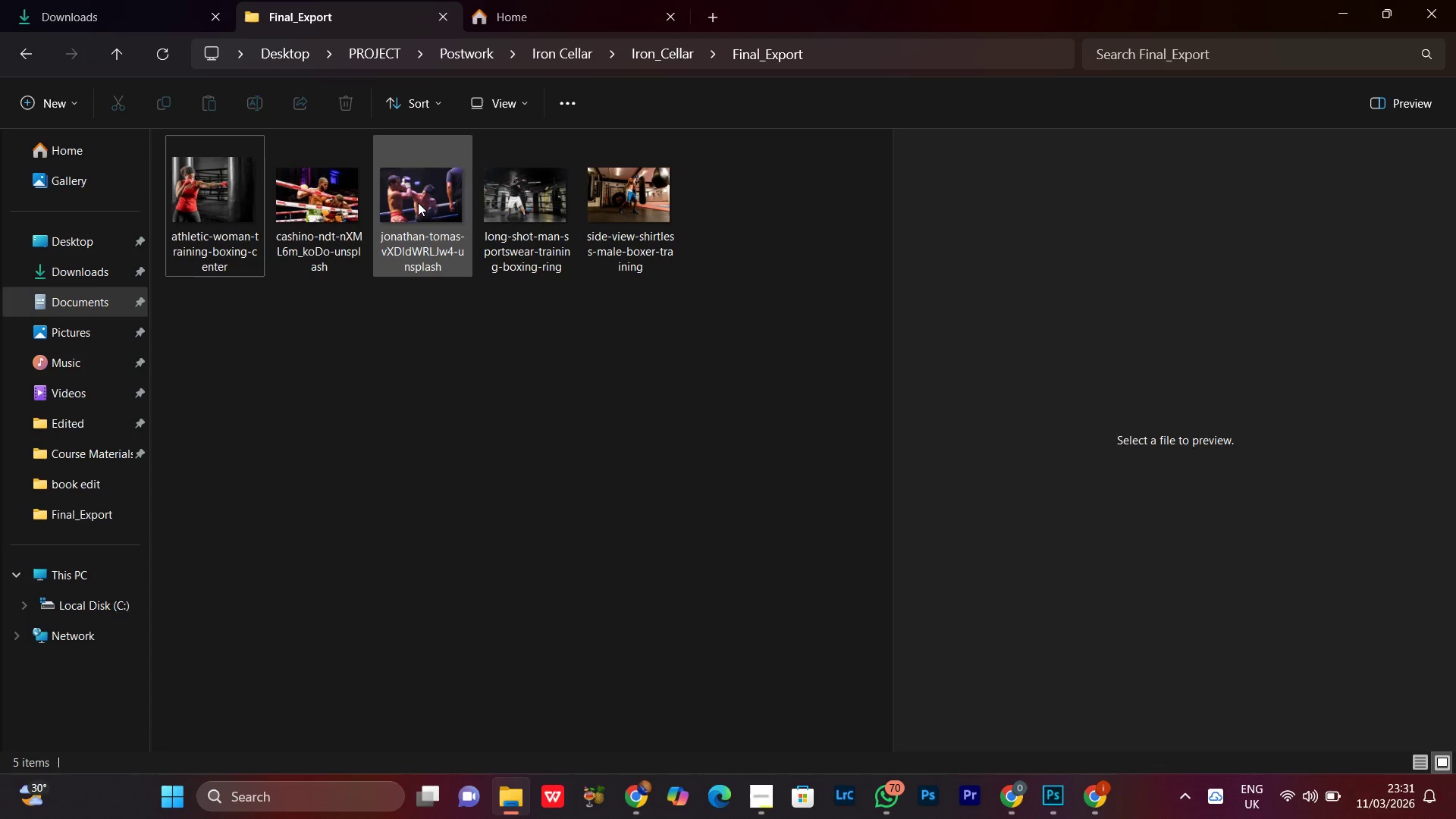 
left_click([418, 202])
 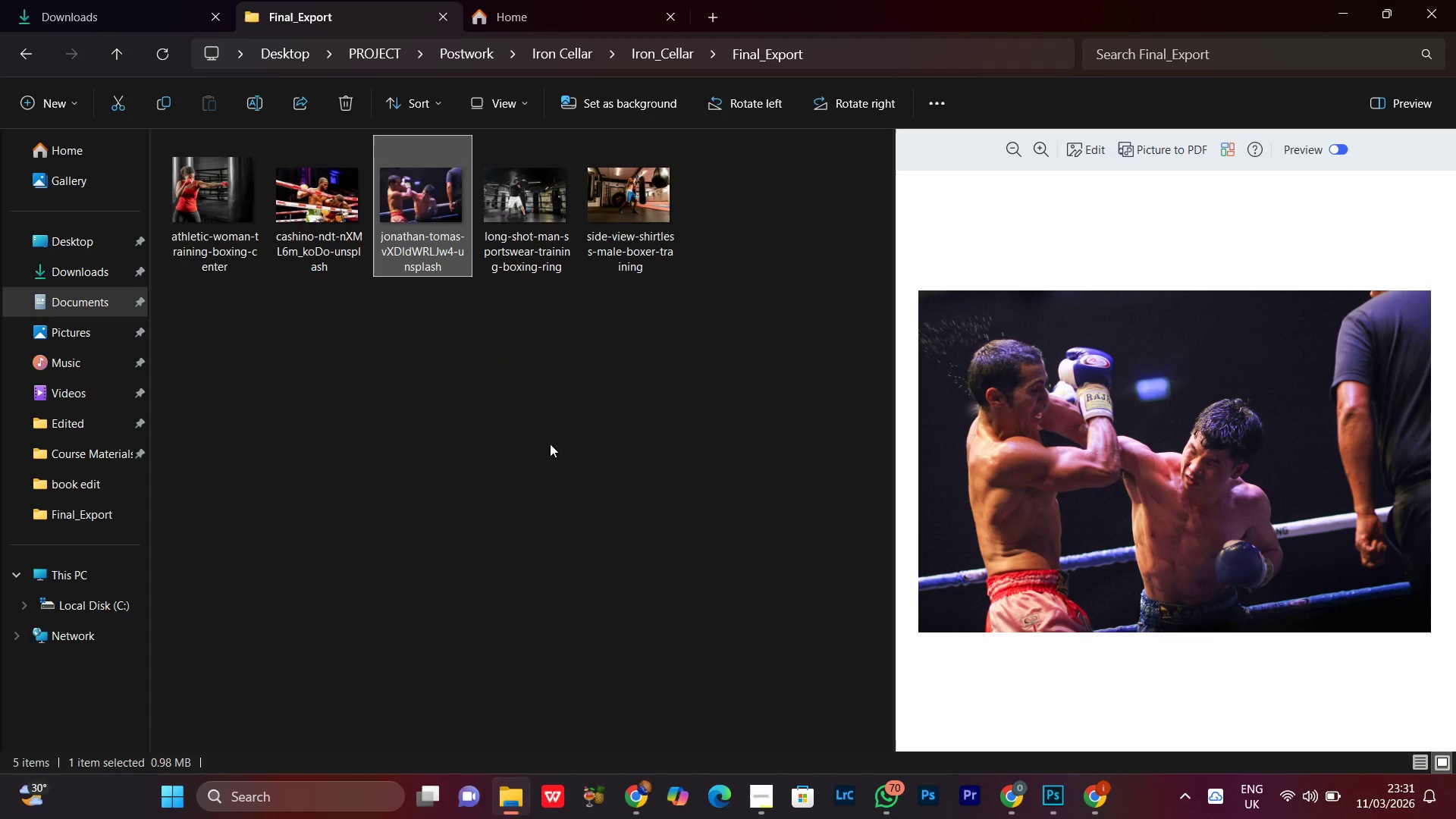 
left_click([552, 447])
 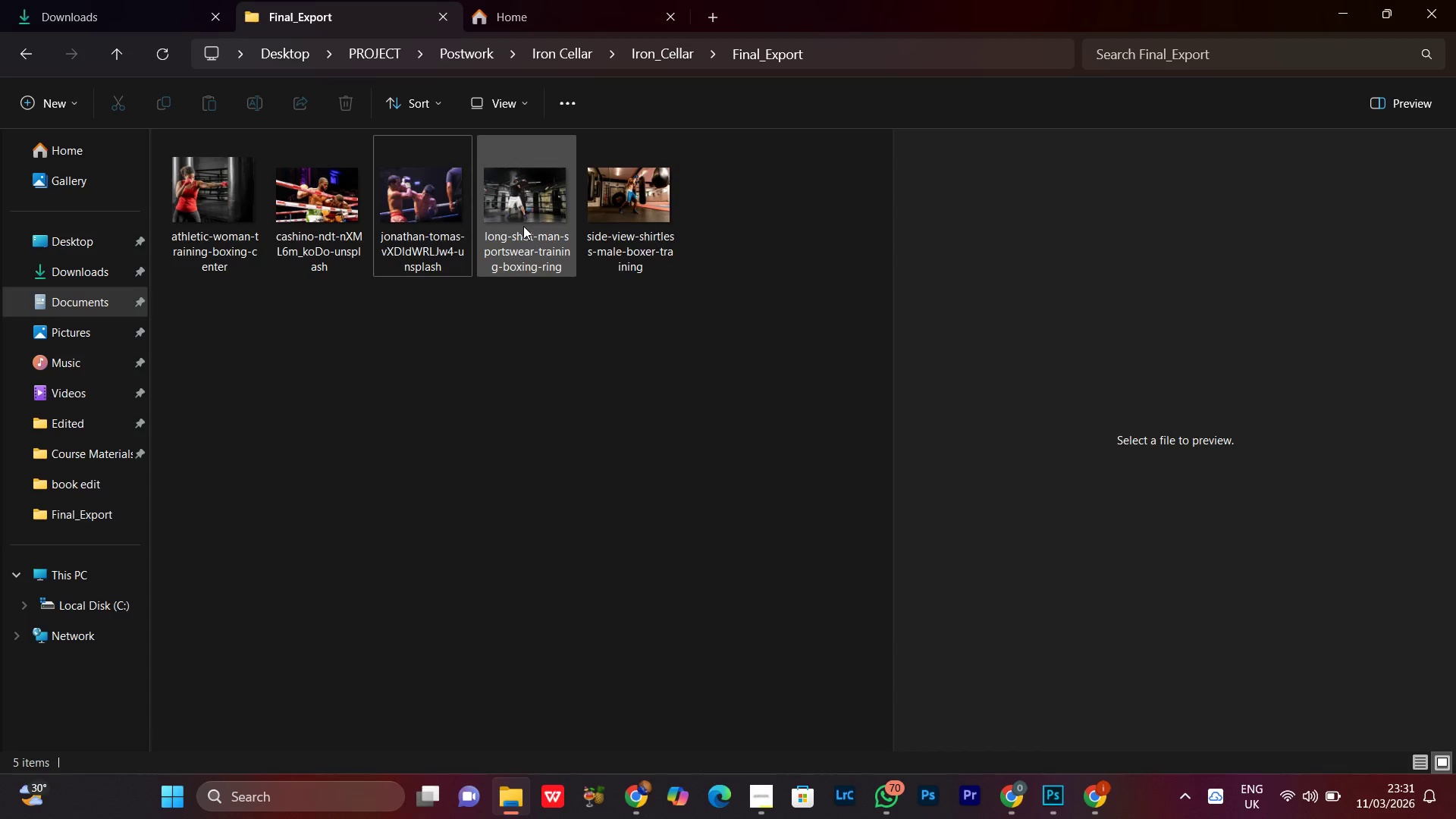 
left_click([523, 226])
 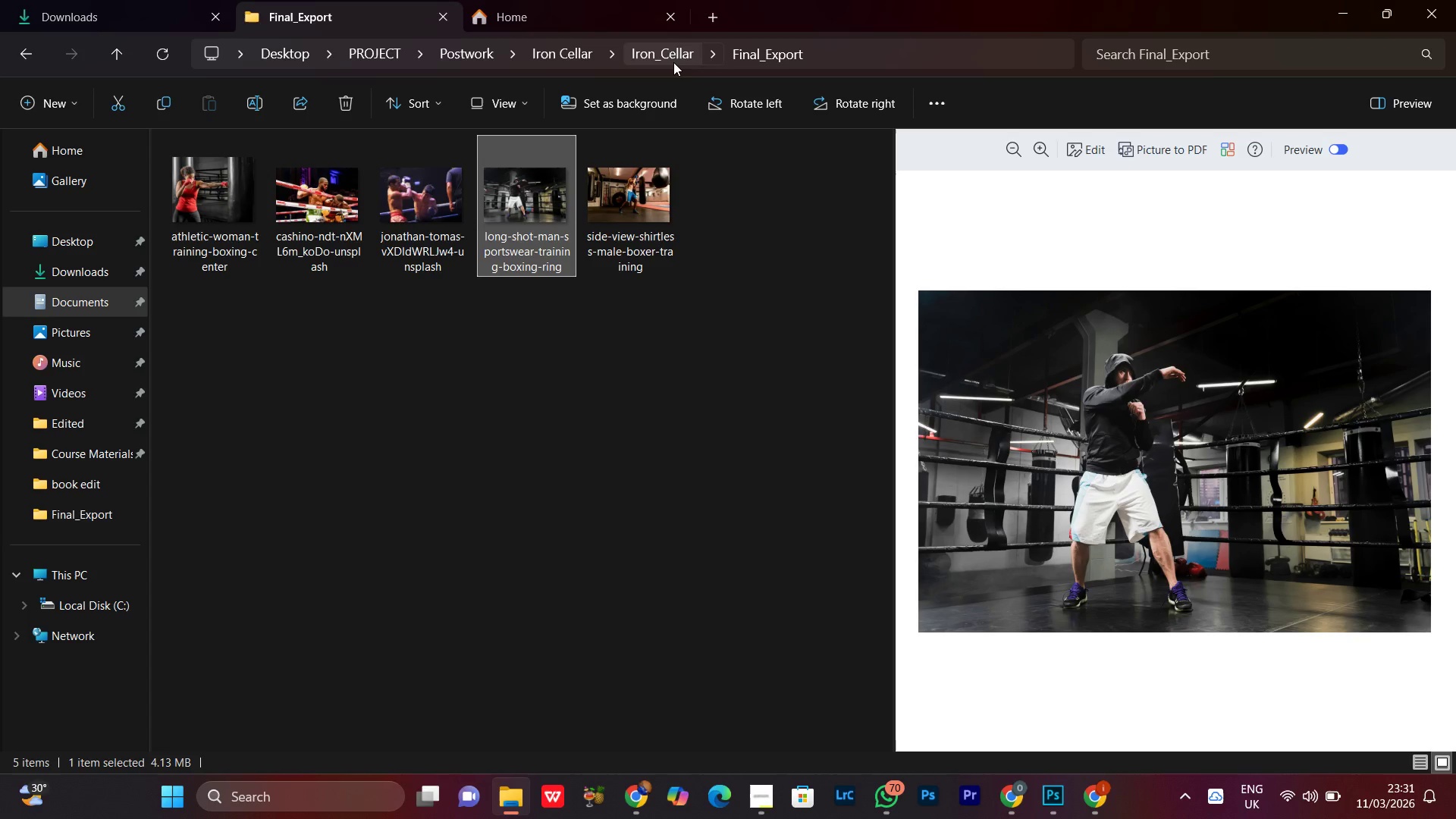 
left_click([673, 62])
 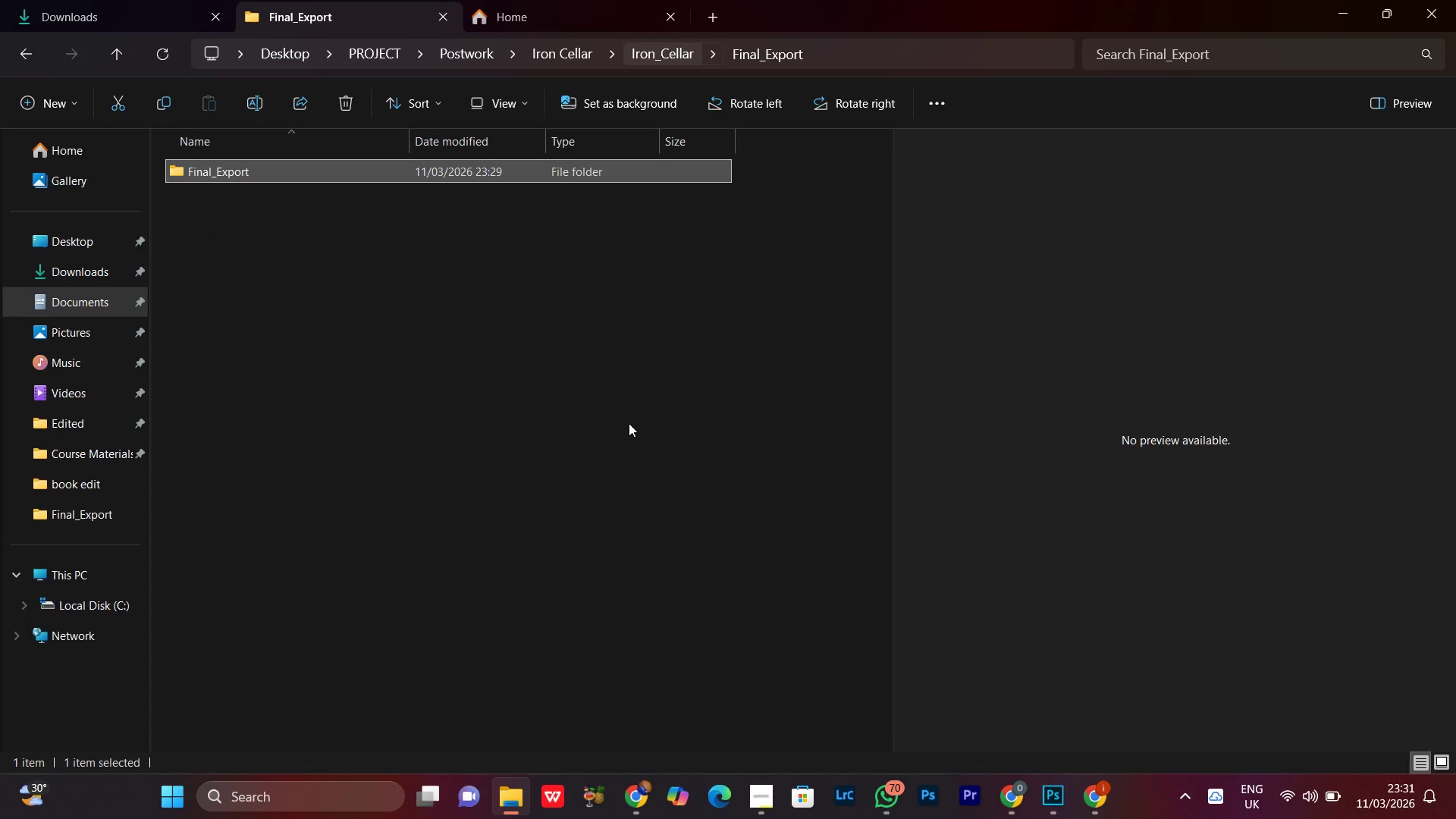 
left_click([629, 423])
 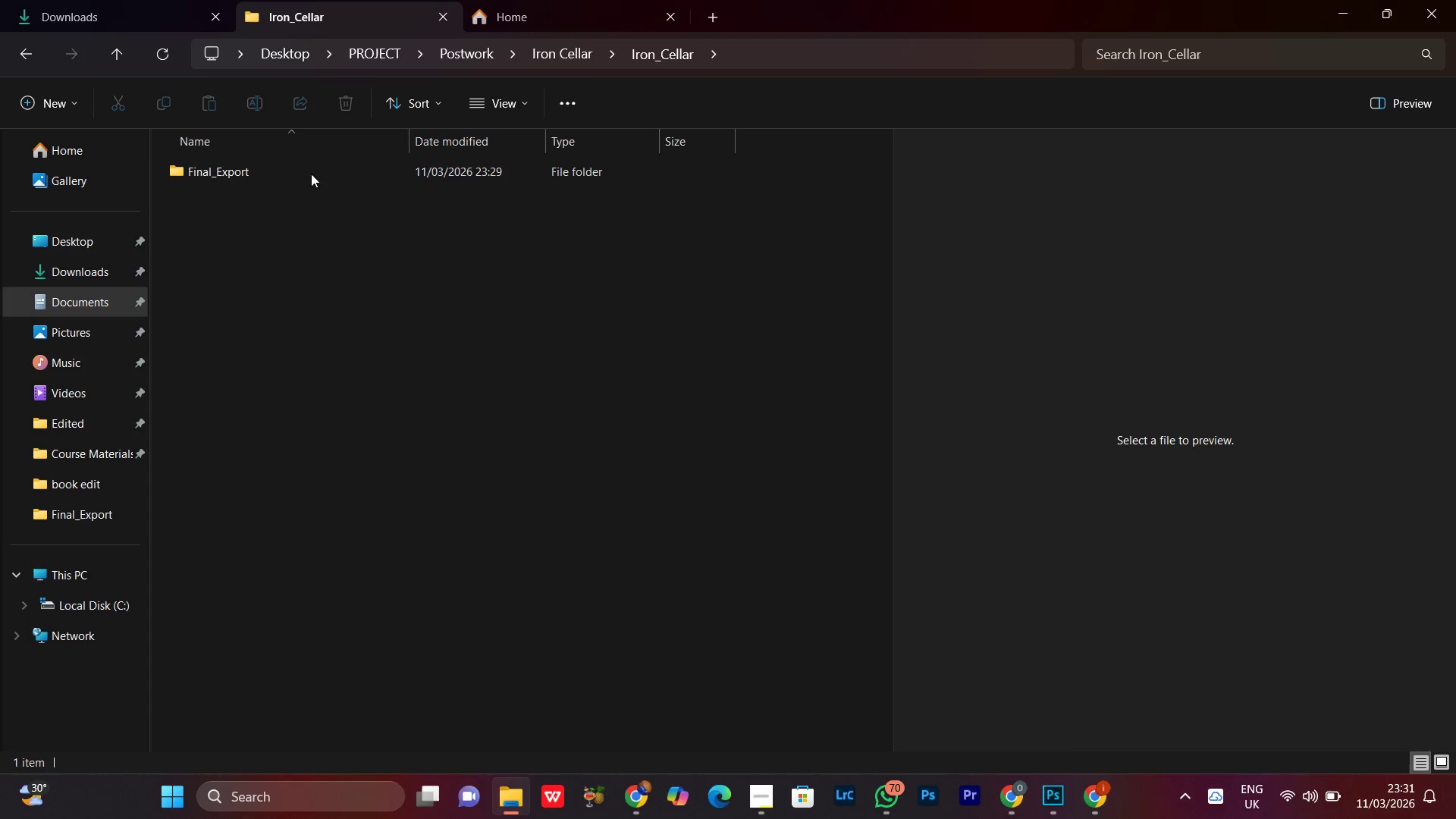 
double_click([287, 170])
 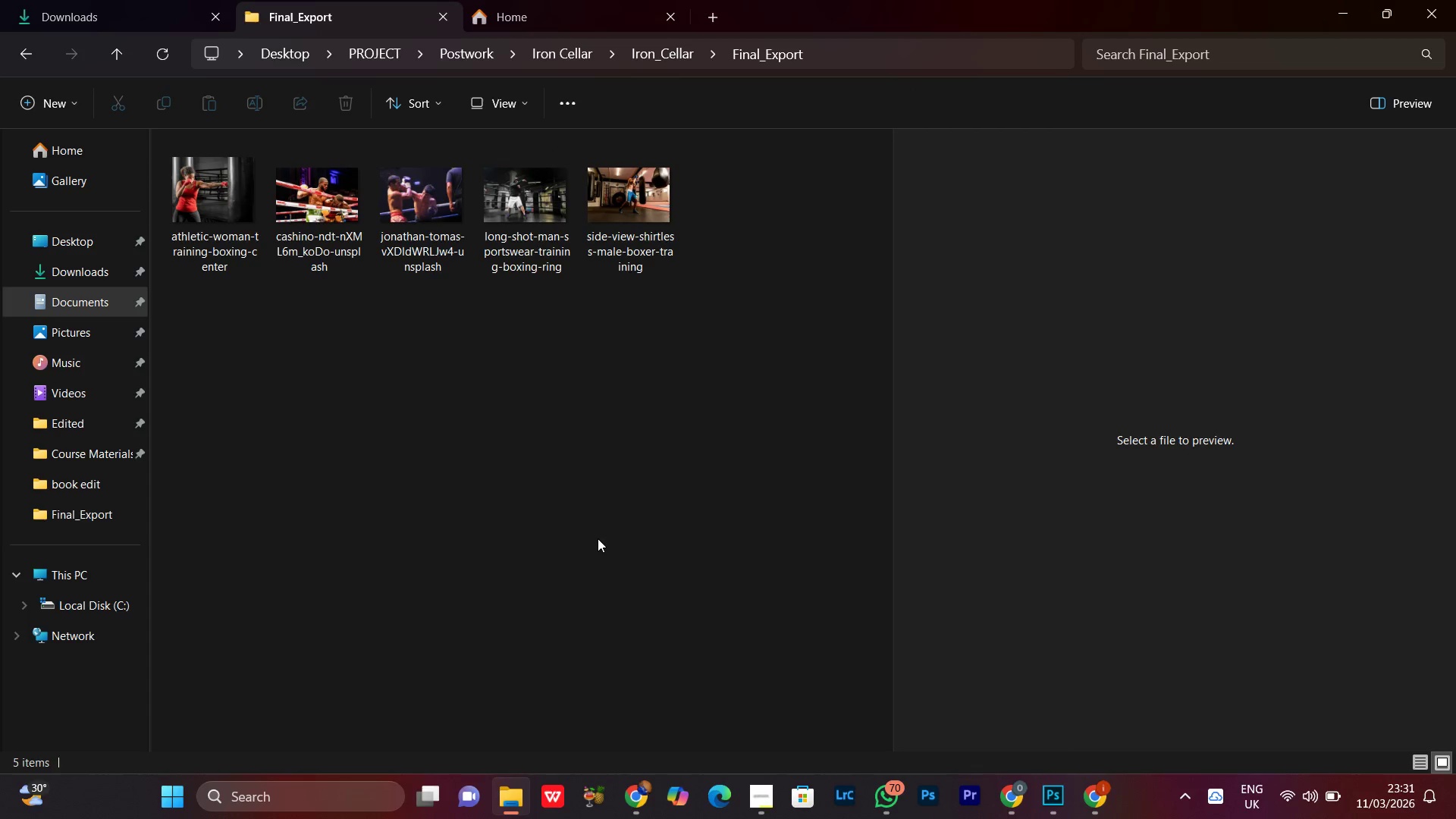 
left_click([615, 538])
 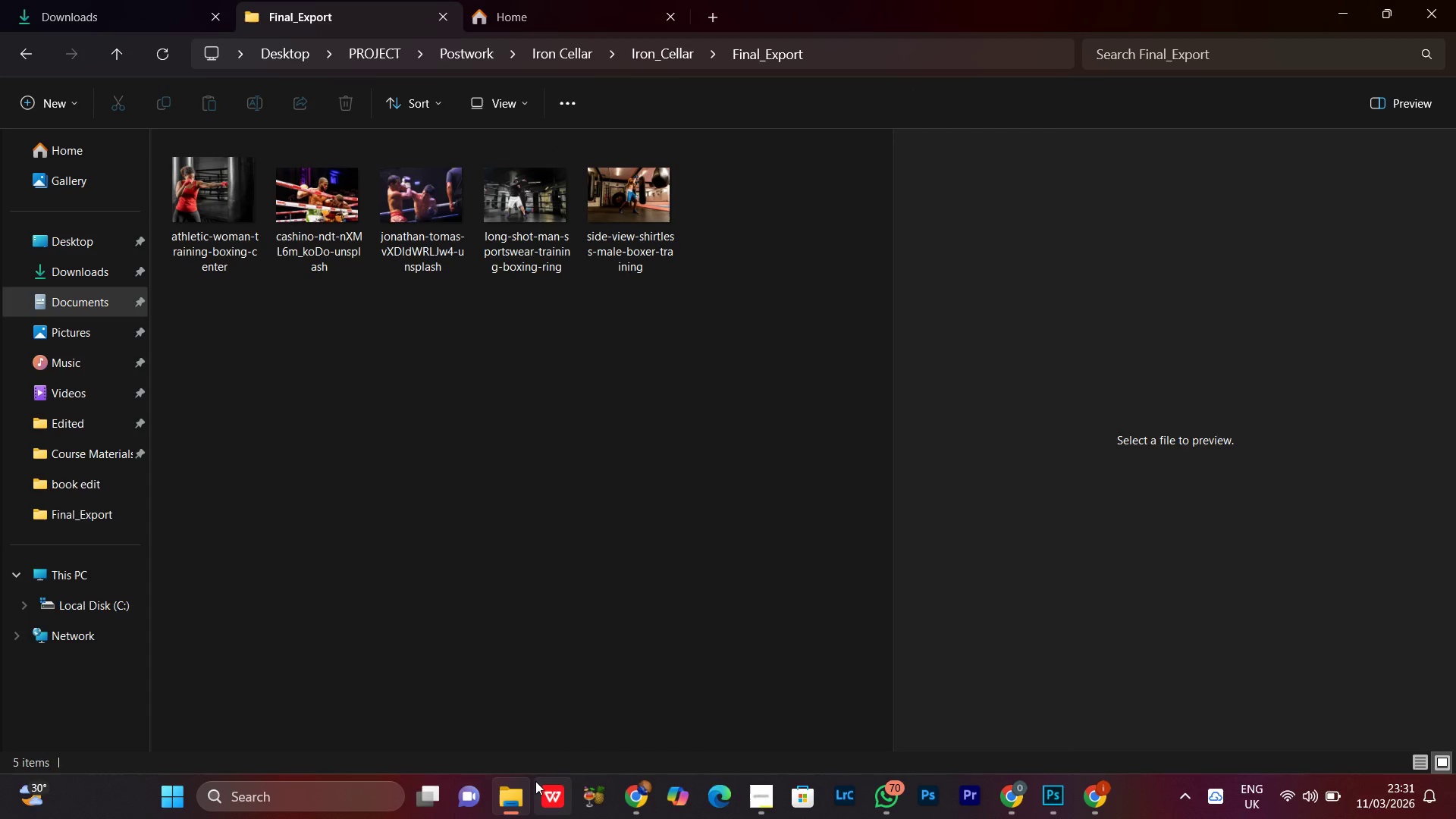 
left_click([558, 424])
 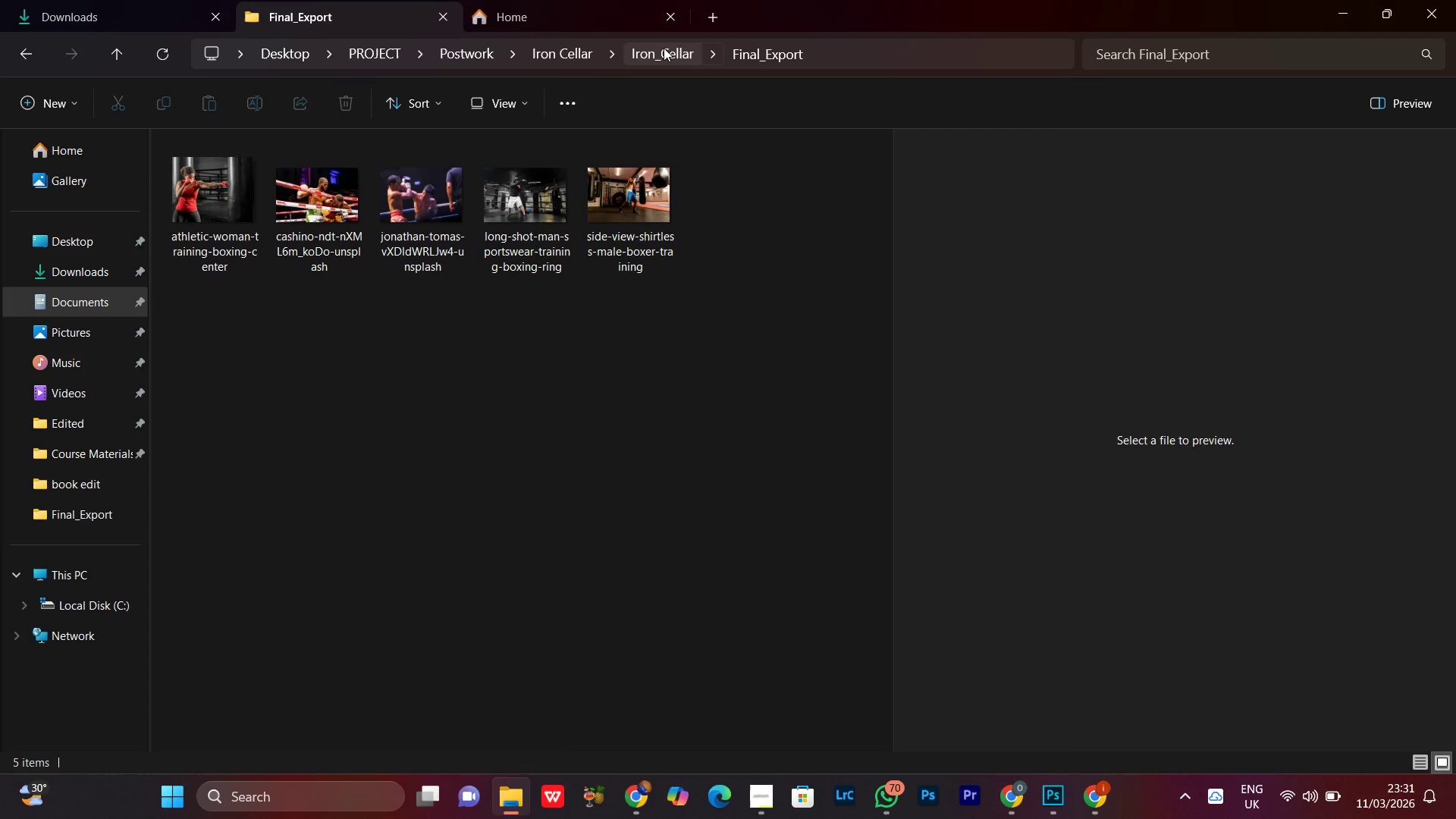 
left_click([664, 48])
 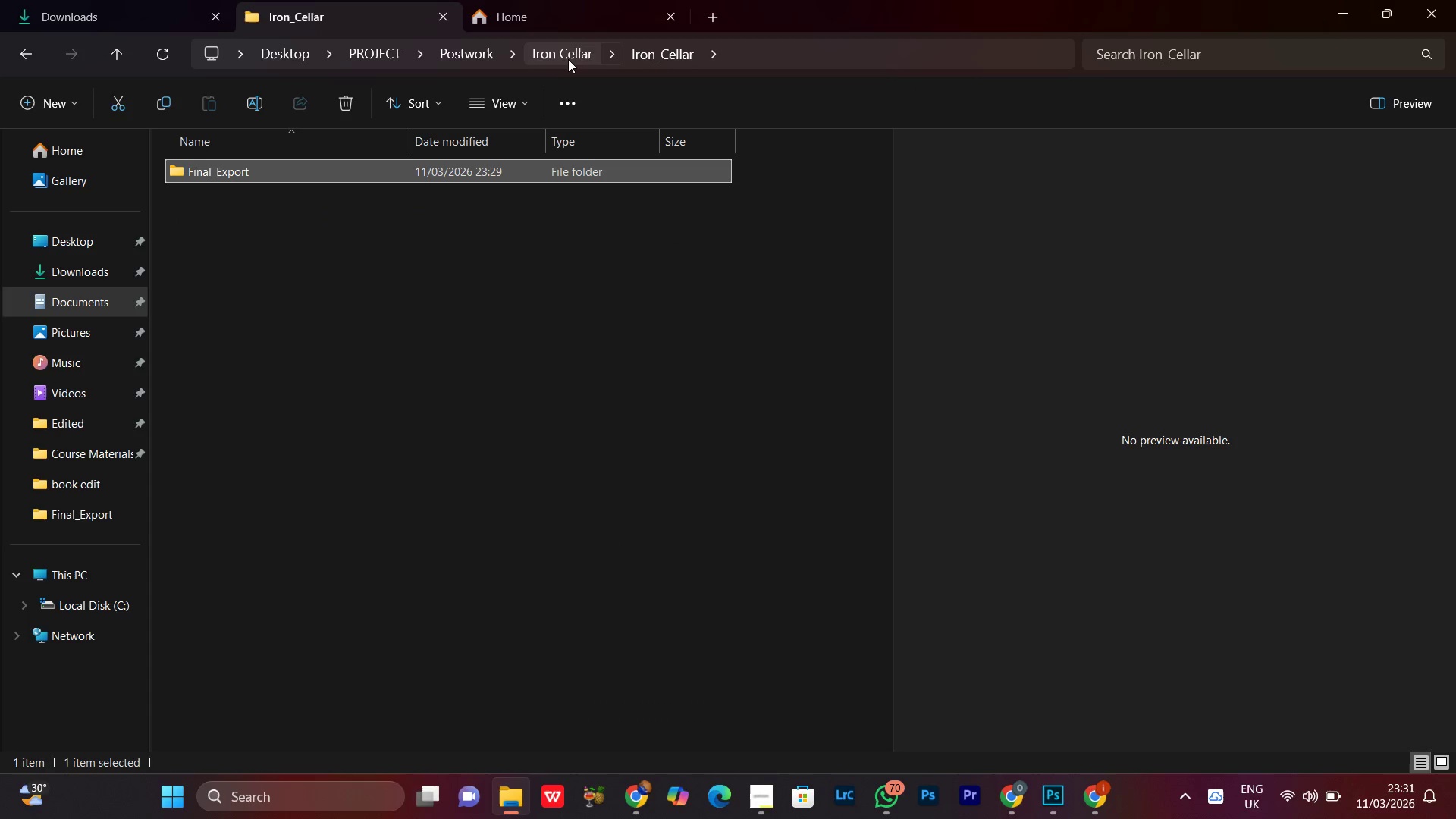 
left_click([568, 58])
 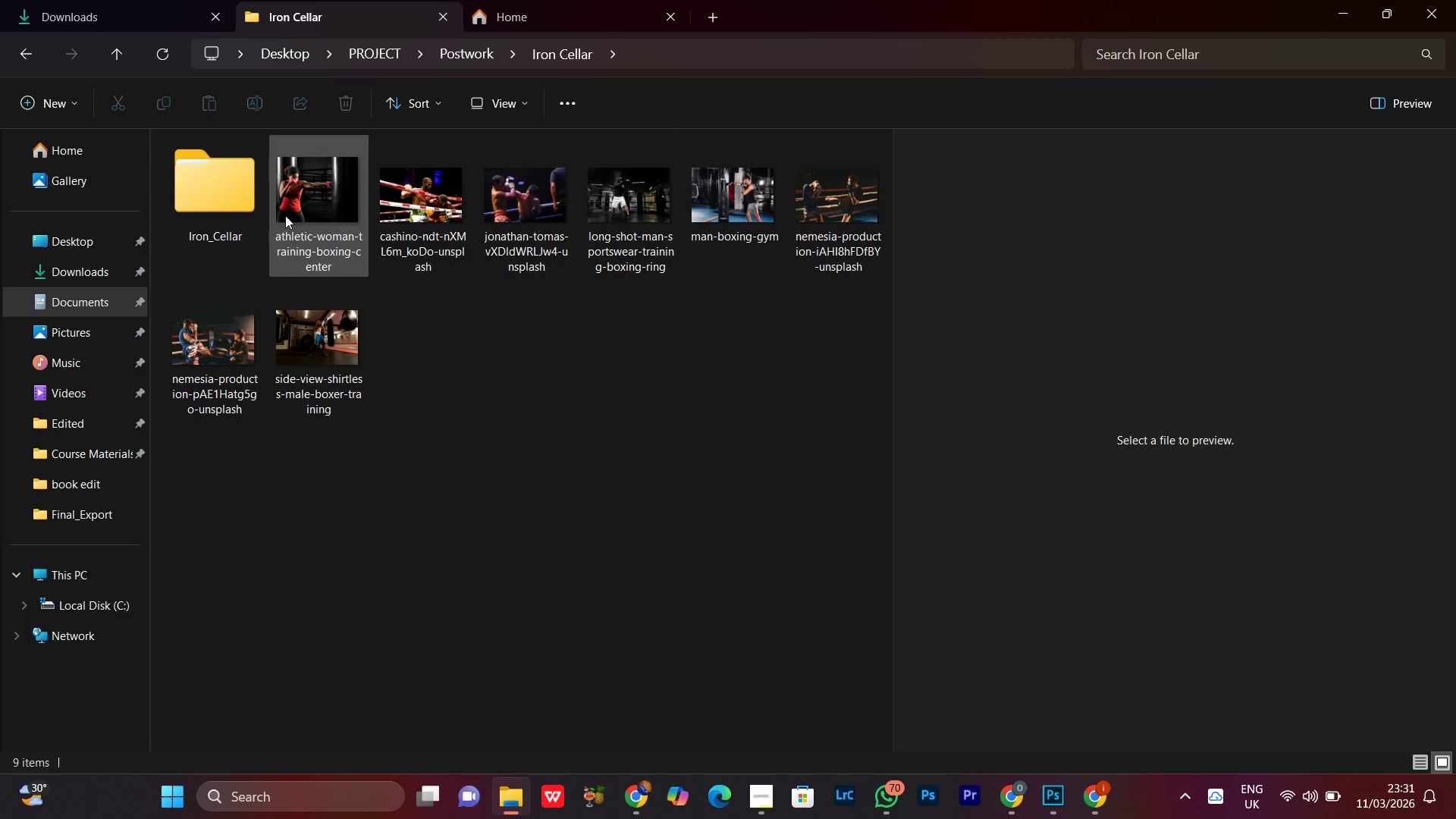 
left_click([316, 210])
 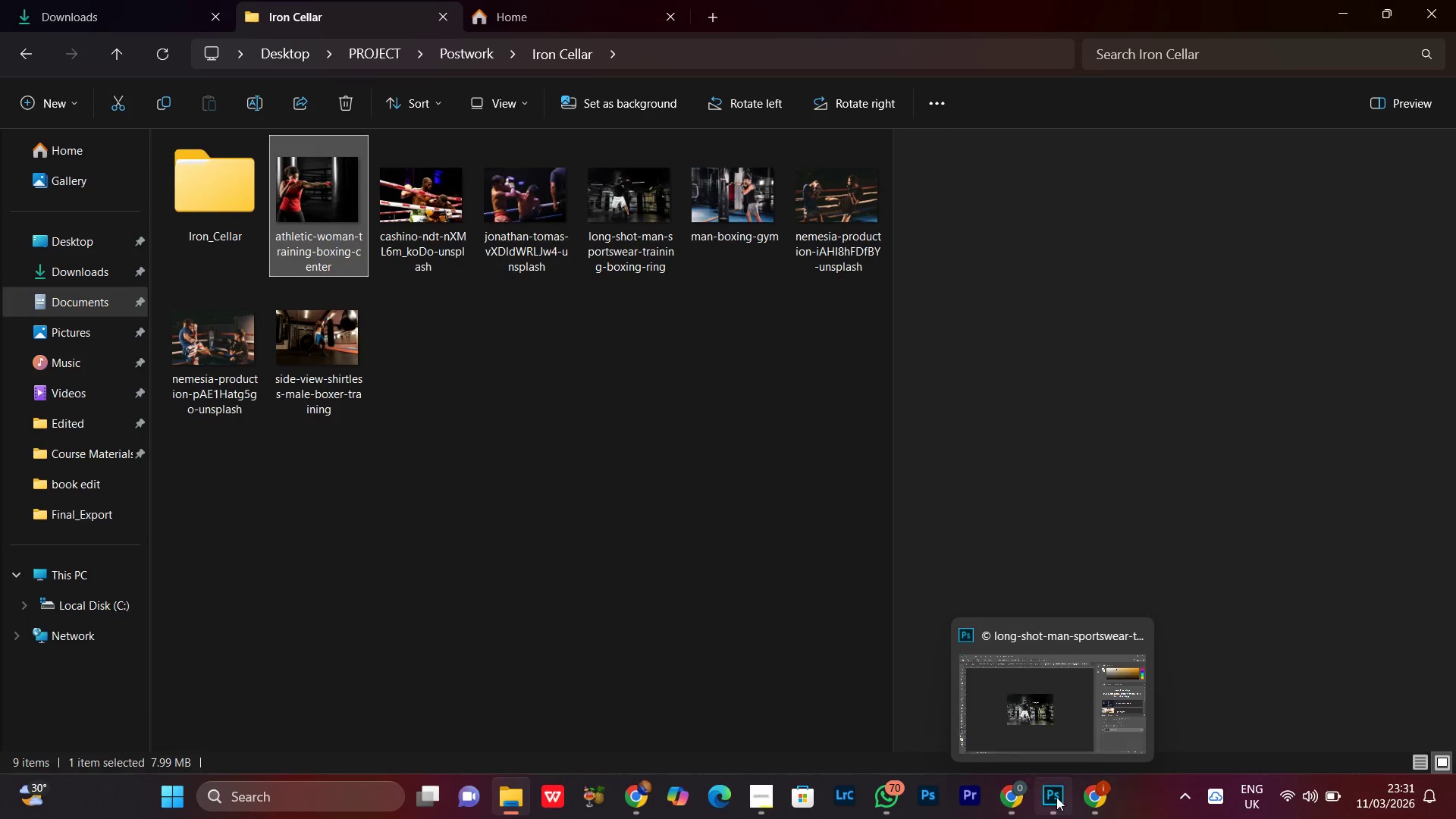 
left_click([1056, 797])
 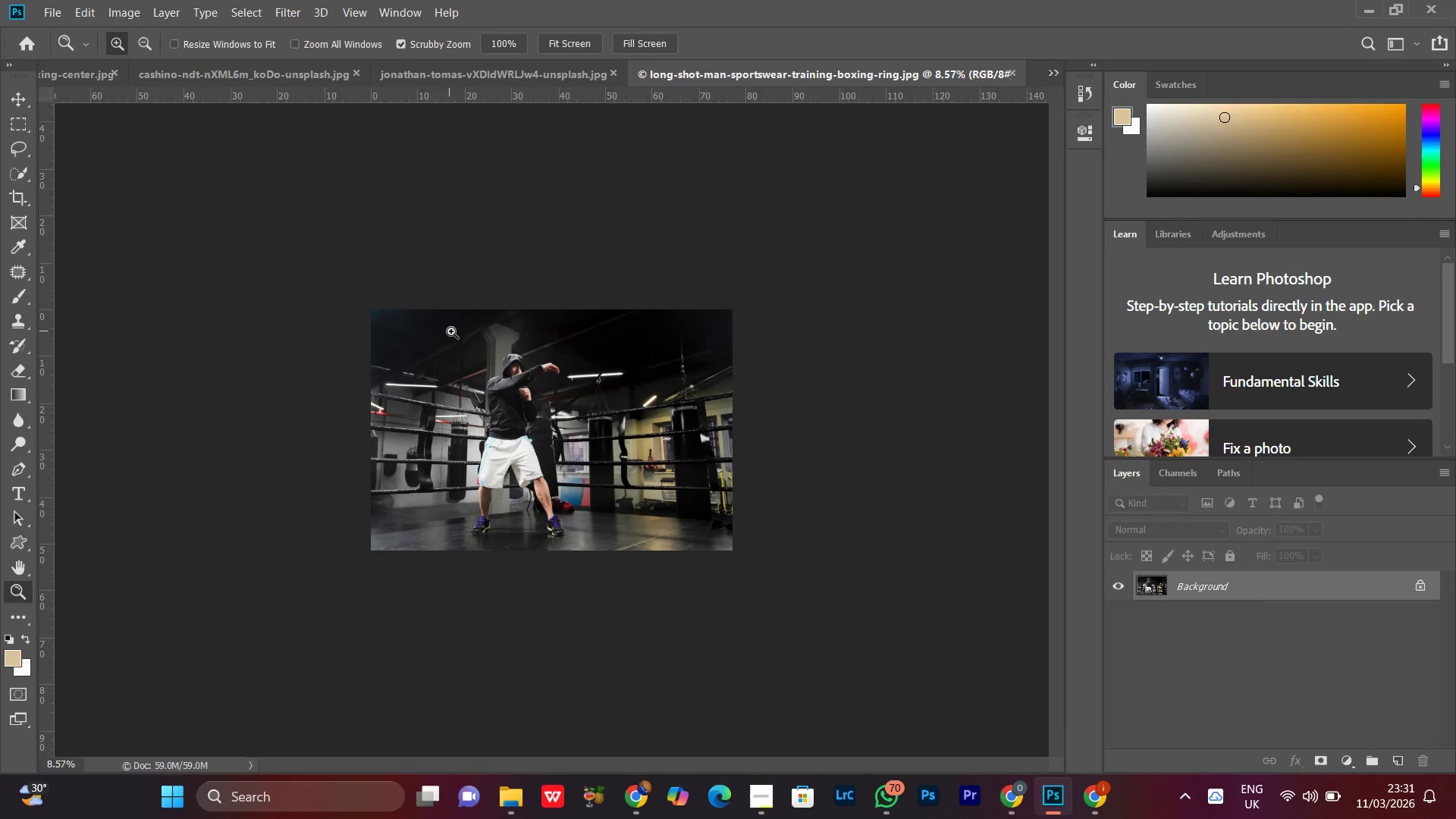 
left_click_drag(start_coordinate=[469, 347], to_coordinate=[464, 354])
 